 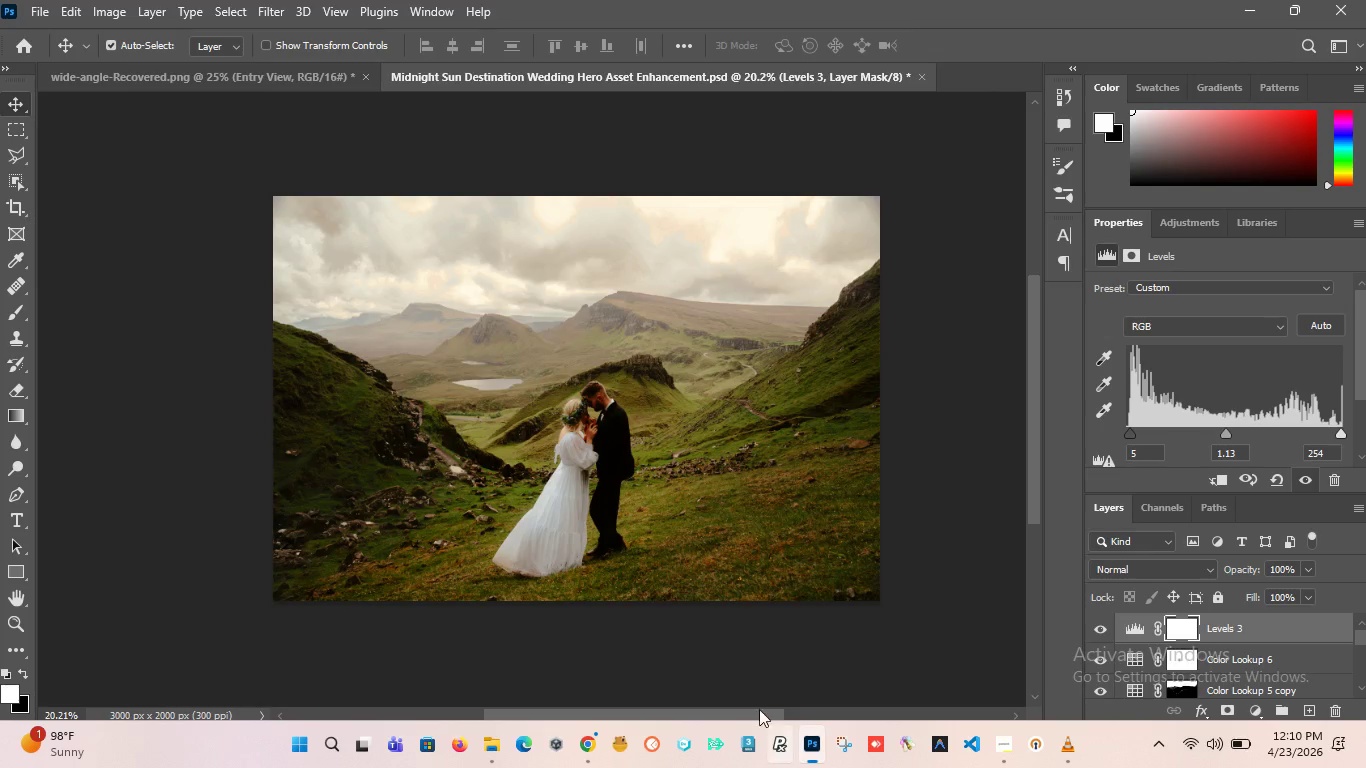 
scroll: coordinate [434, 356], scroll_direction: up, amount: 9.0
 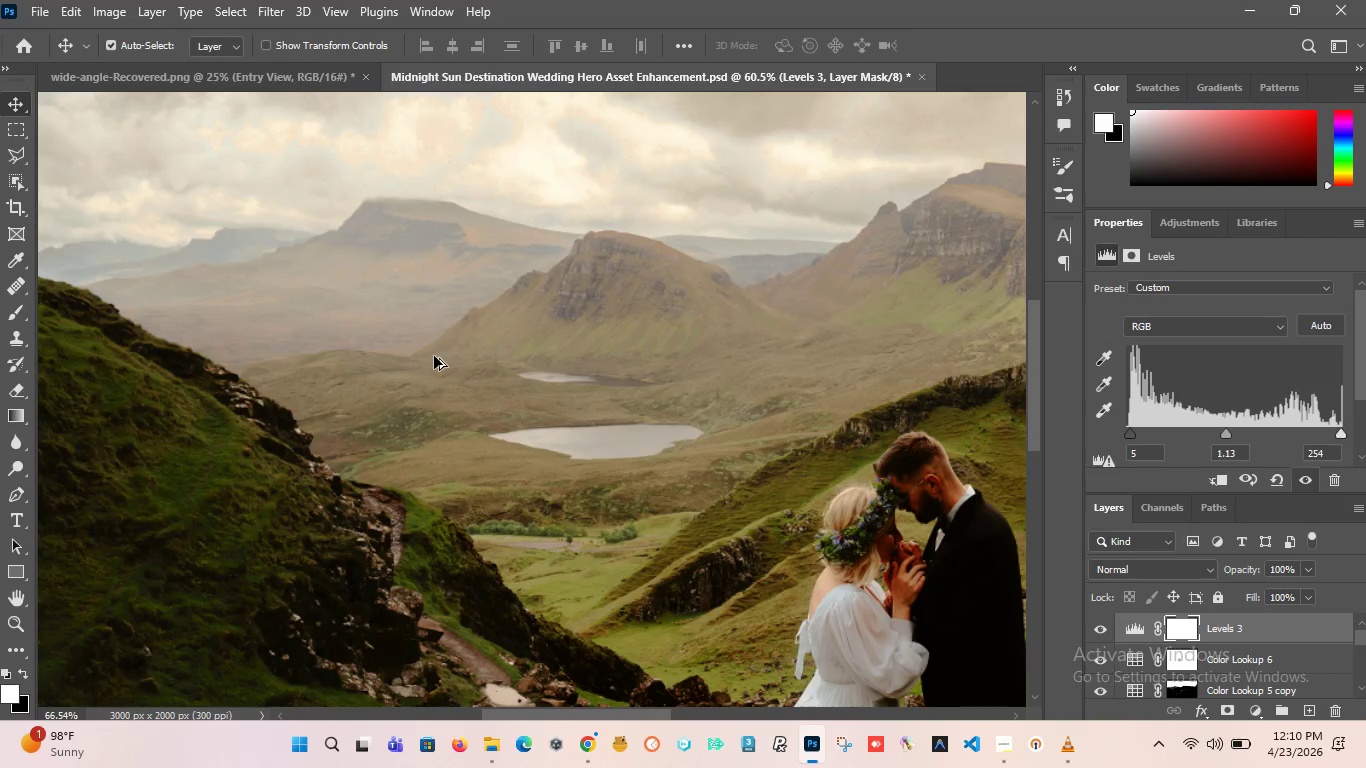 
scroll: coordinate [434, 356], scroll_direction: down, amount: 11.0
 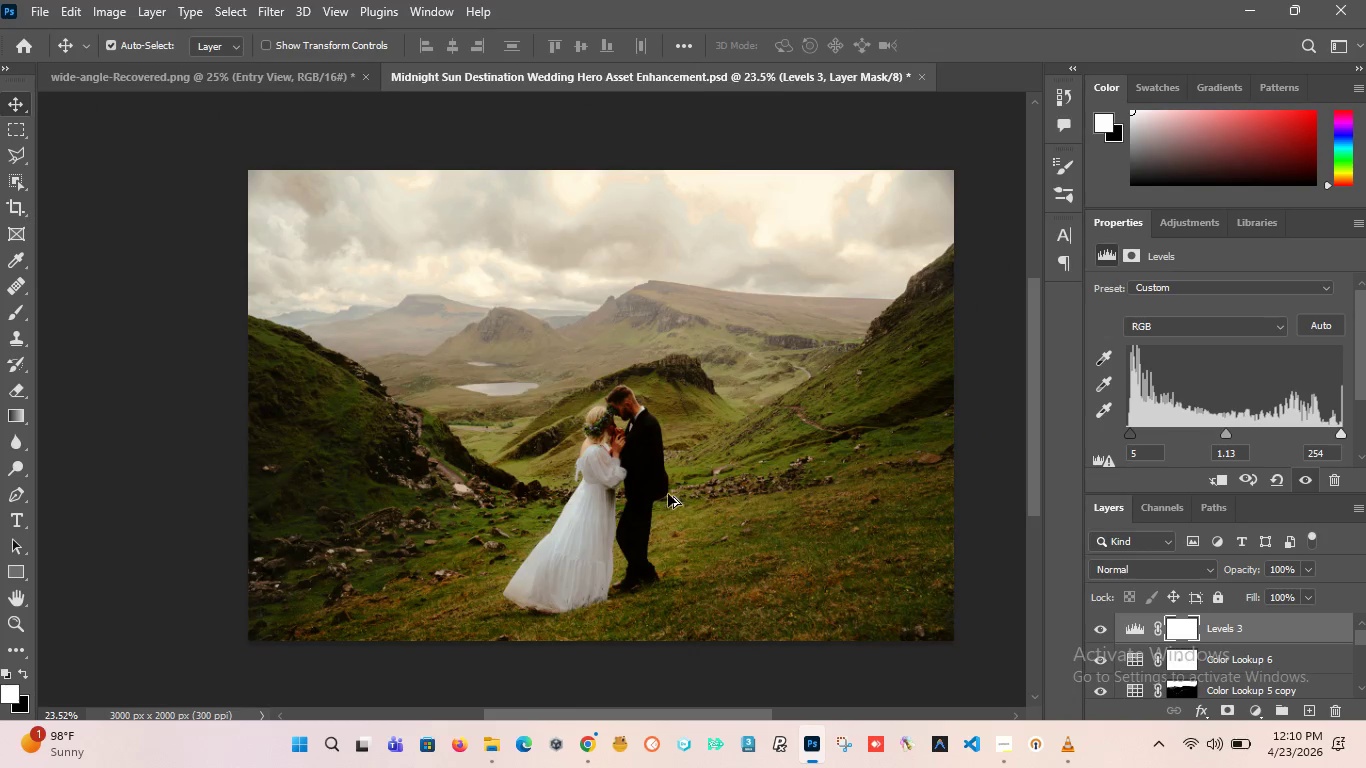 
scroll: coordinate [732, 503], scroll_direction: none, amount: 0.0
 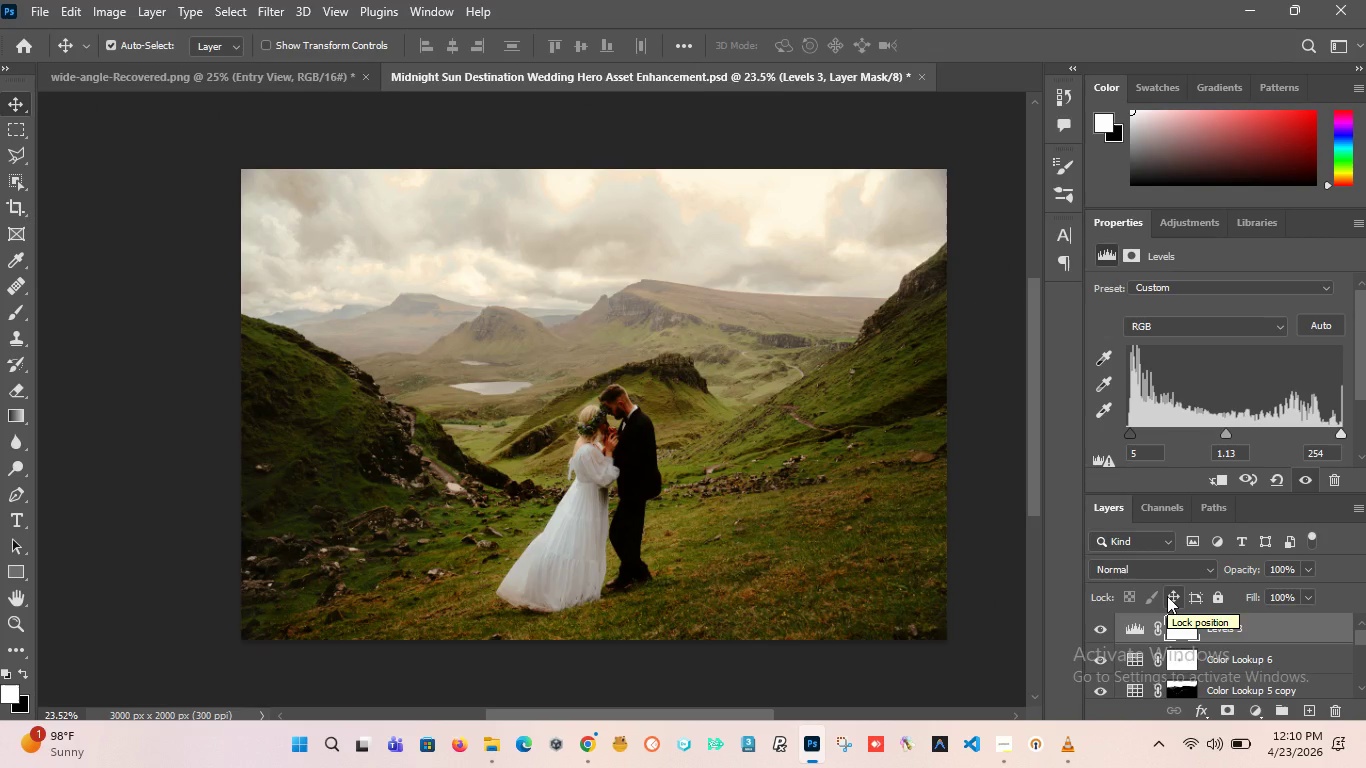 
hold_key(key=AltLeft, duration=1.64)
scroll: coordinate [636, 465], scroll_direction: none, amount: 0.0
 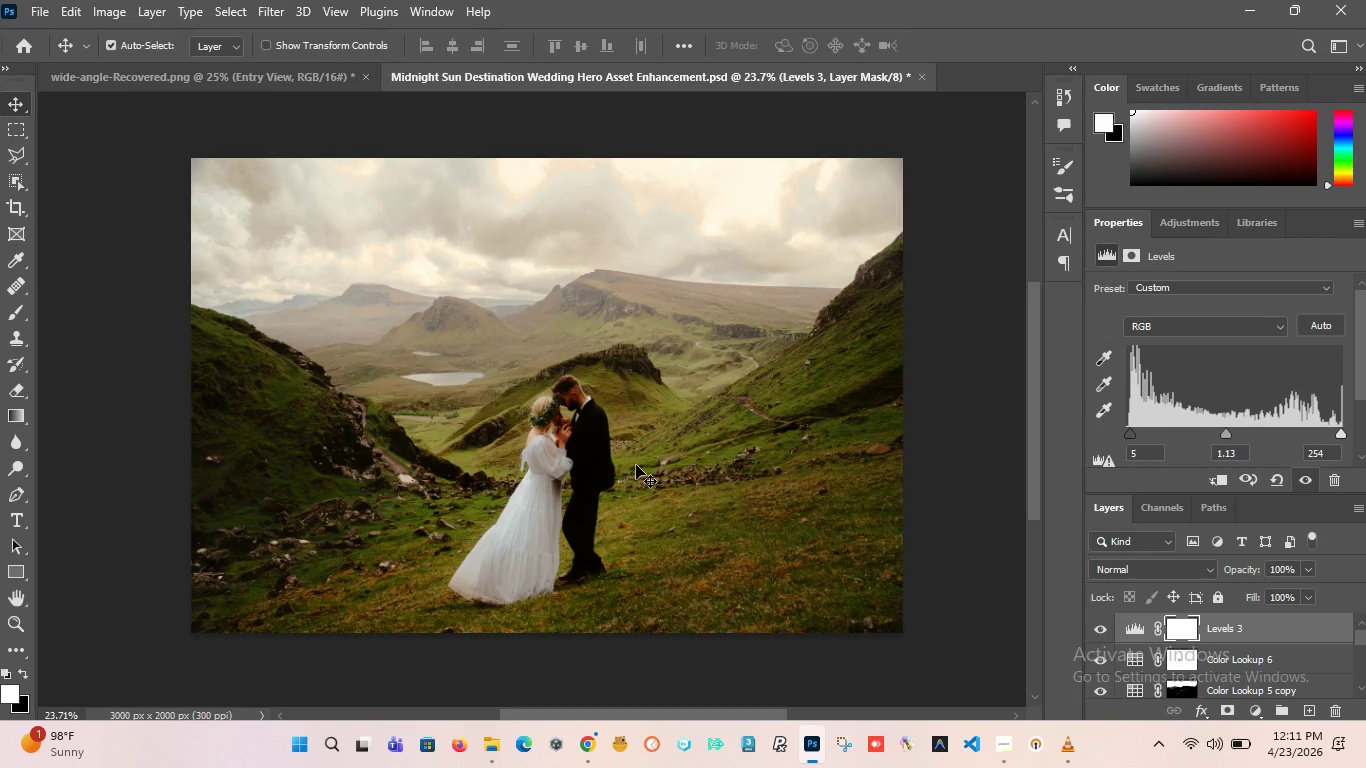 
wait(65.09)
 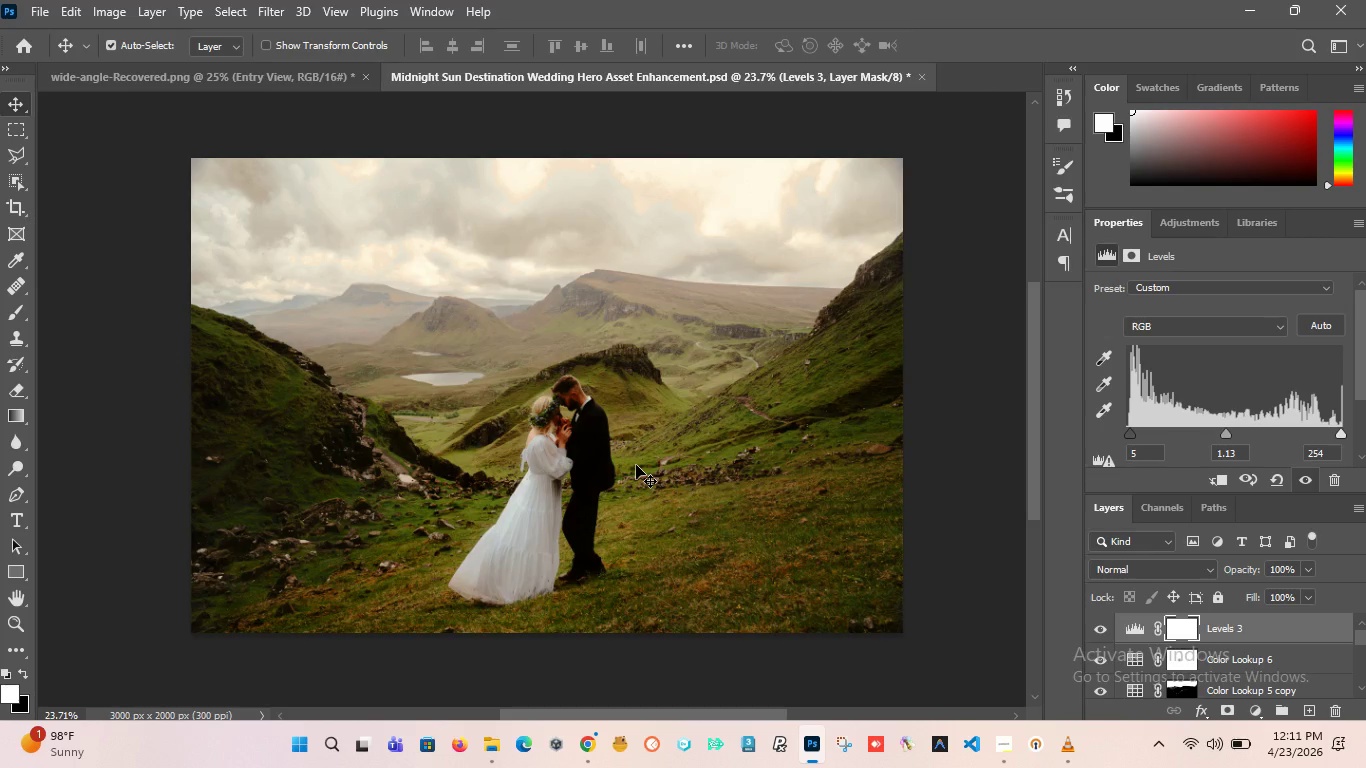 
hold_key(key=AltLeft, duration=3.84)
scroll: coordinate [544, 434], scroll_direction: none, amount: 0.0
 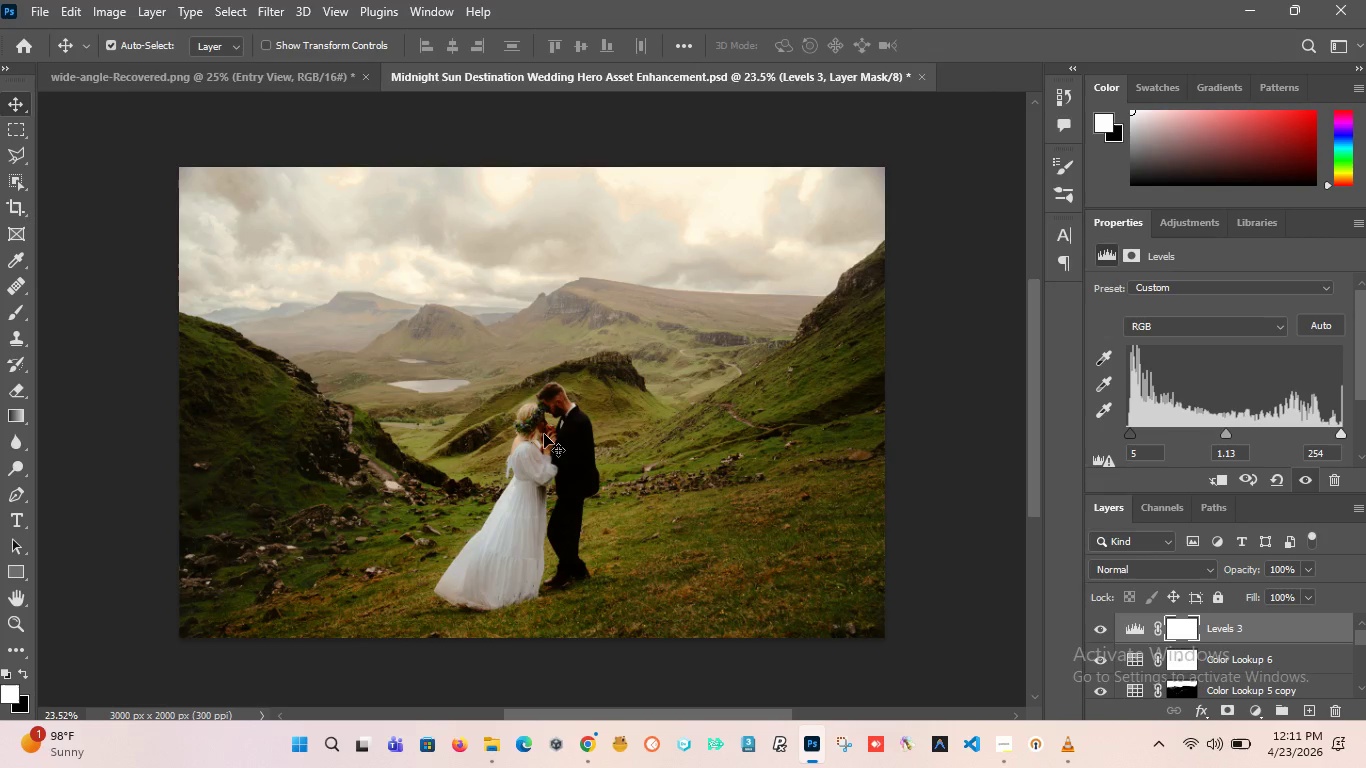 
scroll: coordinate [544, 434], scroll_direction: down, amount: 1.0
 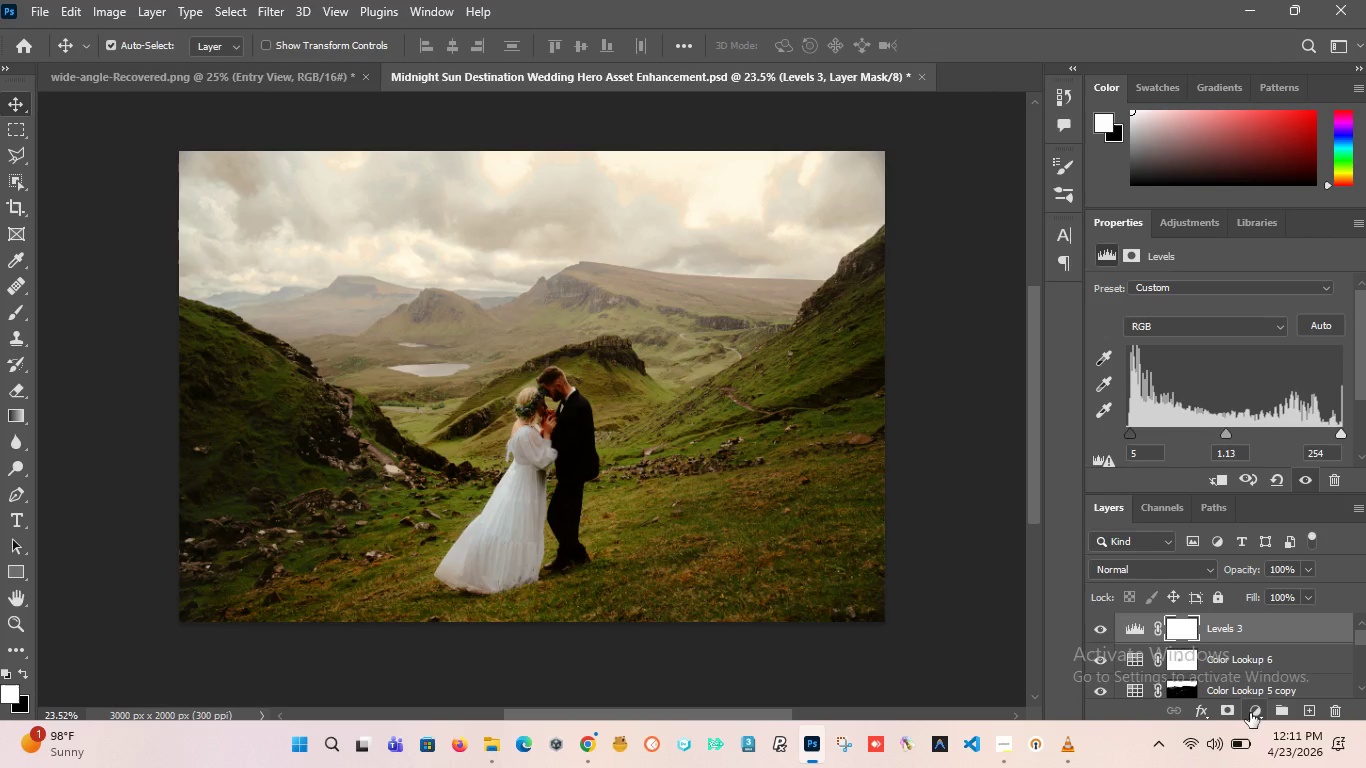 
left_click([1250, 711])
 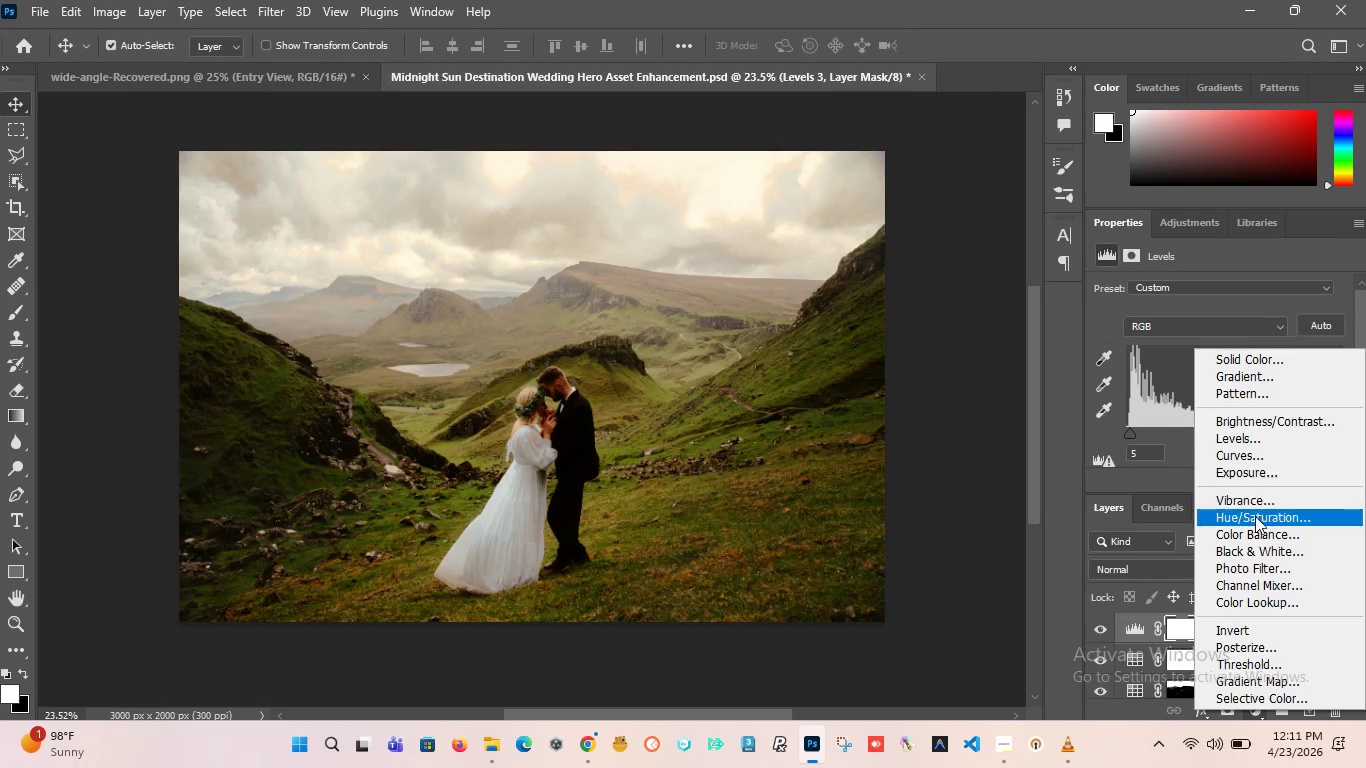 
left_click([1255, 507])
 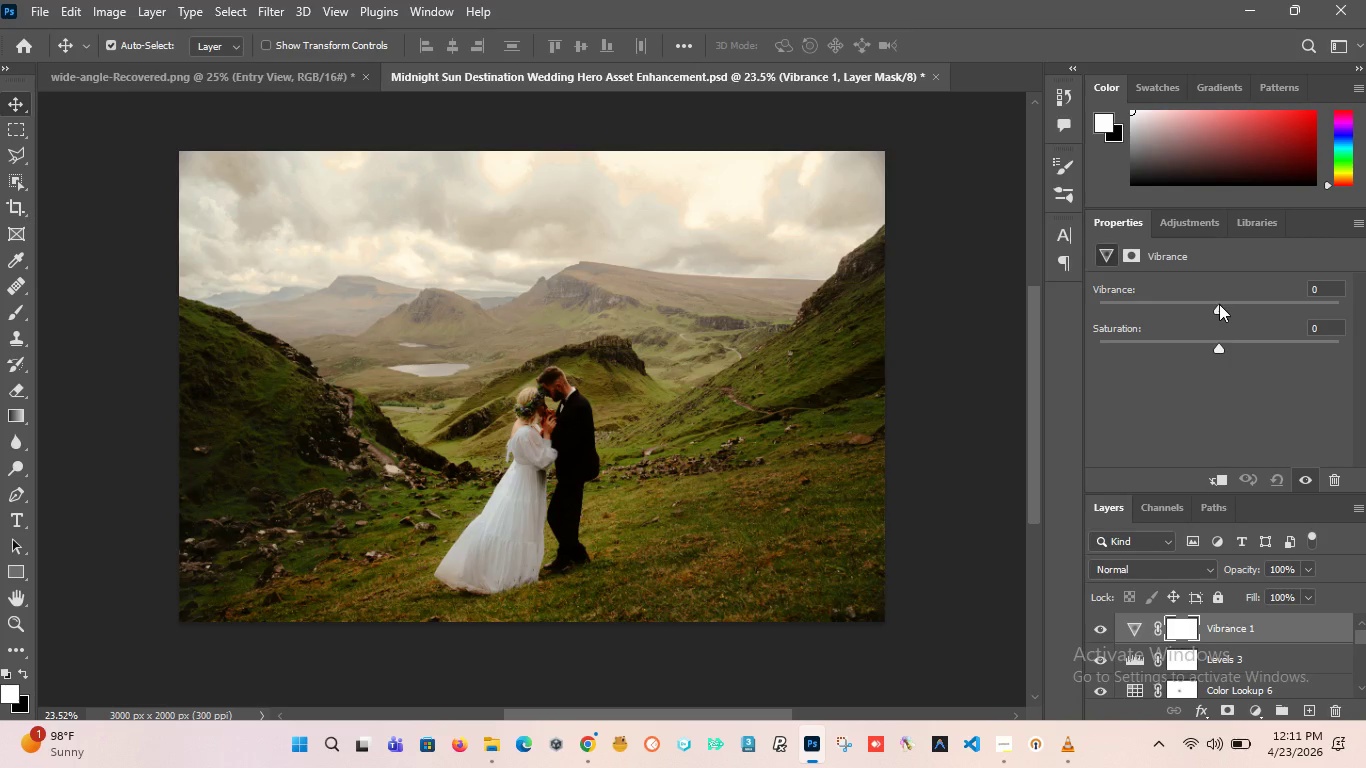 
left_click_drag(start_coordinate=[1219, 309], to_coordinate=[1243, 342])
 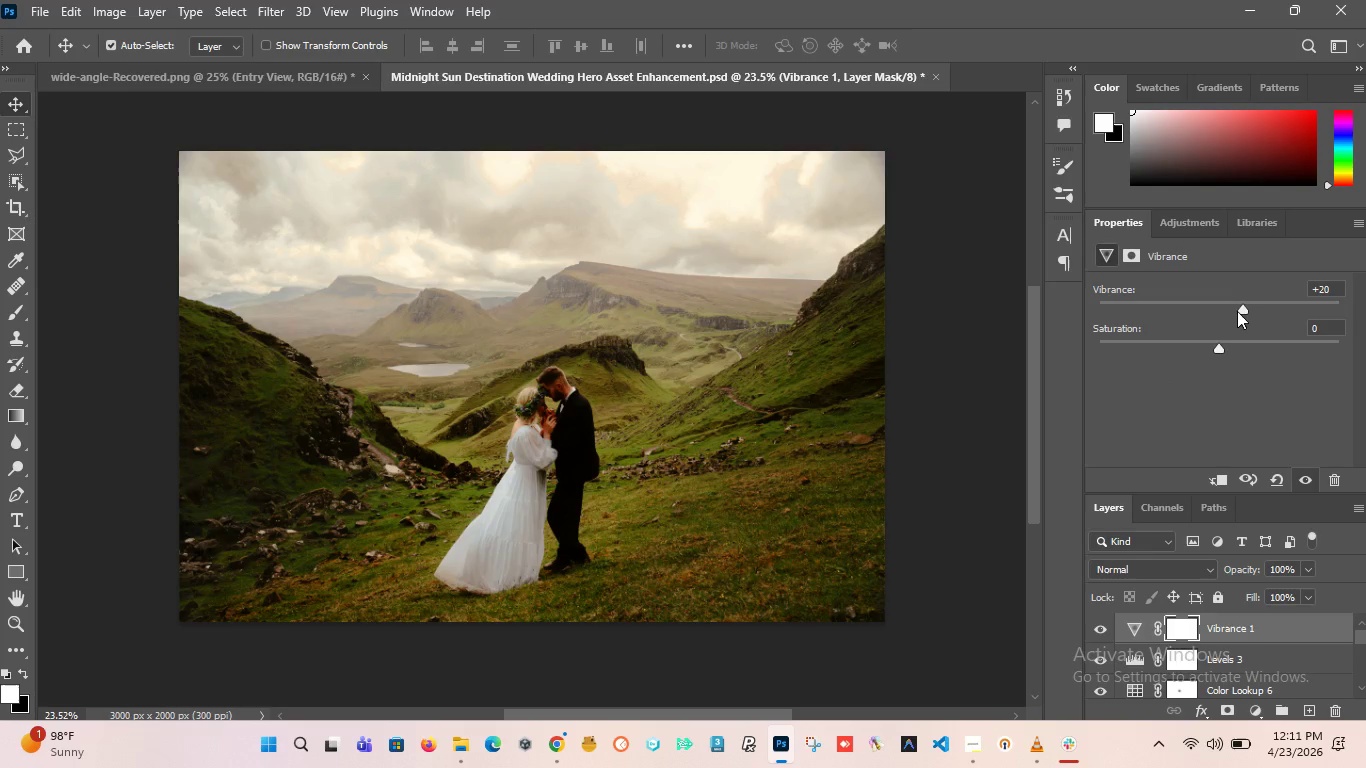 
left_click_drag(start_coordinate=[1241, 310], to_coordinate=[1287, 316])
 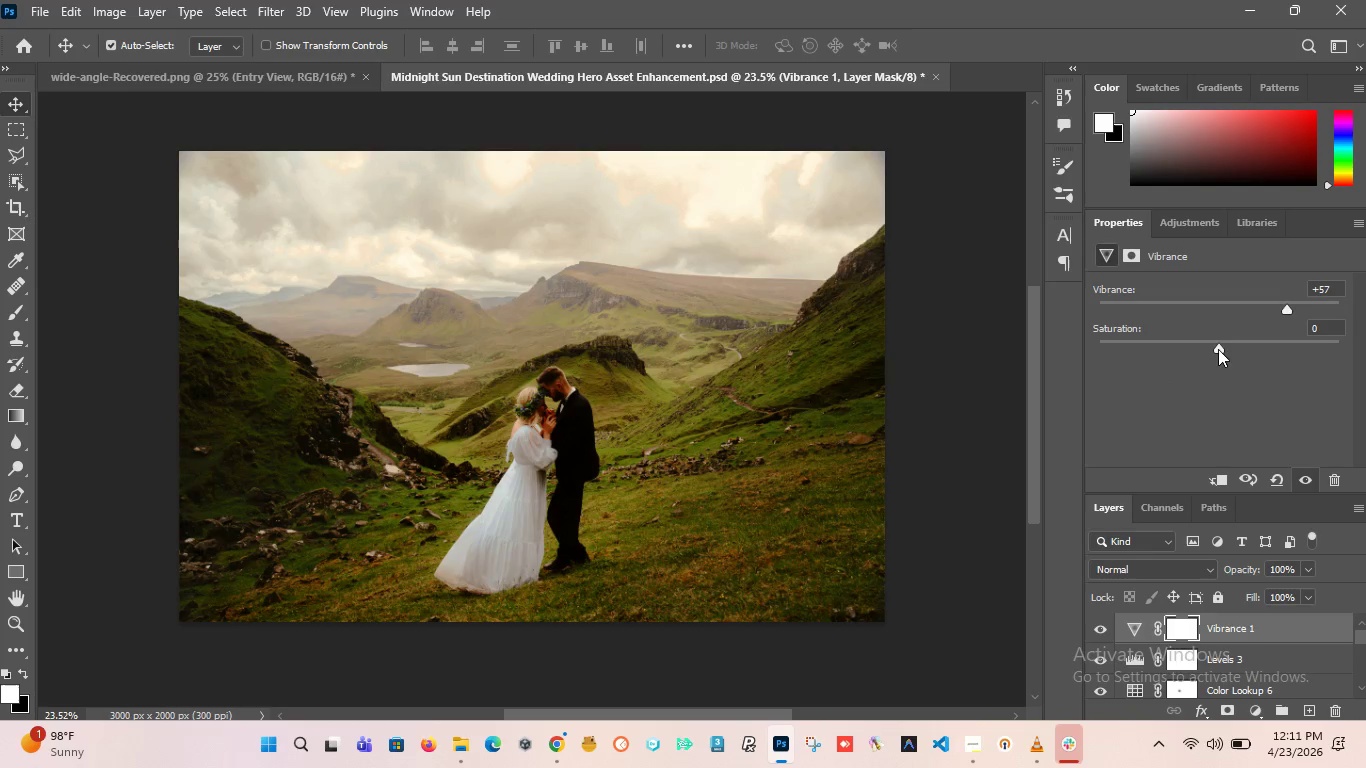 
left_click_drag(start_coordinate=[1218, 349], to_coordinate=[1206, 351])
 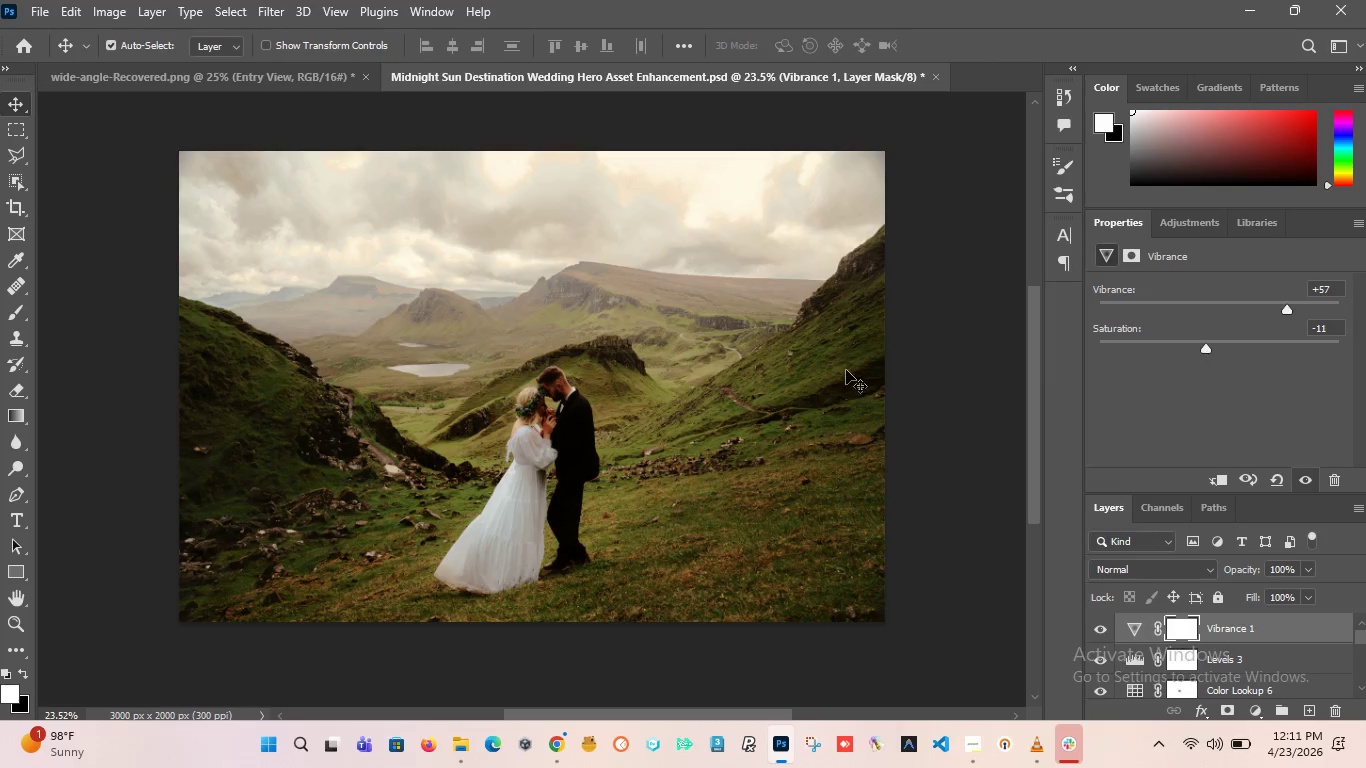 
hold_key(key=AltLeft, duration=2.73)
scroll: coordinate [554, 386], scroll_direction: up, amount: 12.0
 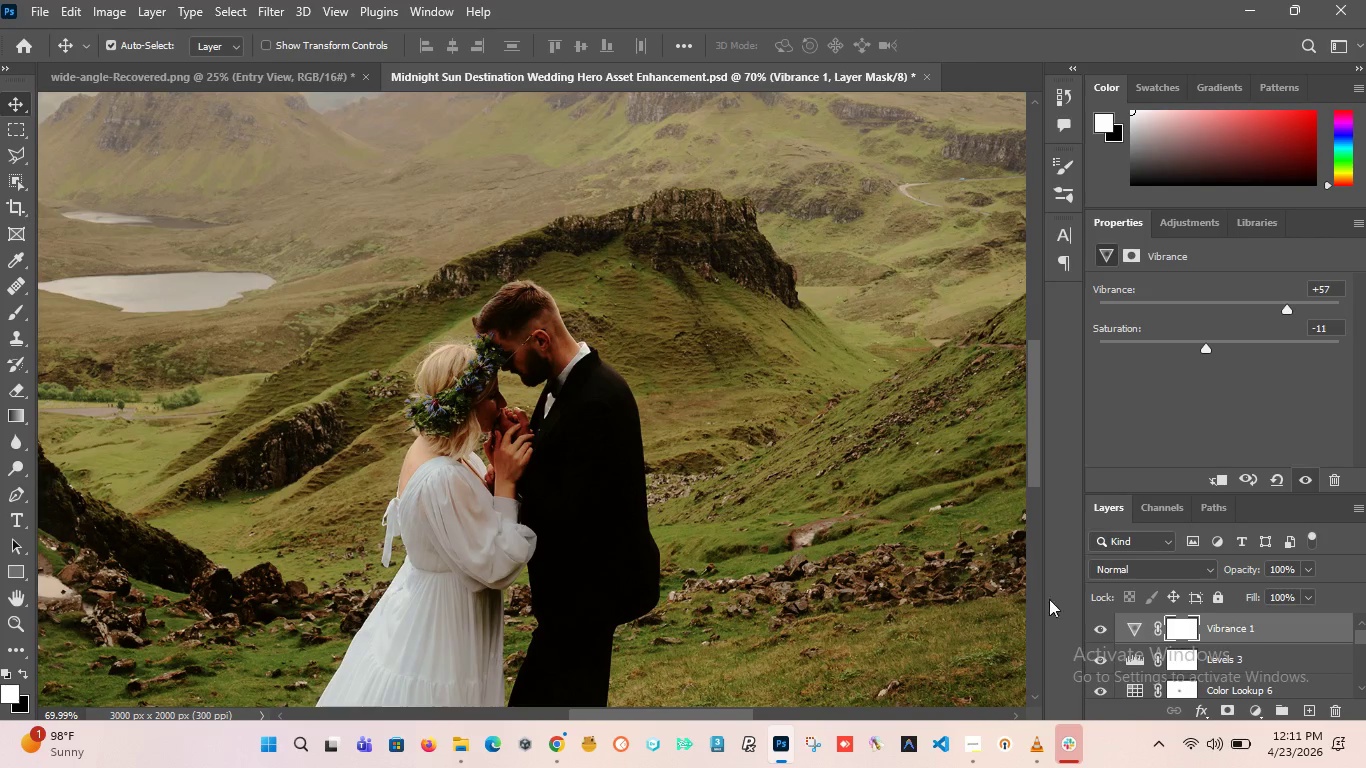 
left_click([1102, 621])
 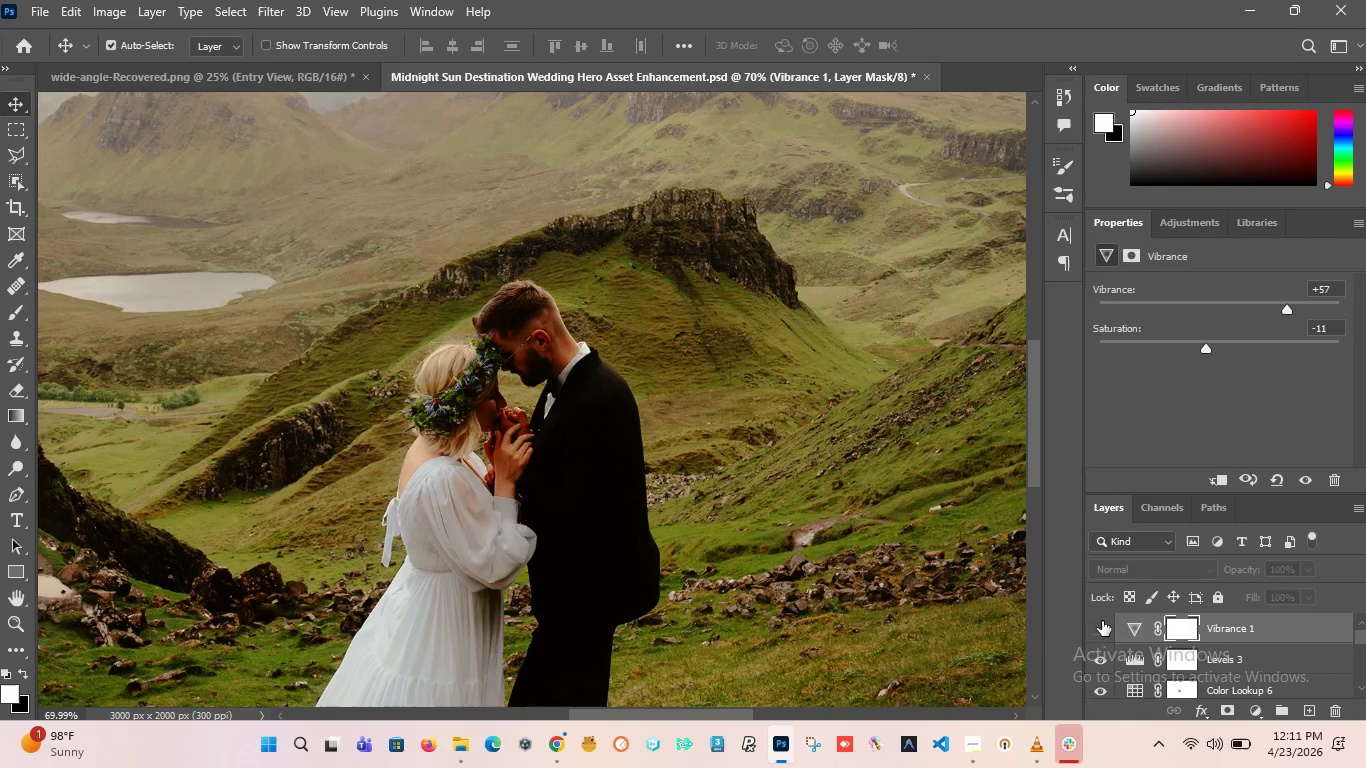 
left_click([1102, 621])
 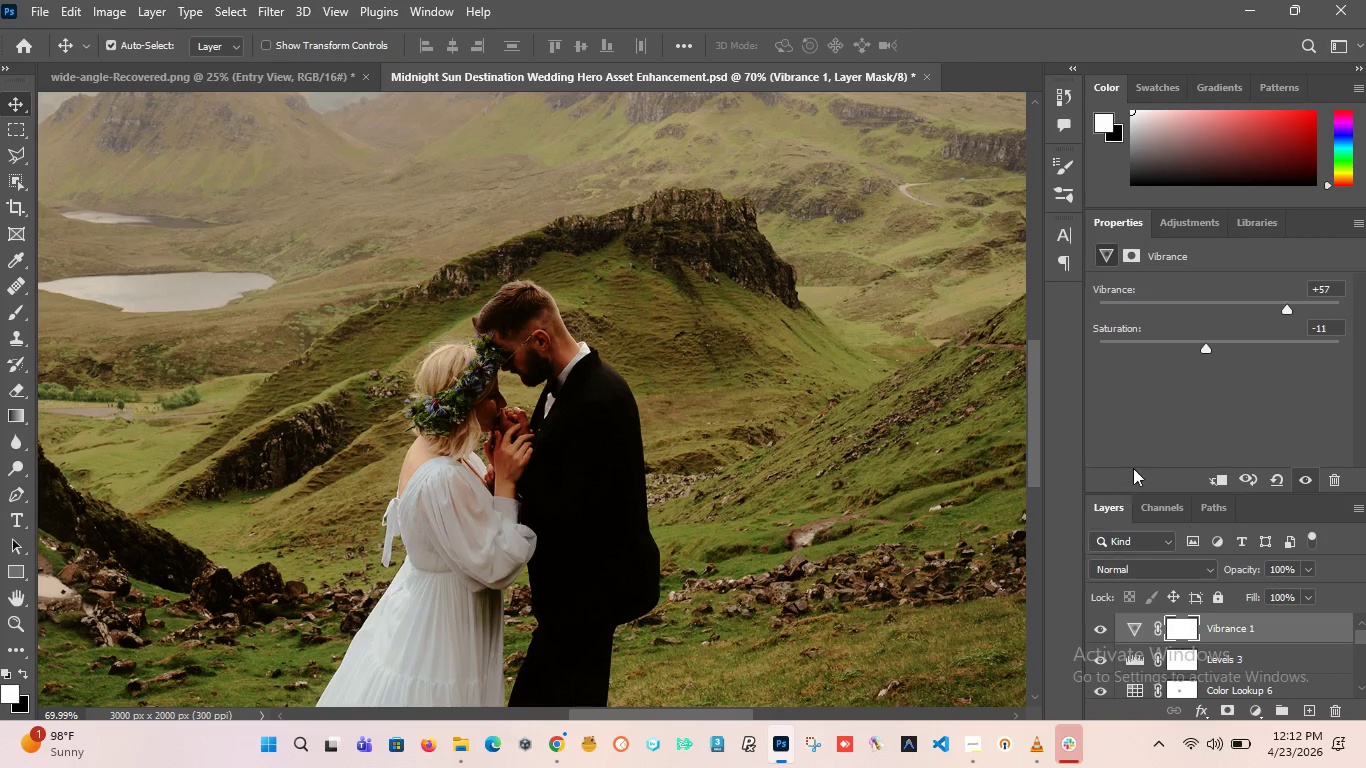 
hold_key(key=AltLeft, duration=6.09)
scroll: coordinate [577, 425], scroll_direction: down, amount: 12.0
 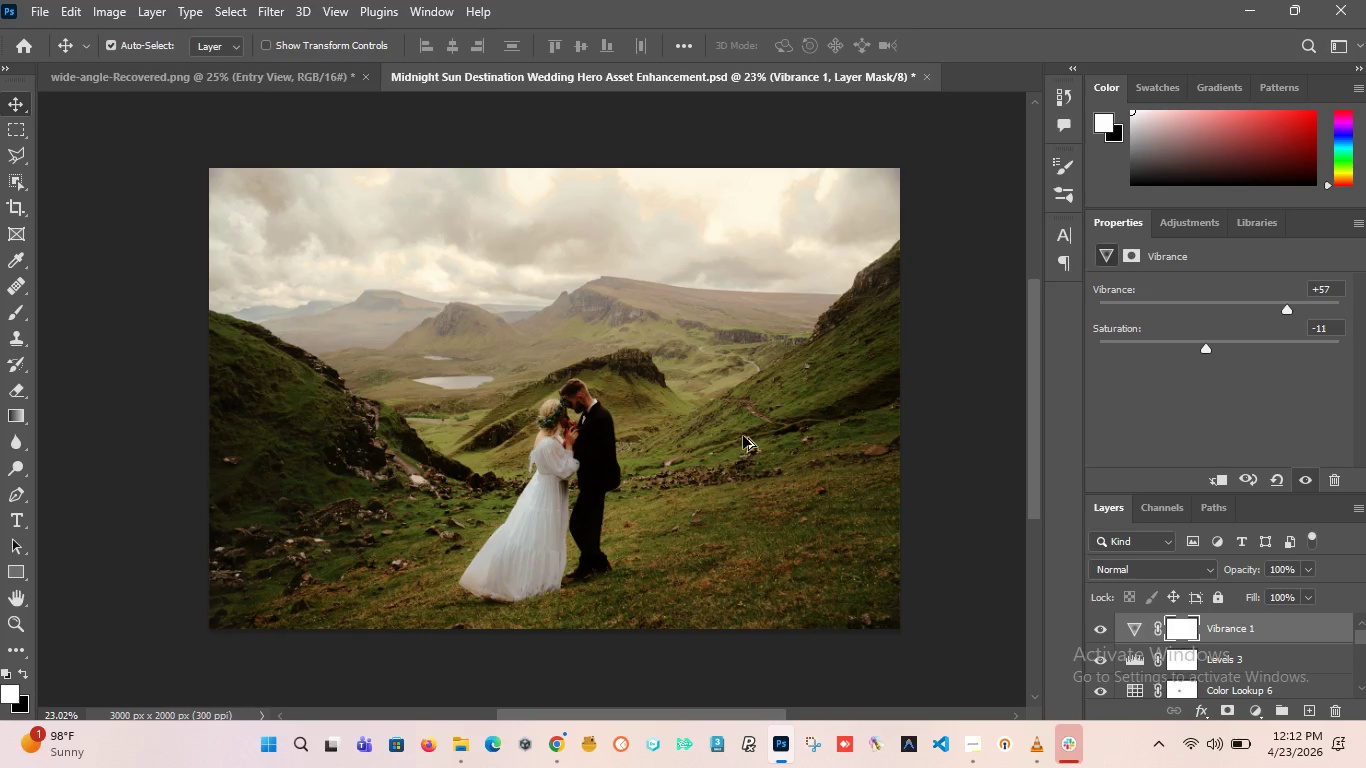 
scroll: coordinate [743, 436], scroll_direction: up, amount: 1.0
 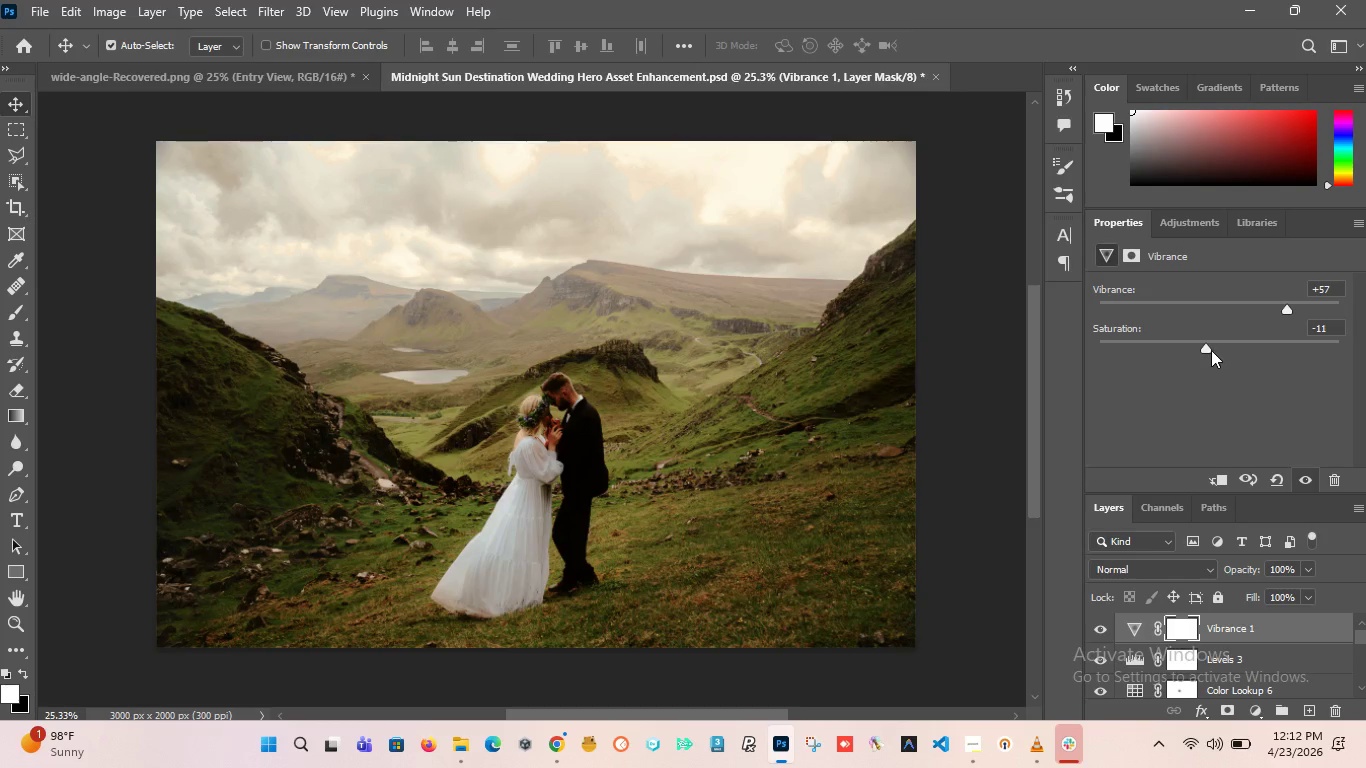 
left_click_drag(start_coordinate=[1207, 351], to_coordinate=[1211, 358])
 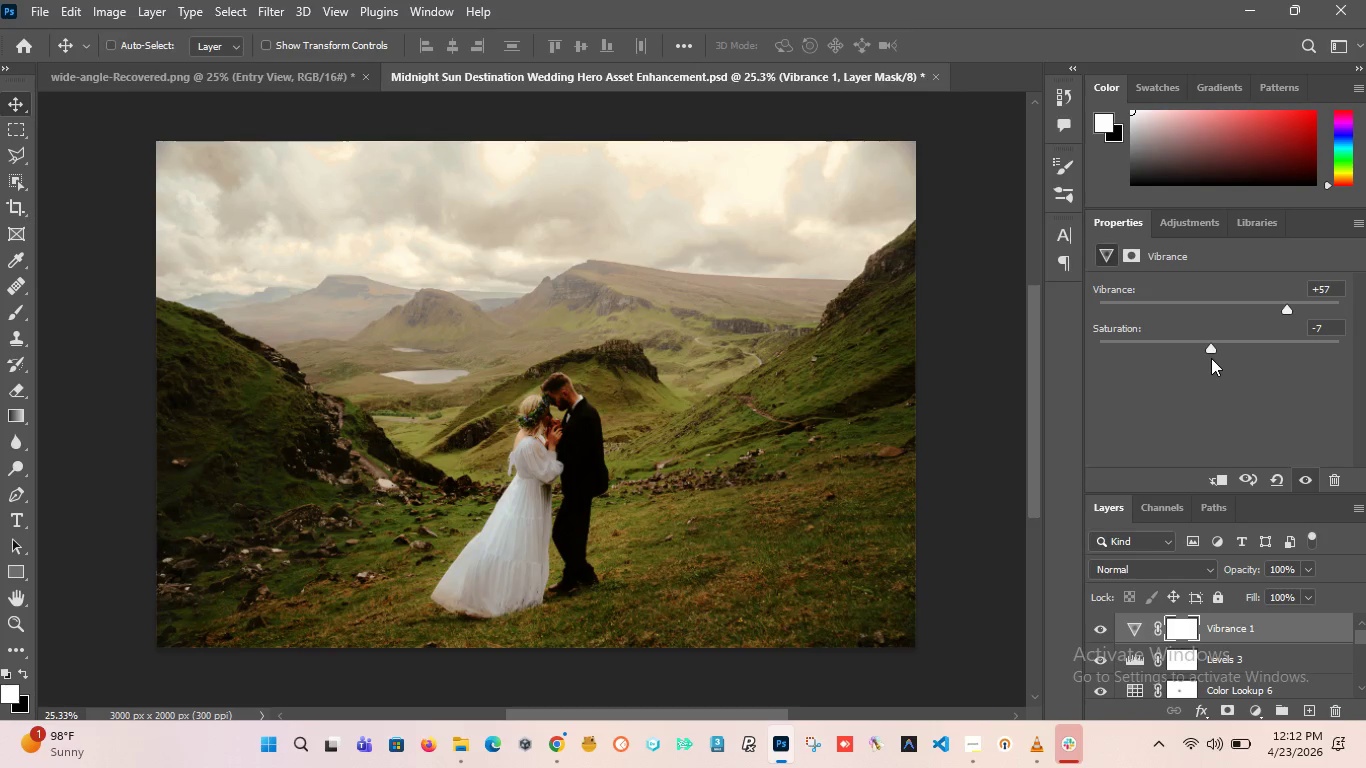 
key(Control+Z)
 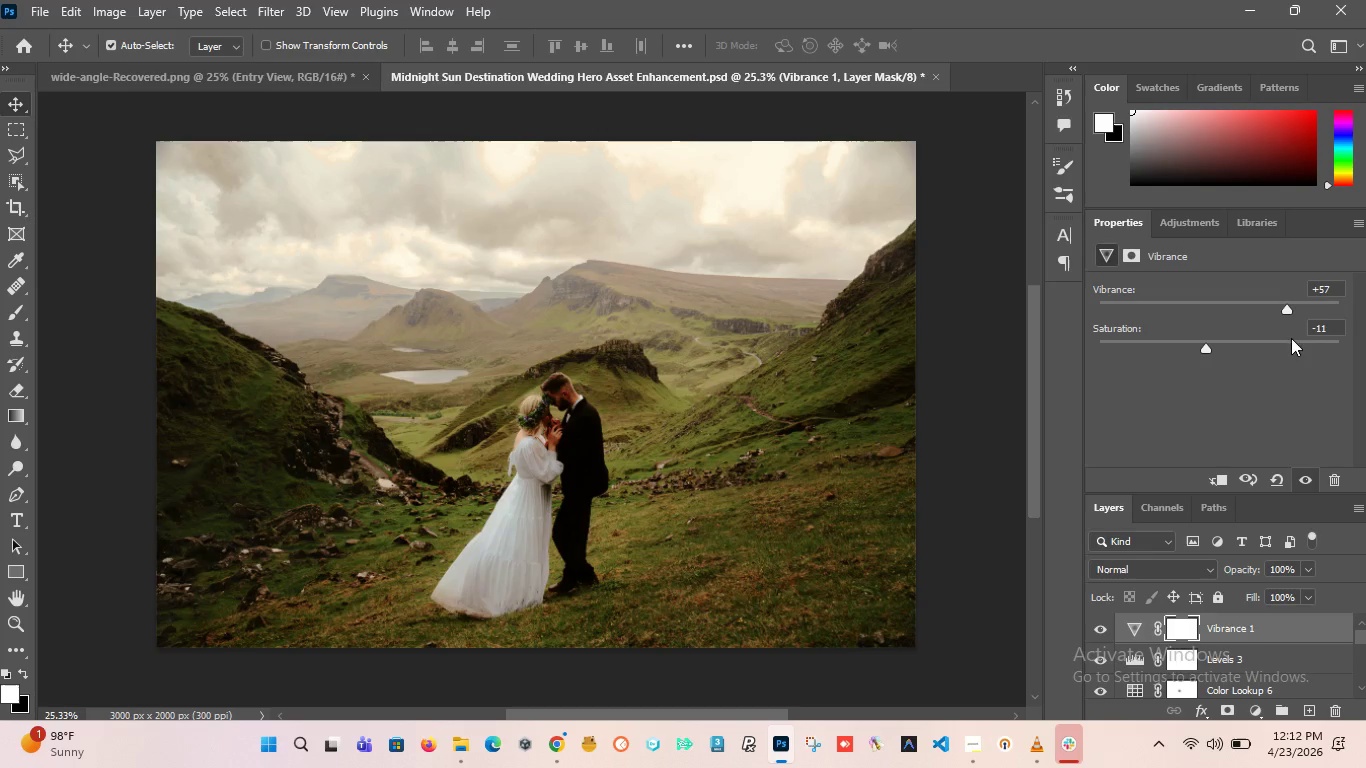 
left_click([1327, 332])
 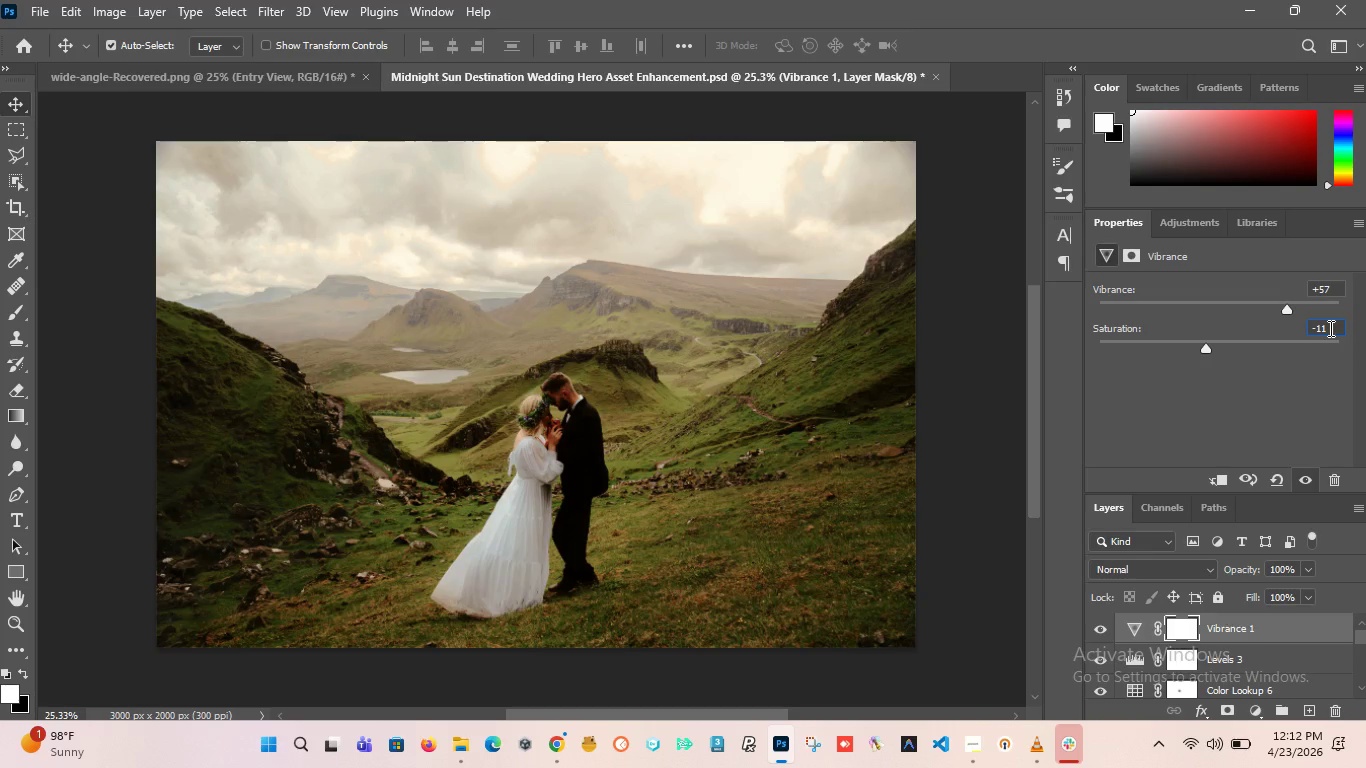 
key(Backspace)
 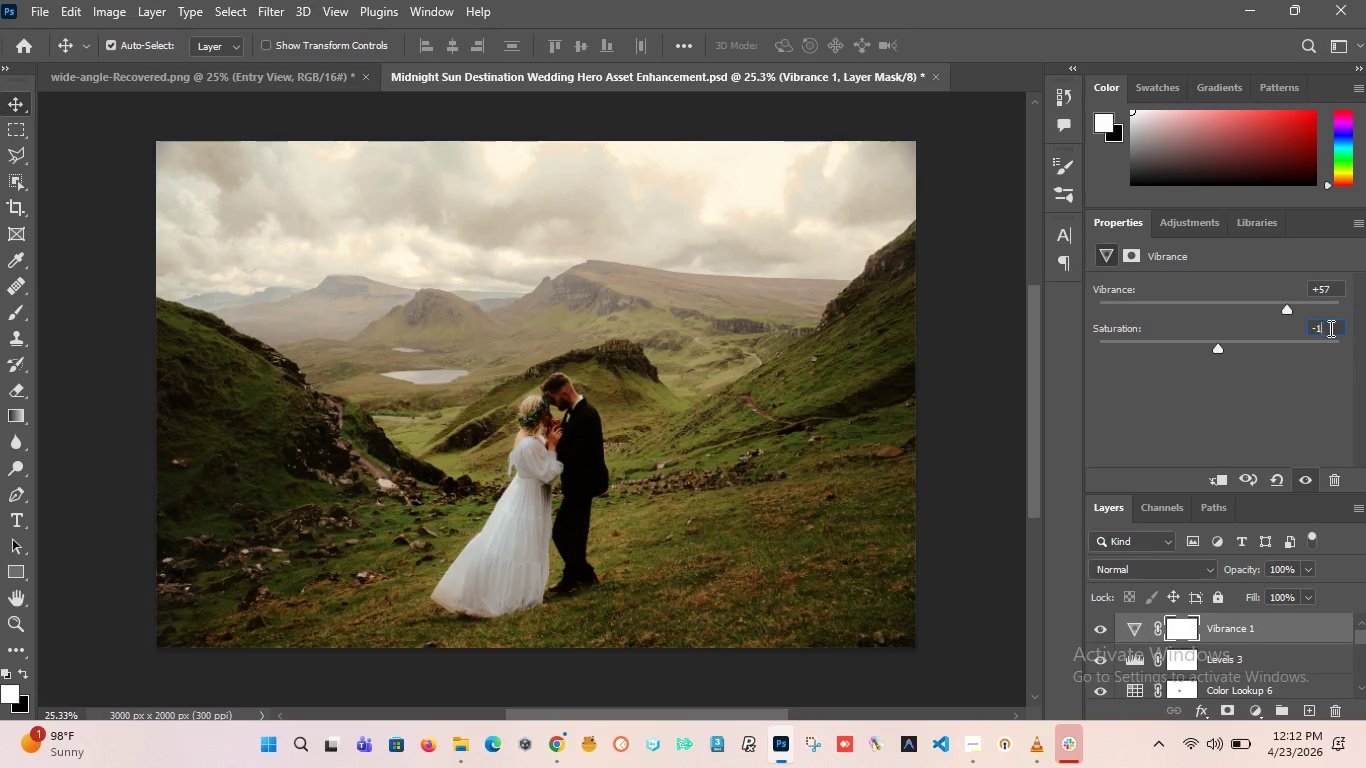 
key(Backspace)
 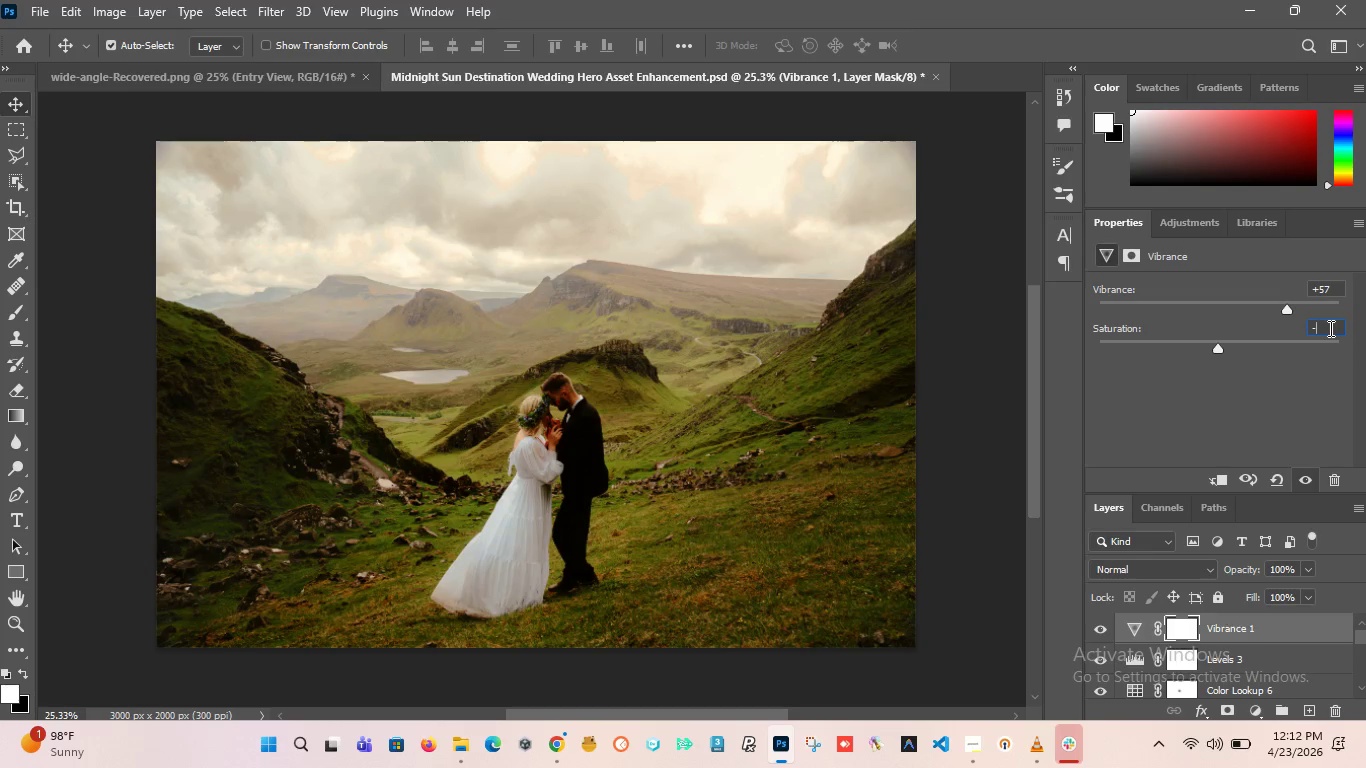 
key(5)
 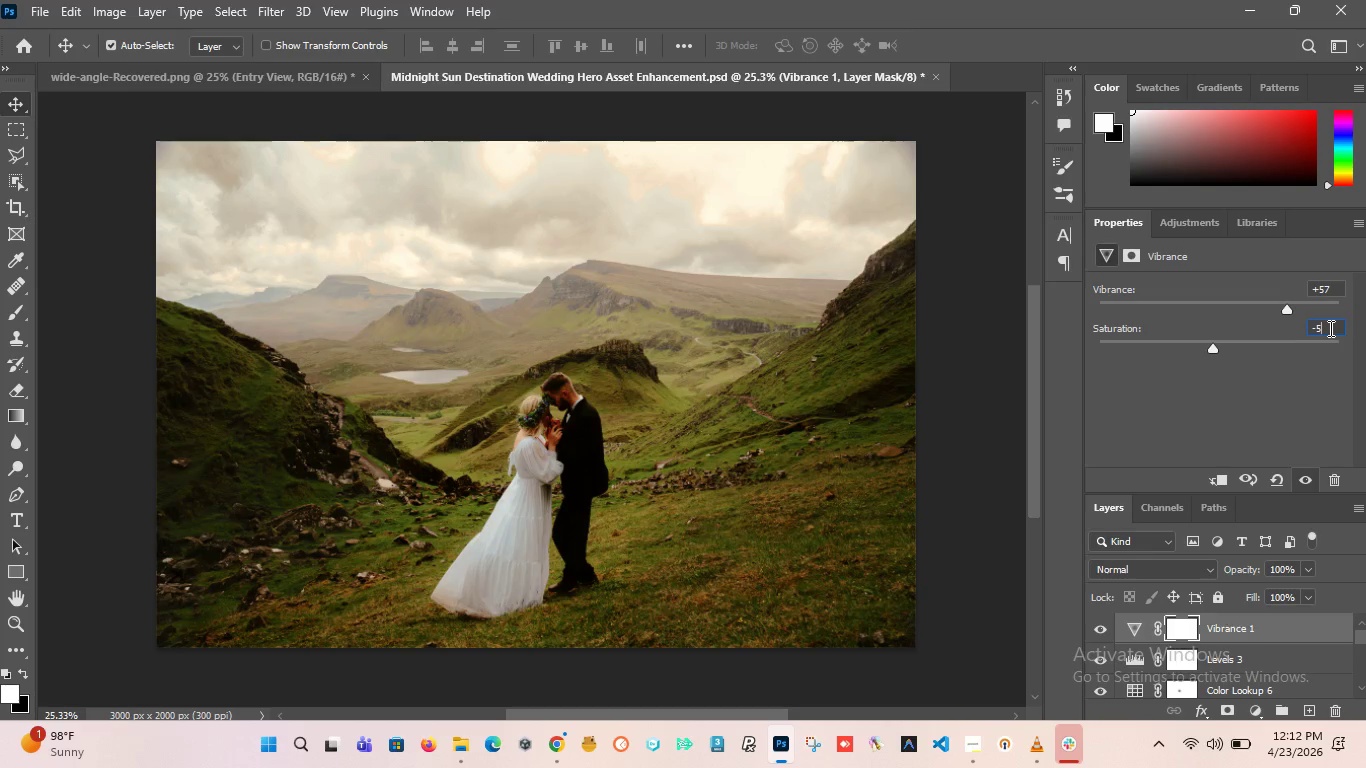 
key(Enter)
 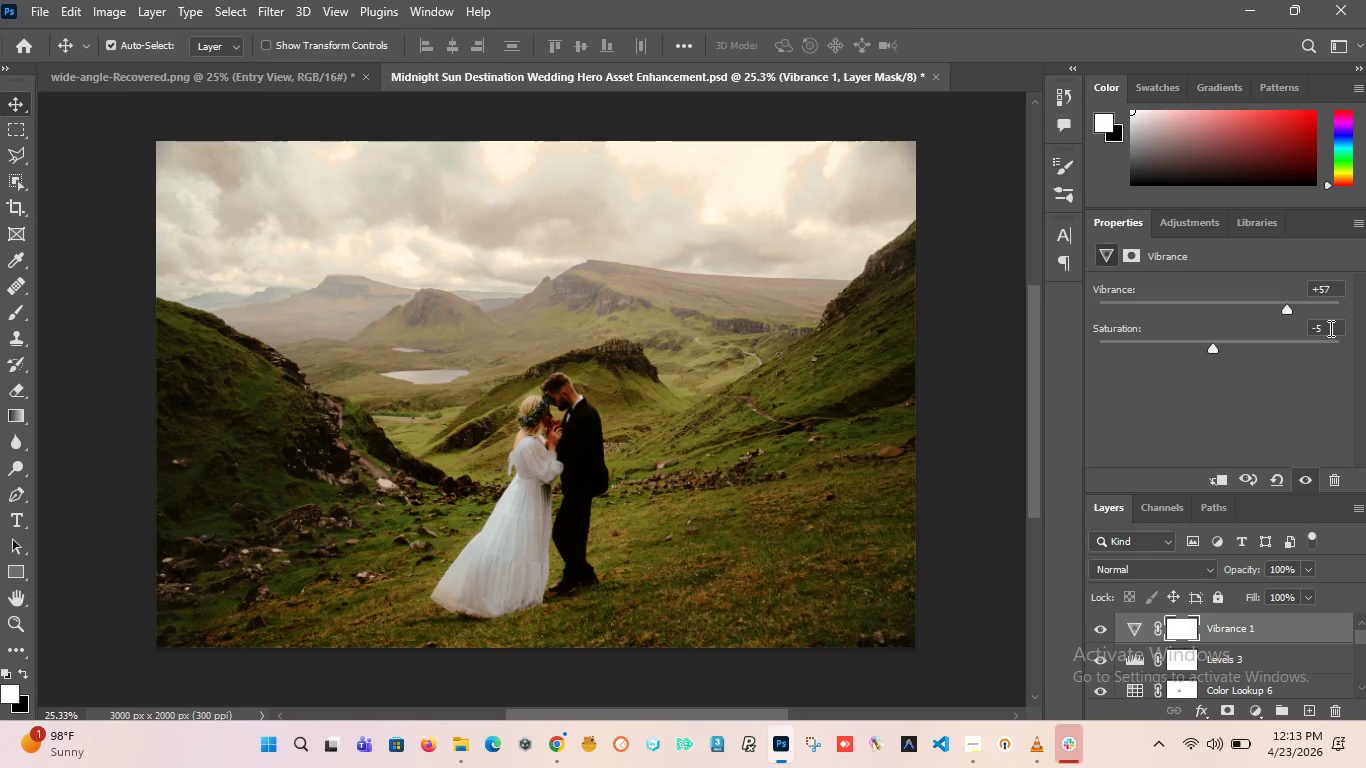 
wait(83.27)
 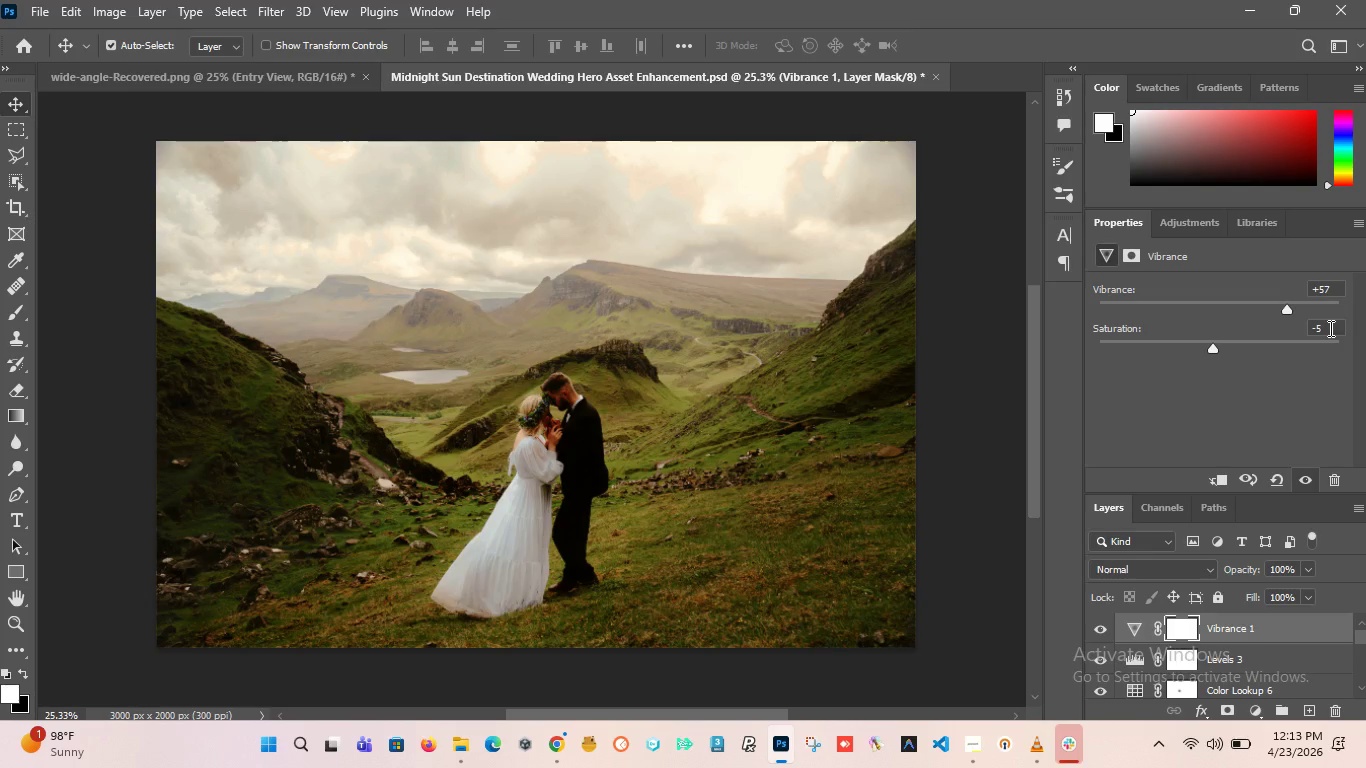 
scroll: coordinate [498, 362], scroll_direction: down, amount: 5.0
 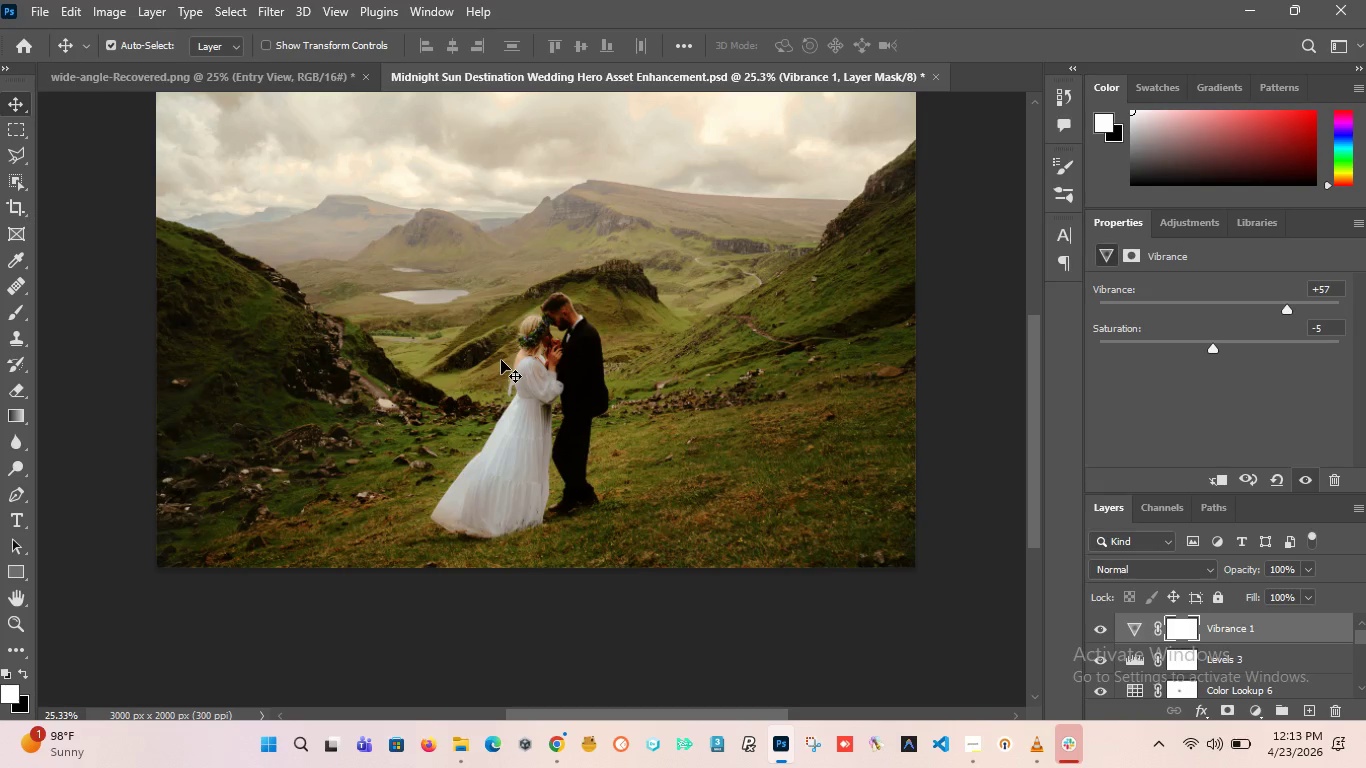 
scroll: coordinate [502, 359], scroll_direction: up, amount: 5.0
 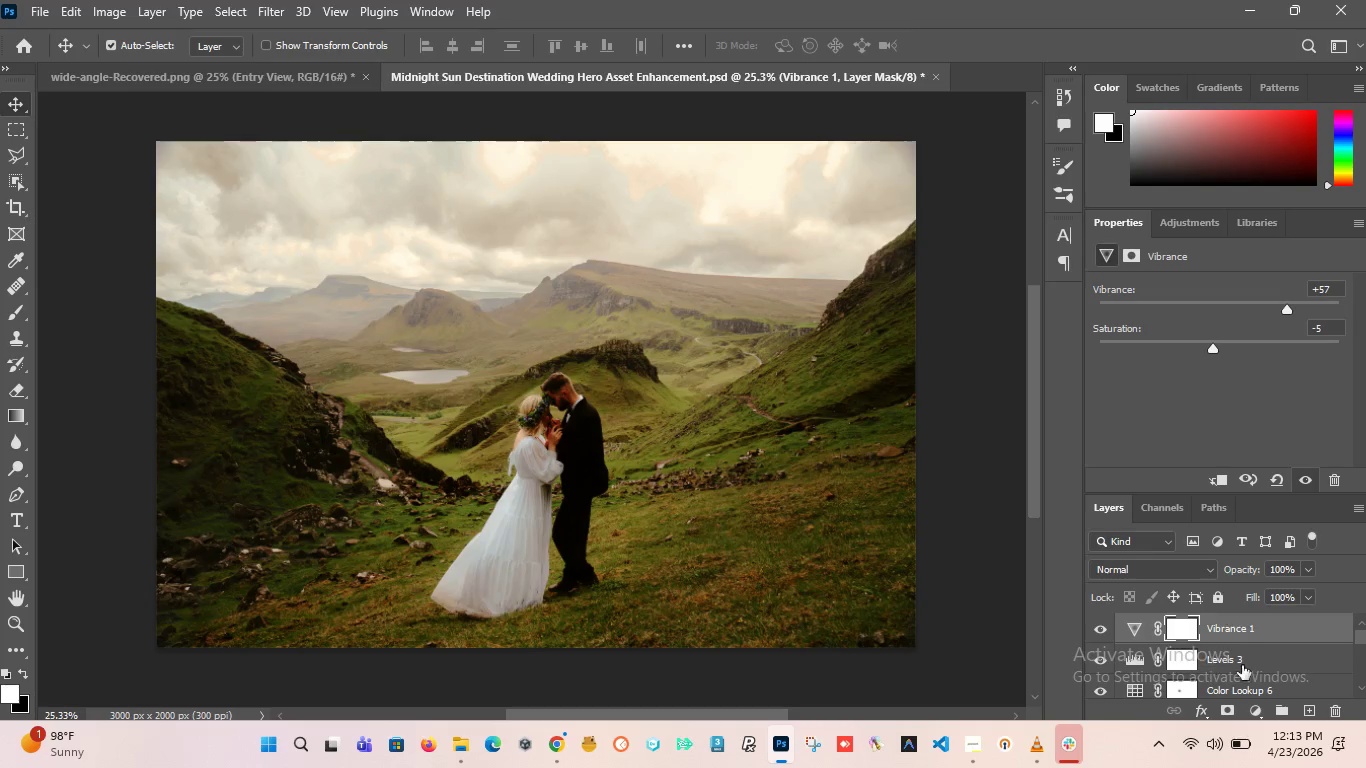 
left_click([1260, 710])
 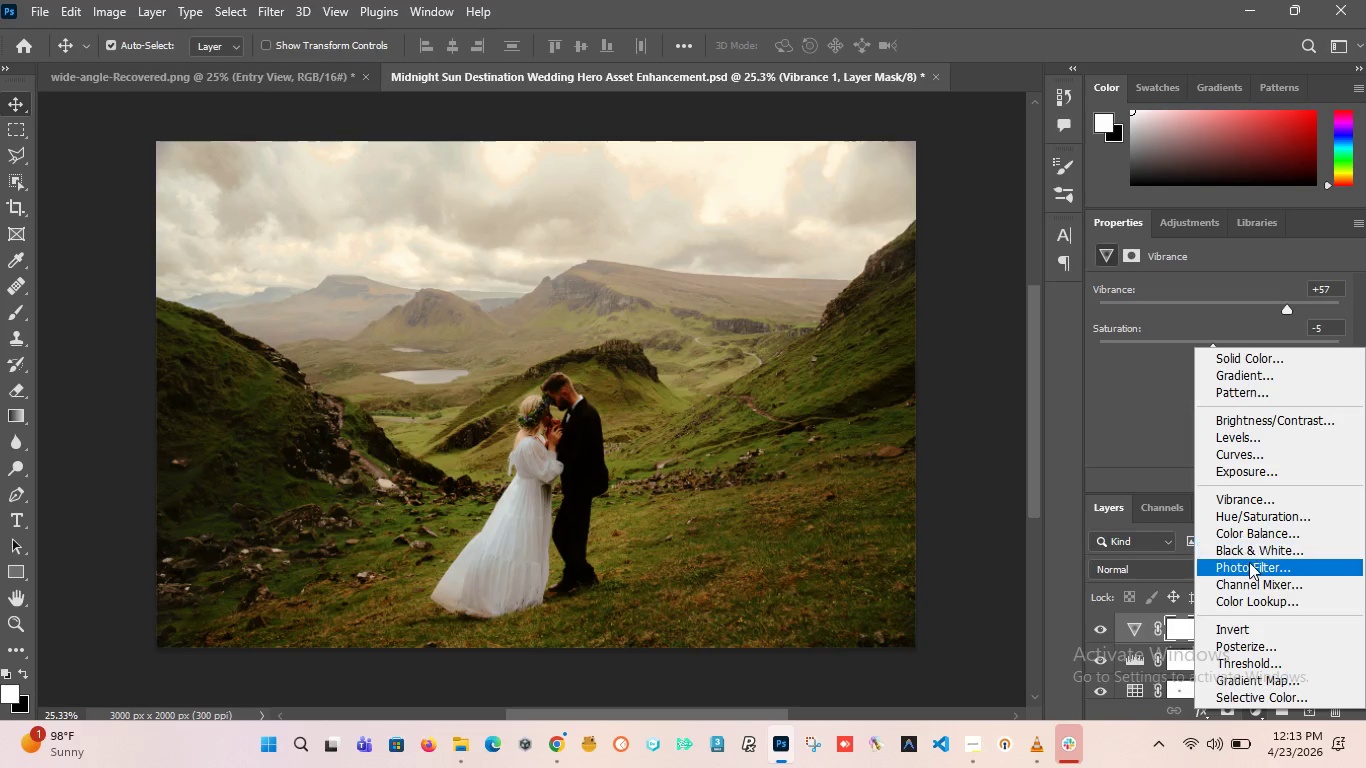 
left_click([1251, 537])
 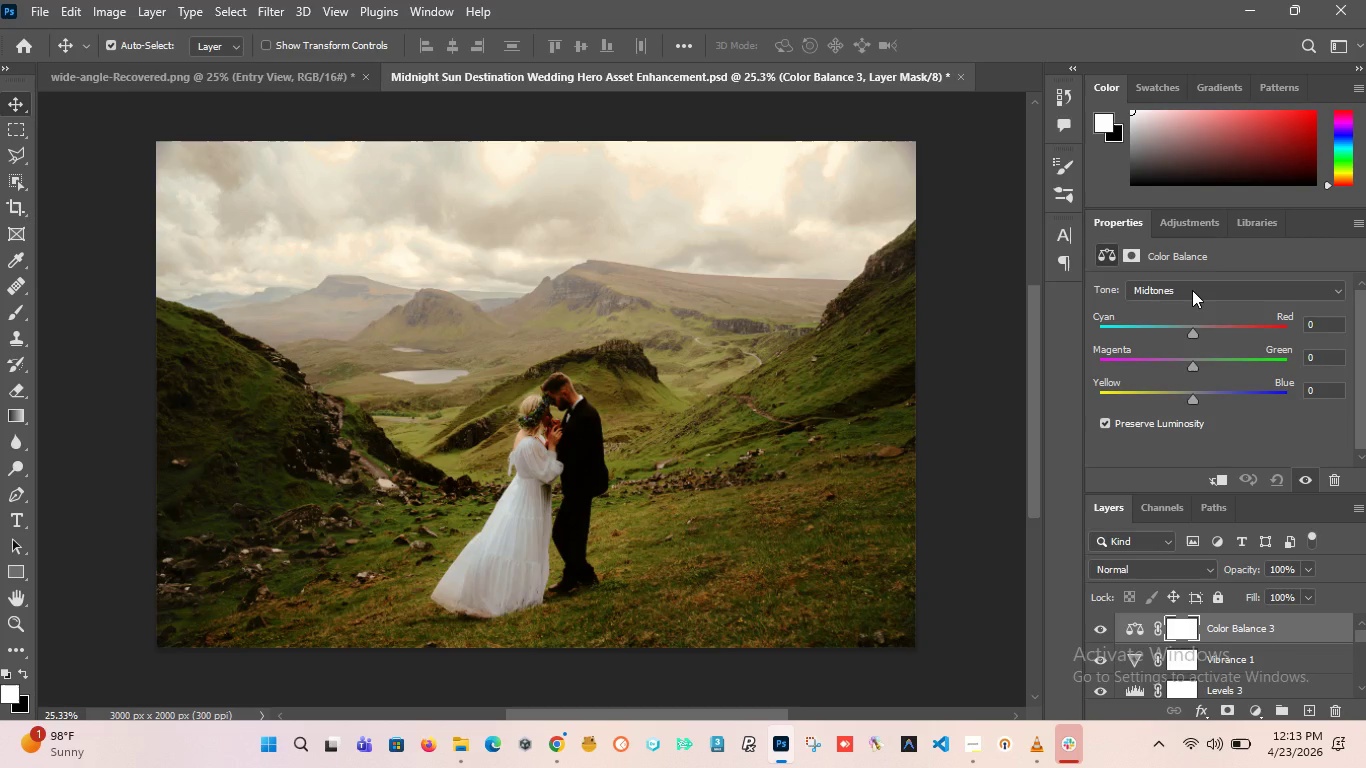 
left_click([1192, 290])
 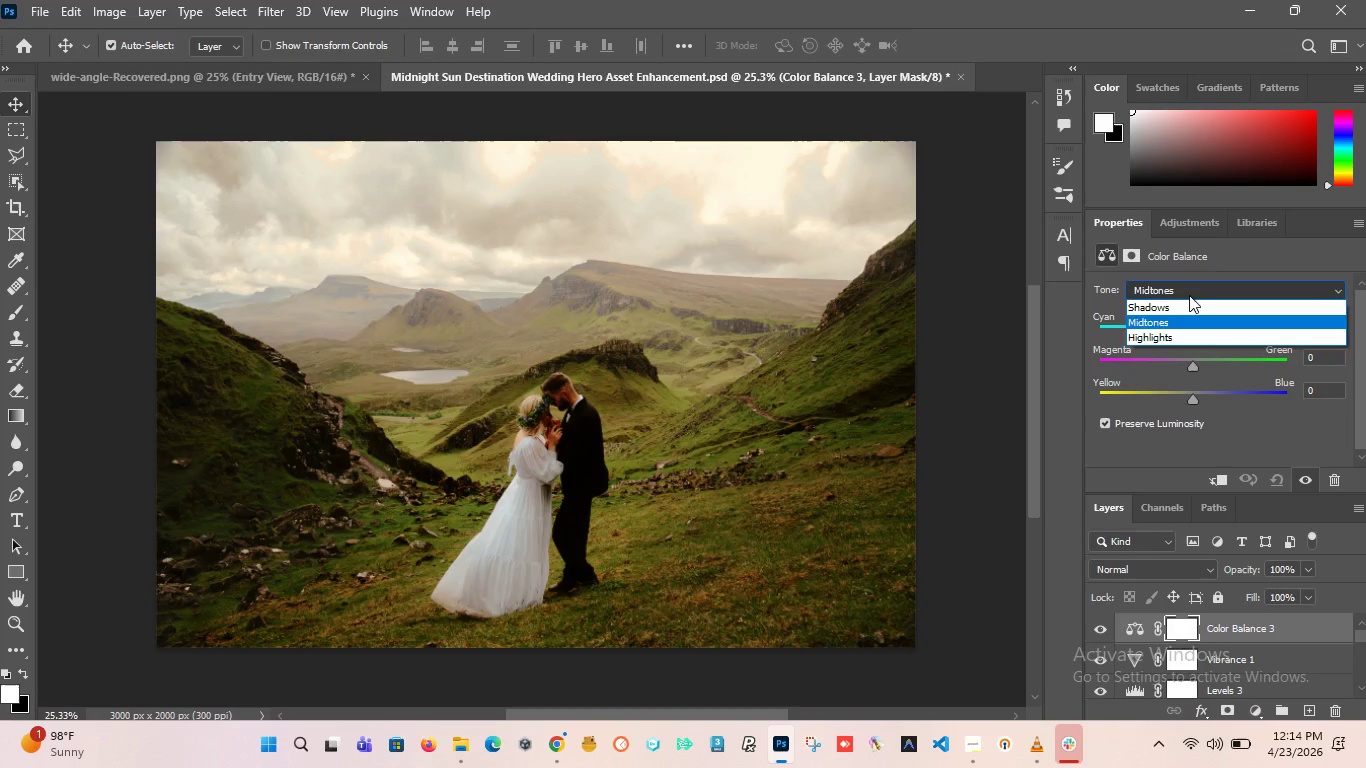 
left_click([1171, 337])
 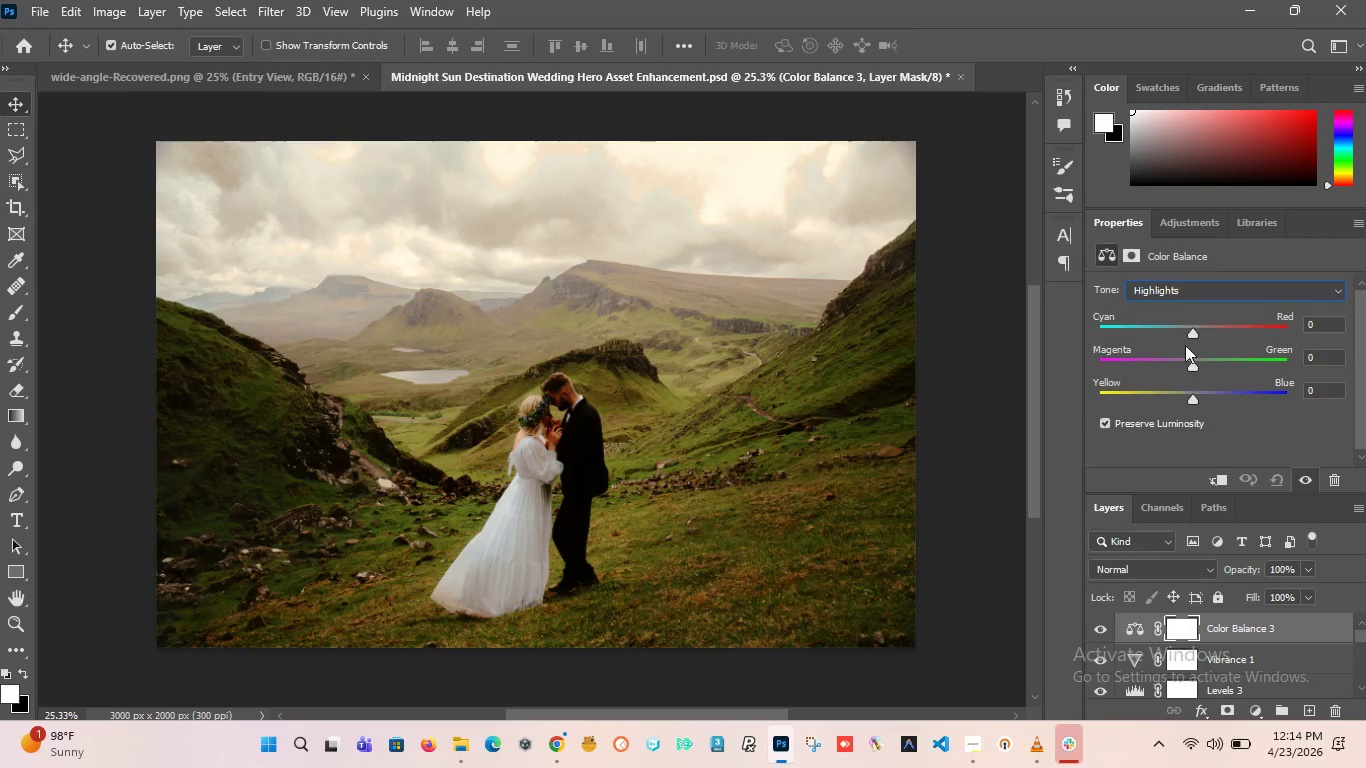 
left_click([1192, 289])
 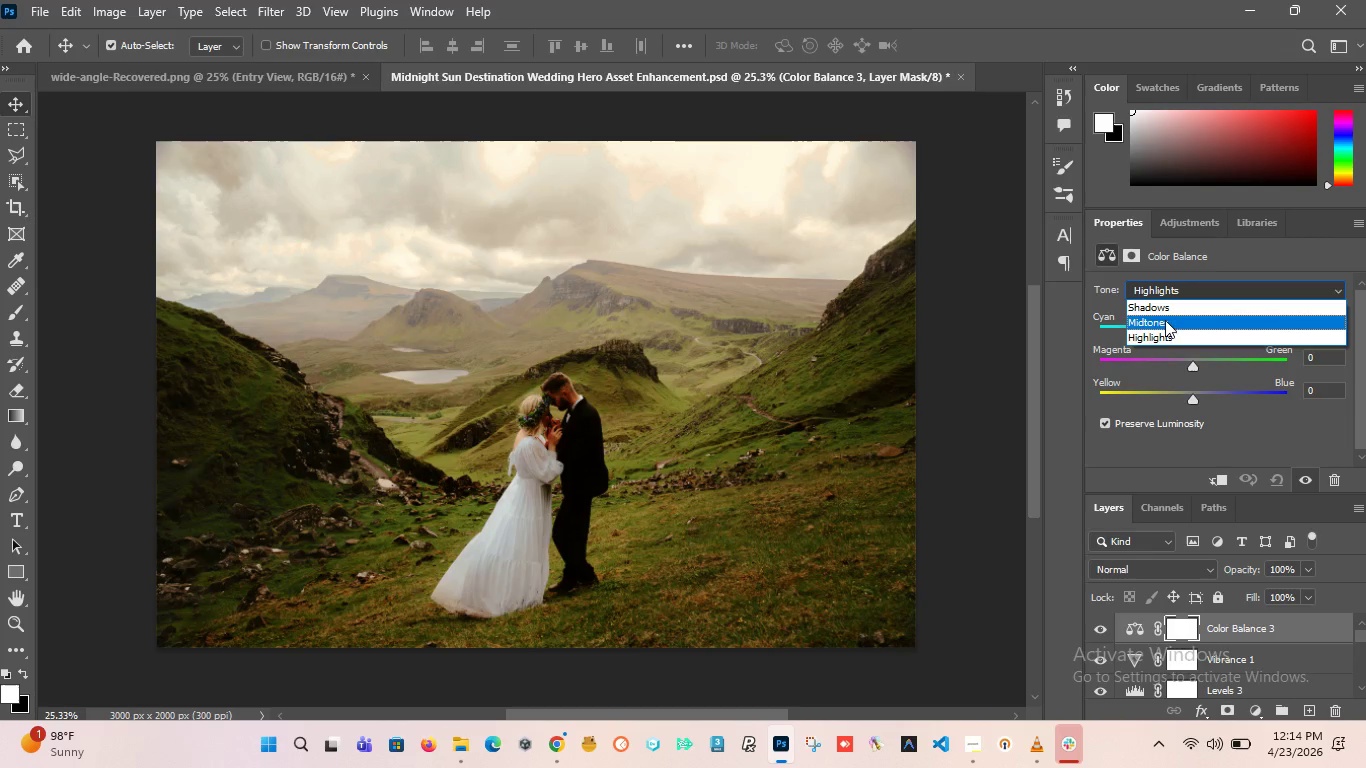 
left_click([1165, 322])
 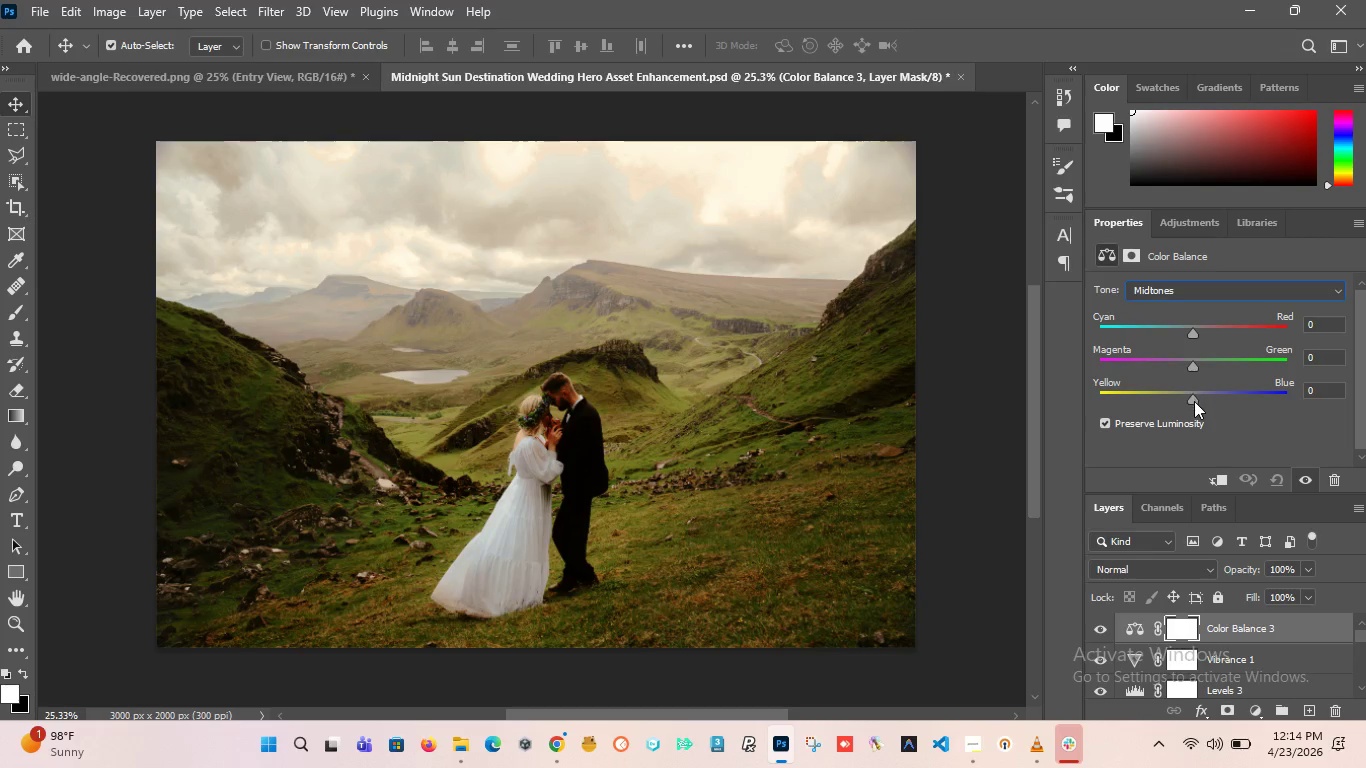 
left_click_drag(start_coordinate=[1194, 401], to_coordinate=[1170, 415])
 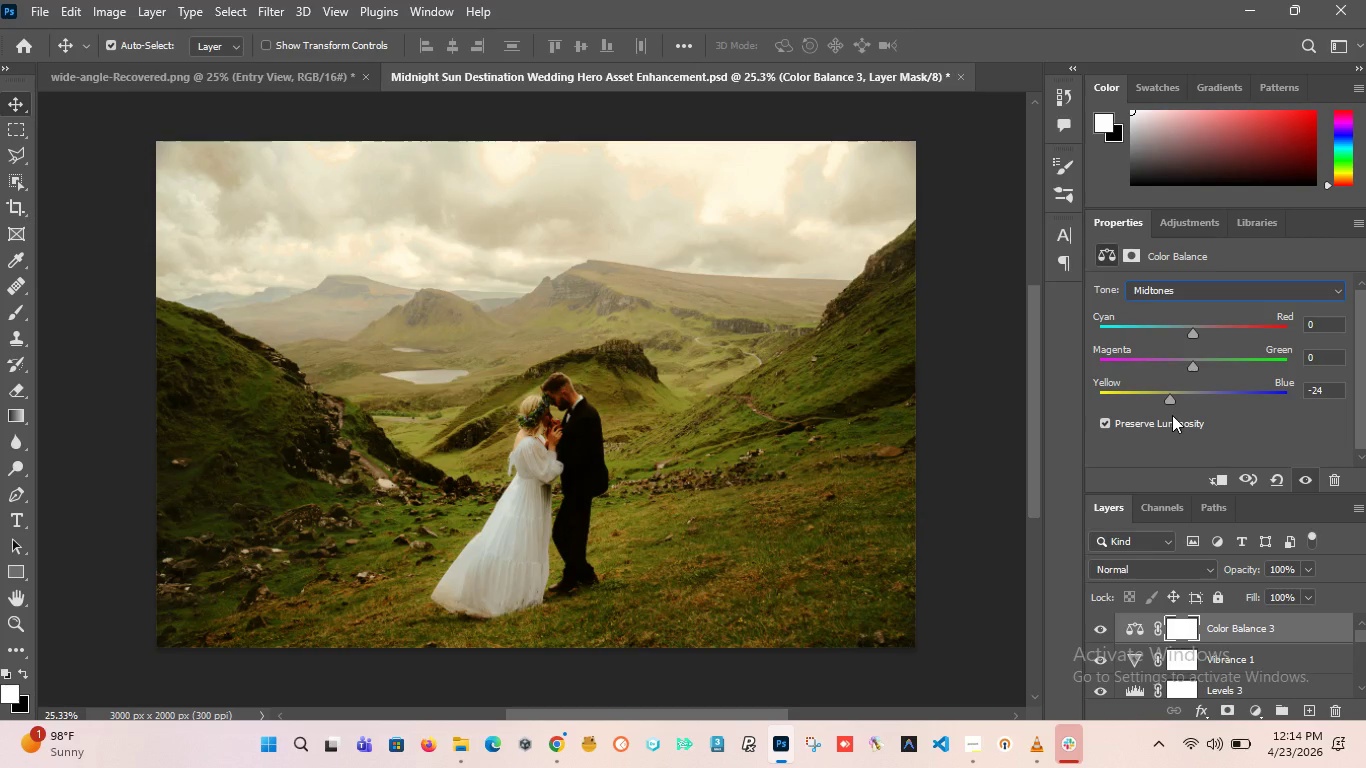 
key(Control+Z)
 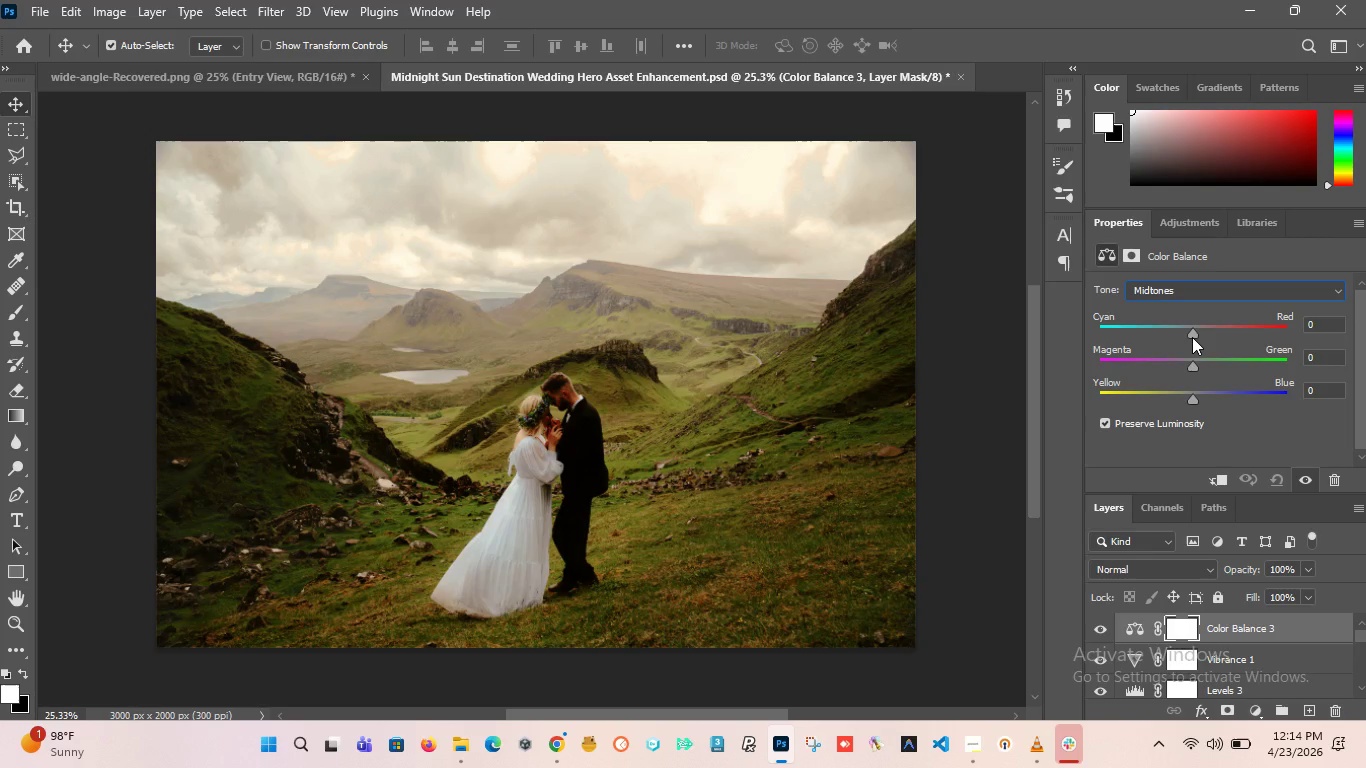 
left_click_drag(start_coordinate=[1192, 334], to_coordinate=[1201, 333])
 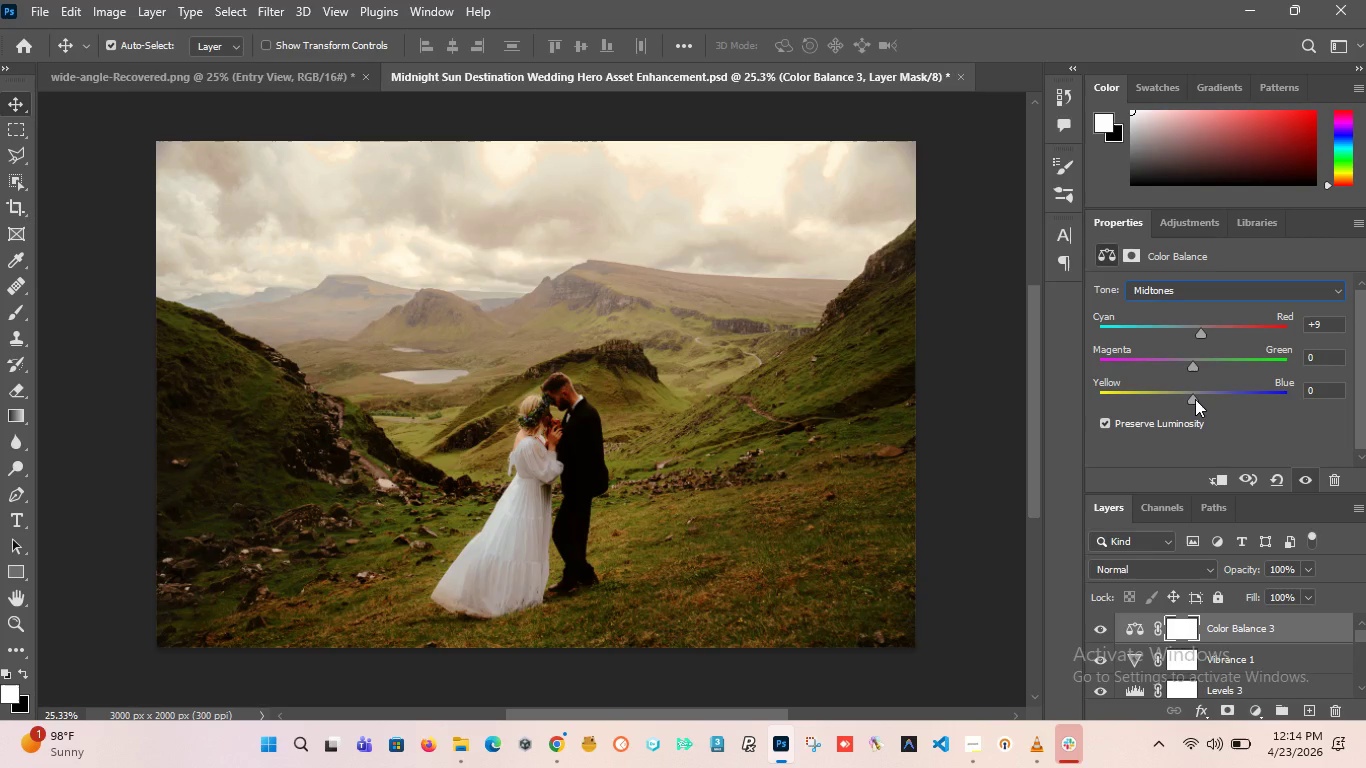 
left_click_drag(start_coordinate=[1195, 399], to_coordinate=[1183, 407])
 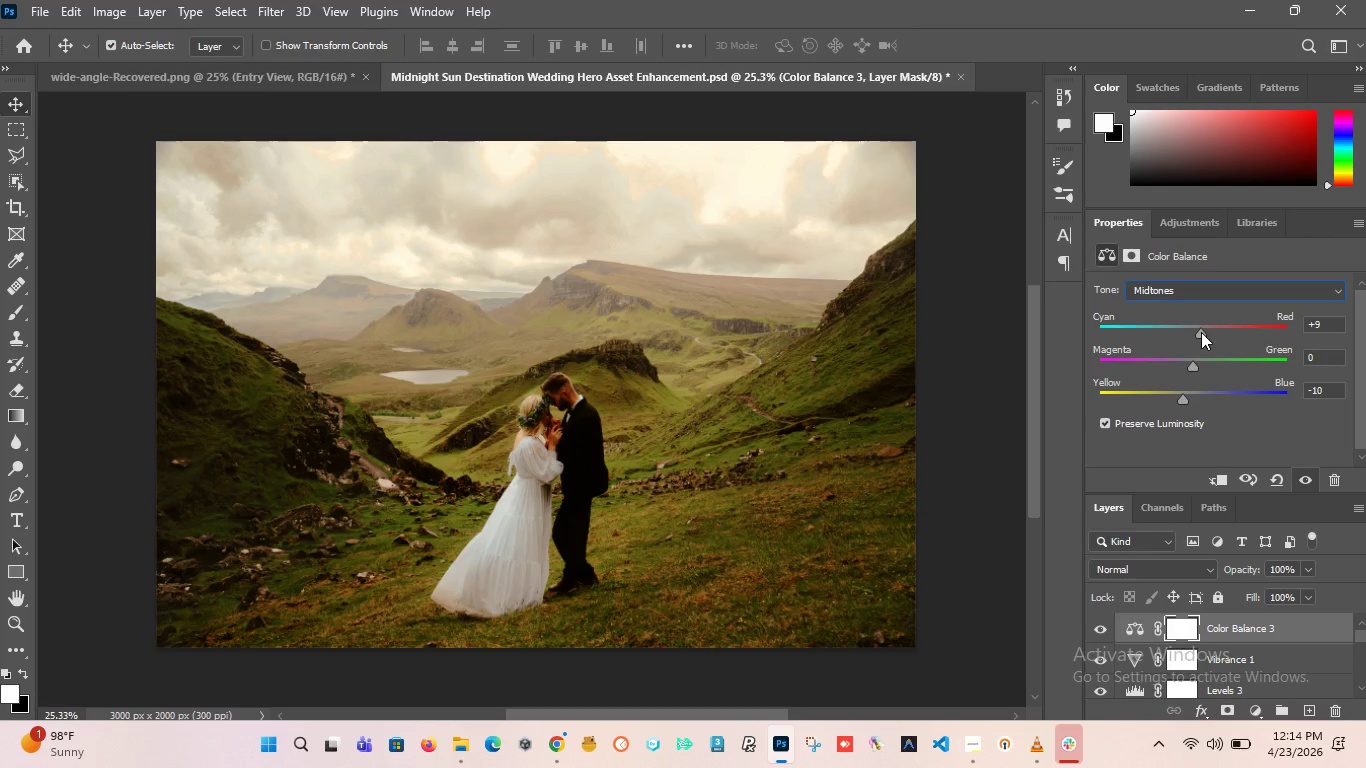 
left_click_drag(start_coordinate=[1201, 333], to_coordinate=[1196, 338])
 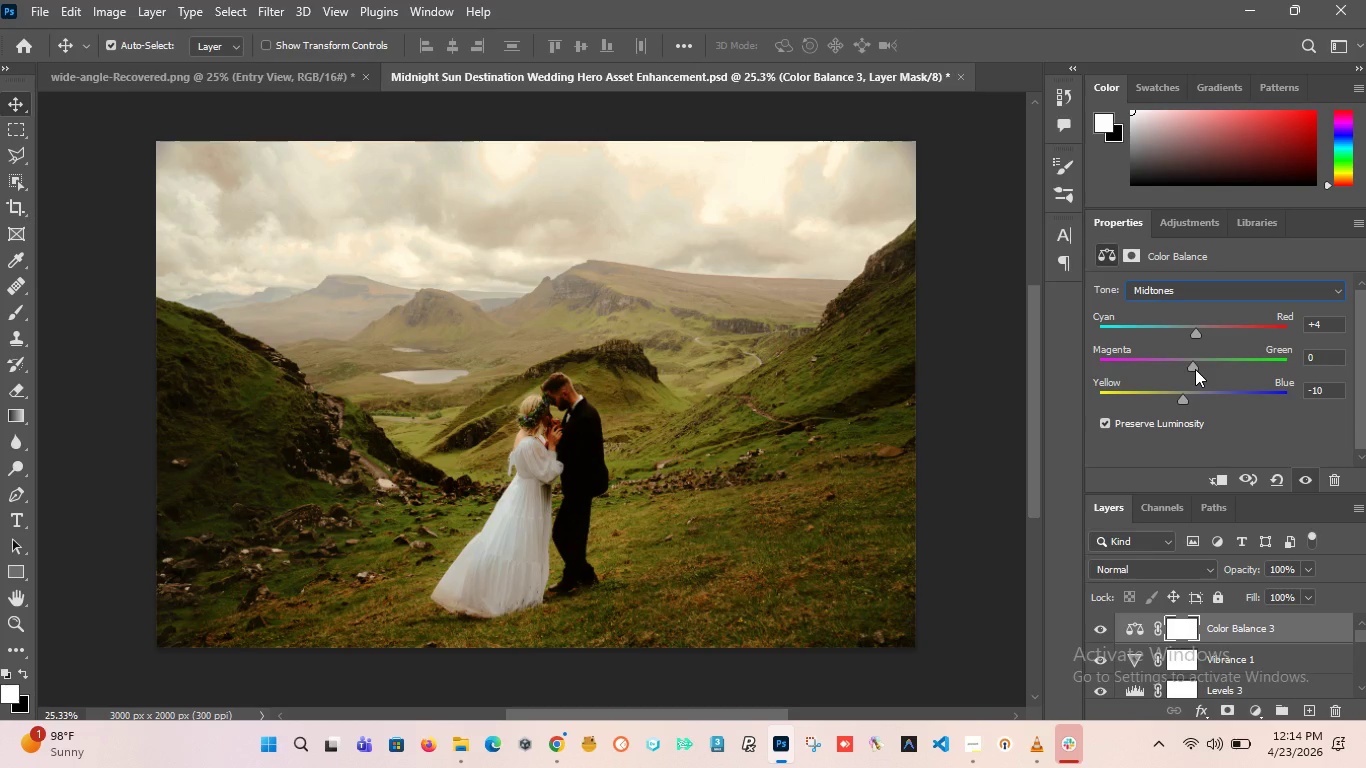 
left_click_drag(start_coordinate=[1195, 369], to_coordinate=[1188, 373])
 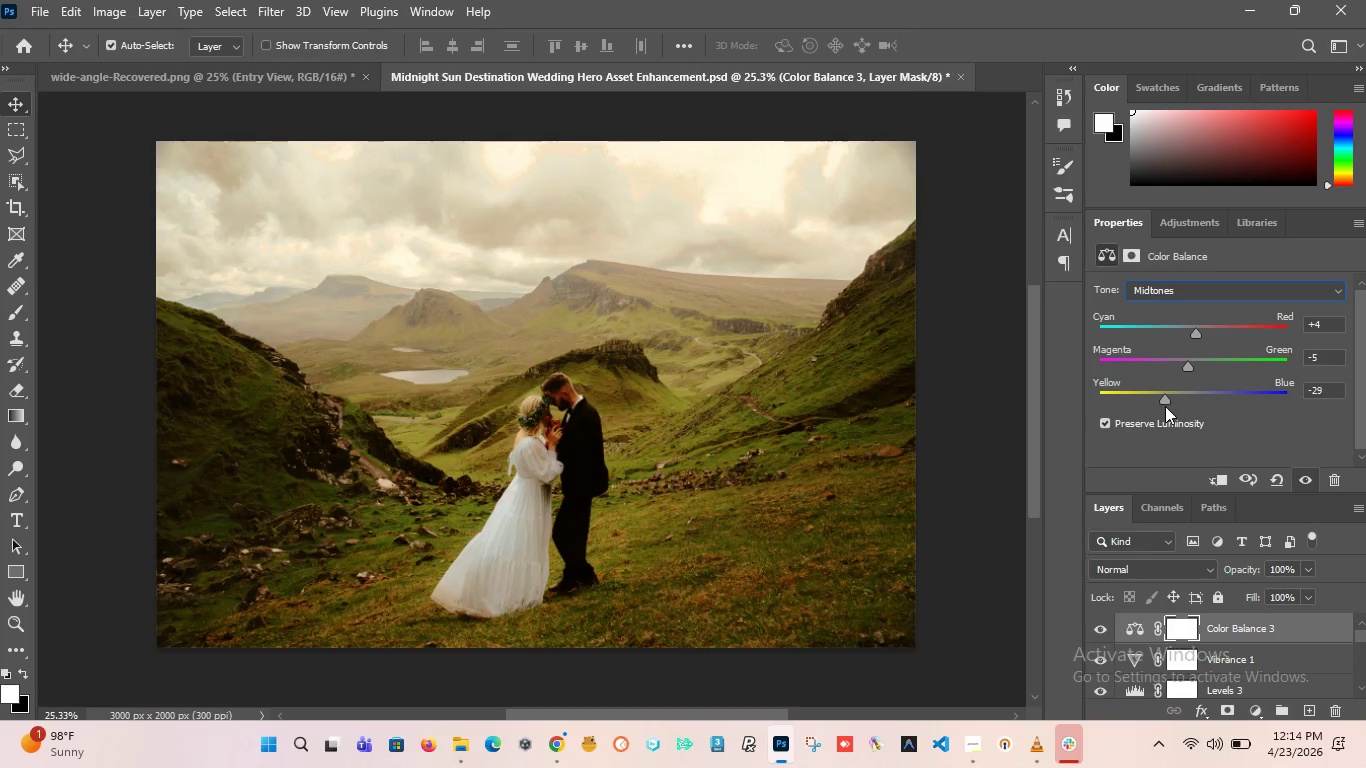 
wait(6.2)
 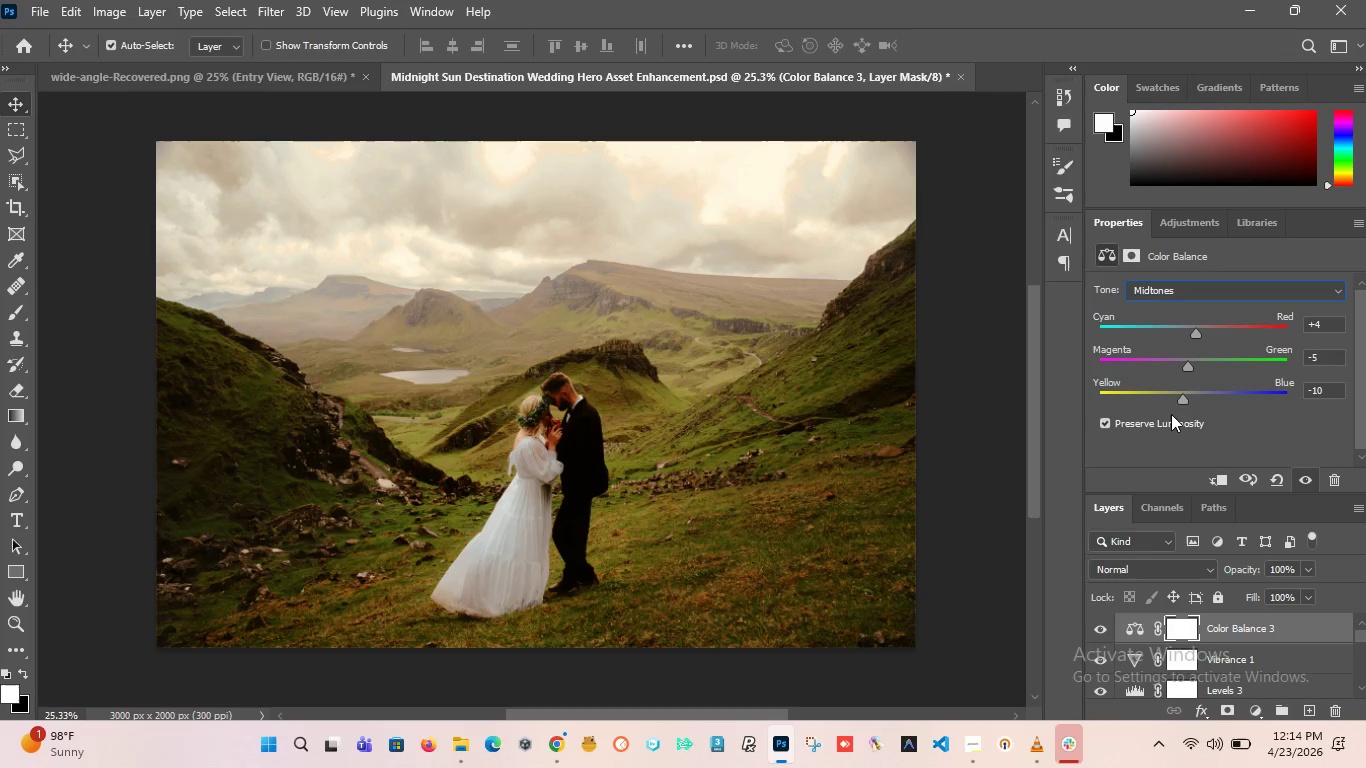 
key(Control+Z)
 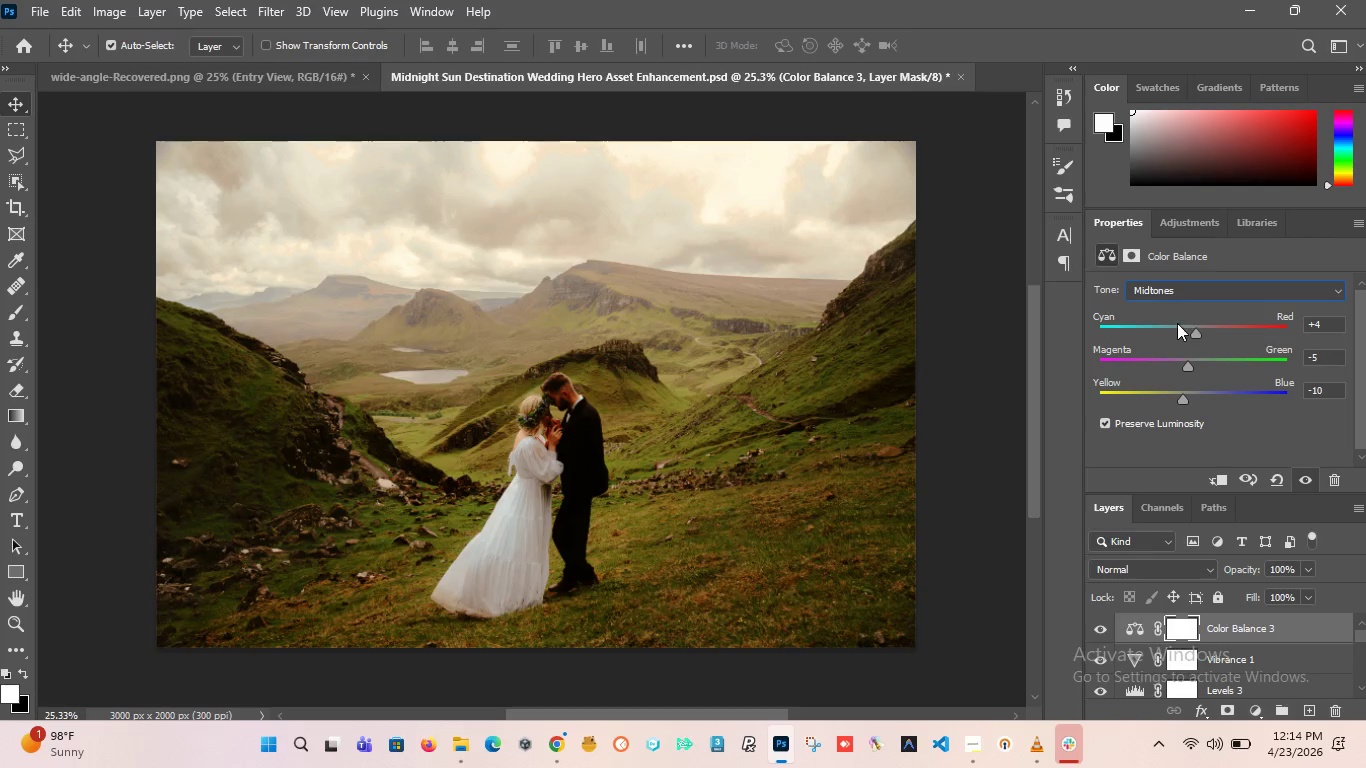 
left_click([1171, 286])
 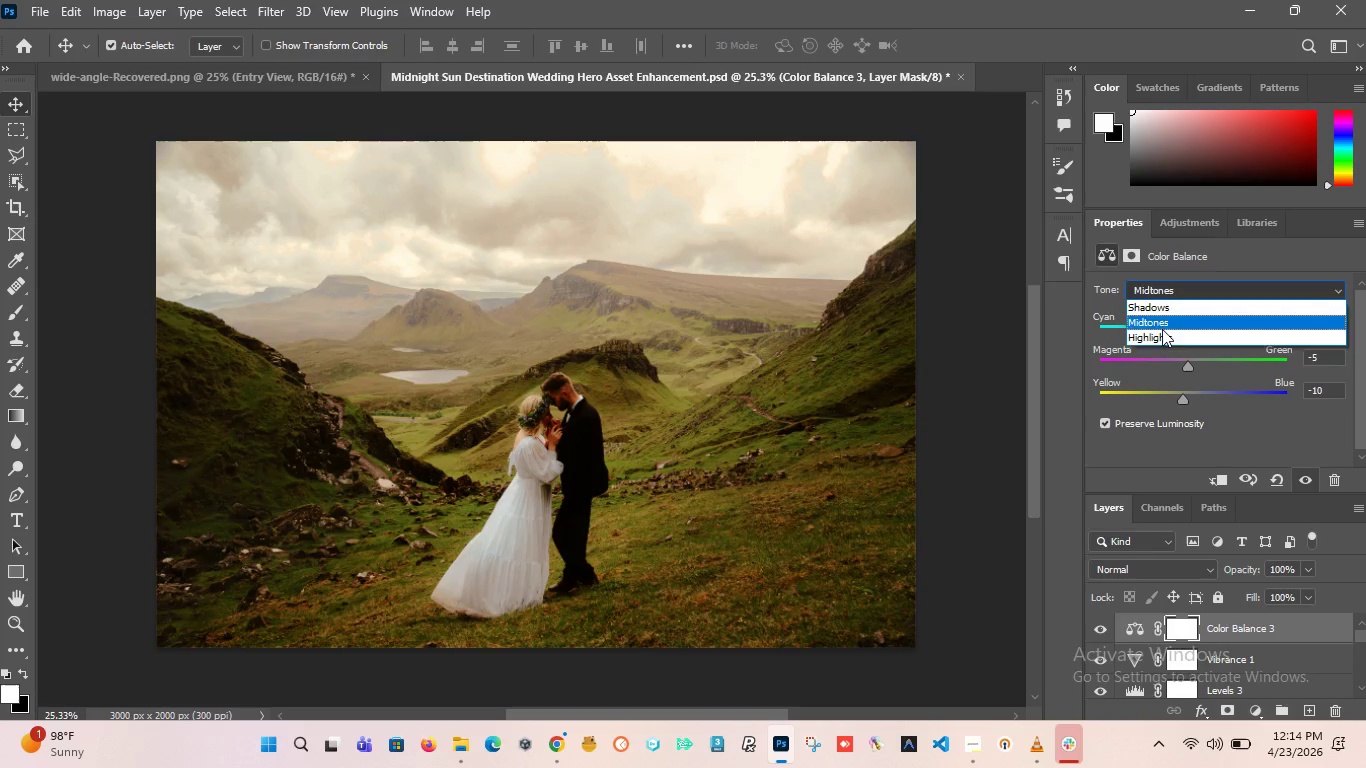 
left_click([1161, 337])
 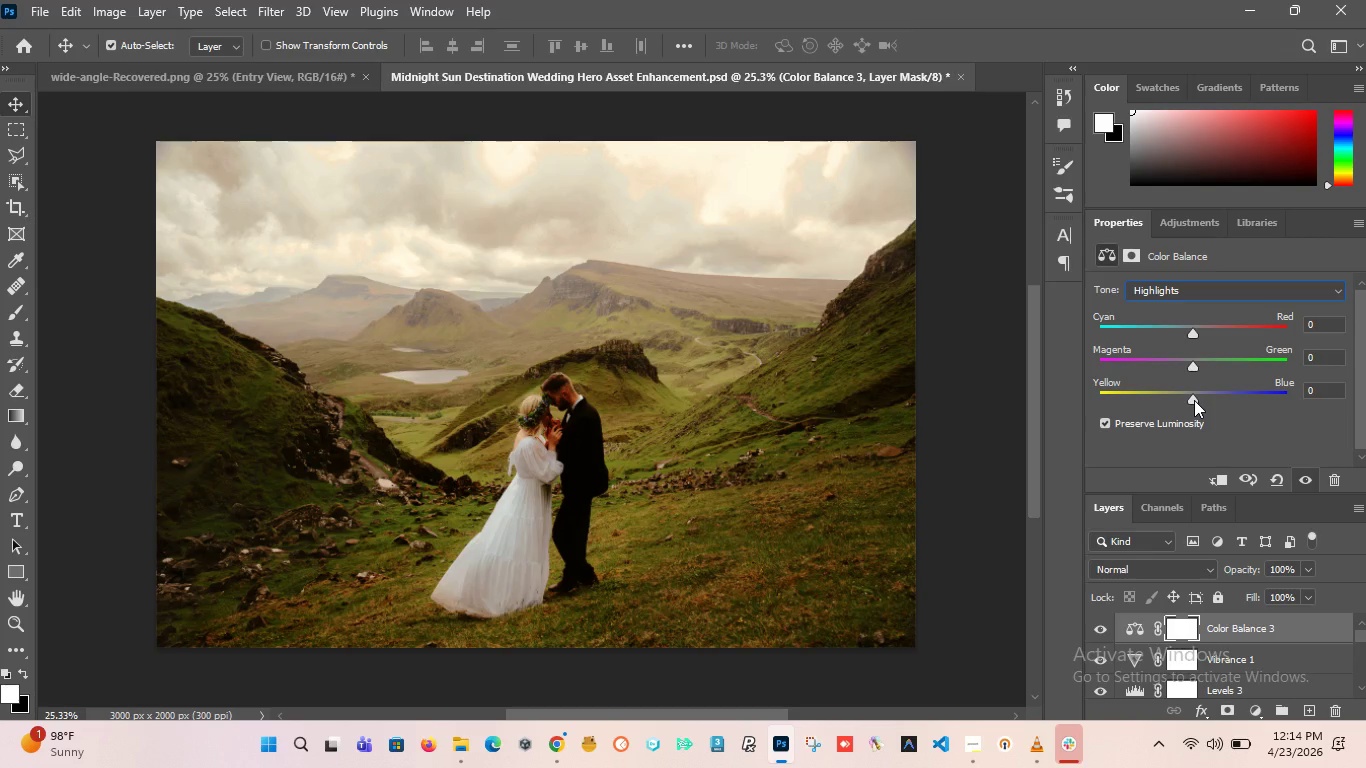 
left_click_drag(start_coordinate=[1194, 400], to_coordinate=[1177, 405])
 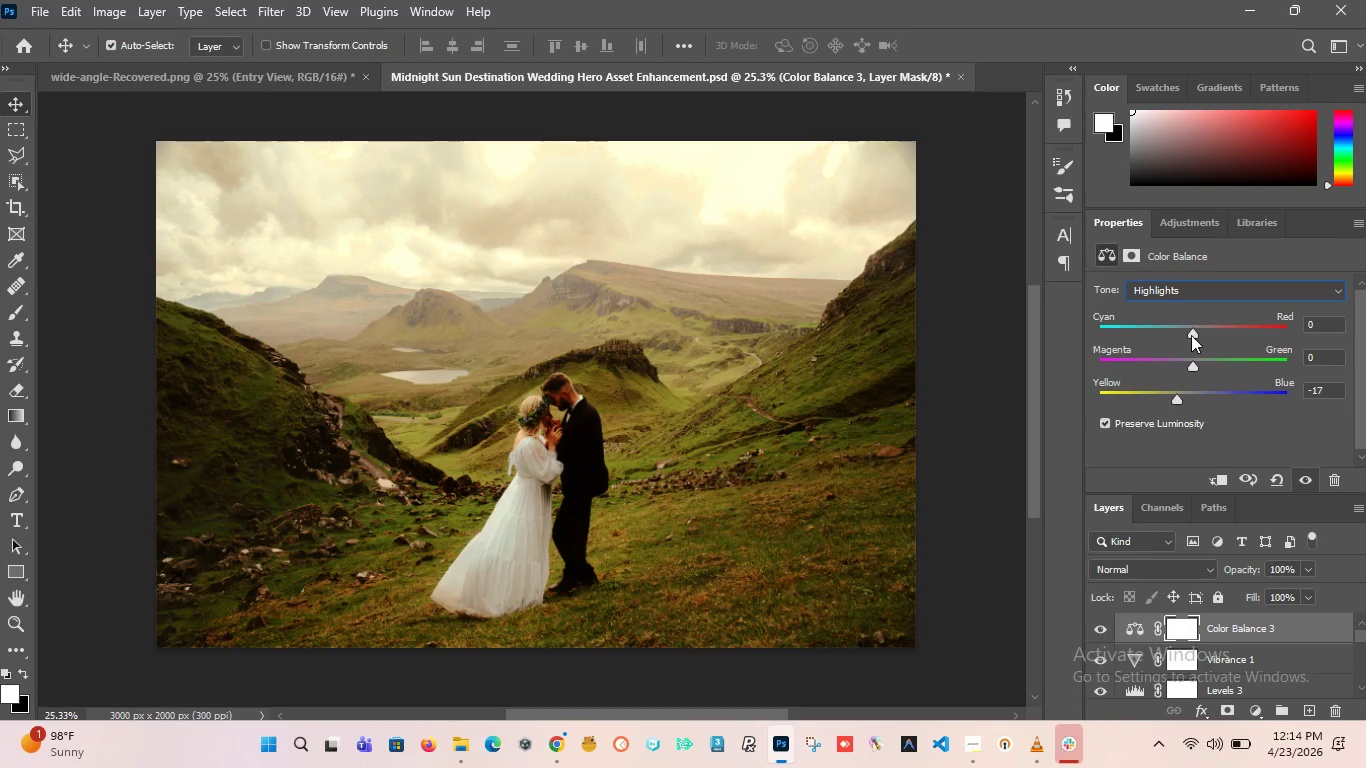 
left_click_drag(start_coordinate=[1191, 335], to_coordinate=[1196, 339])
 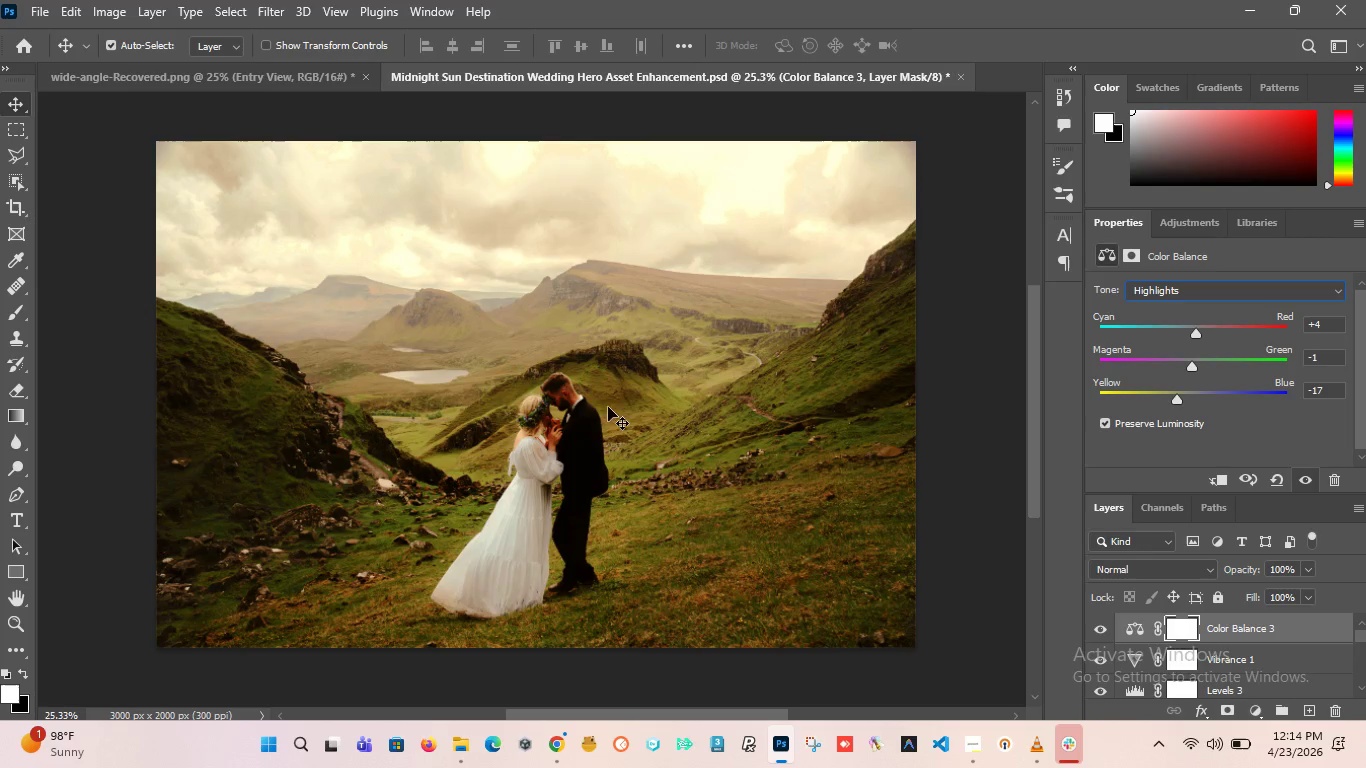 
wait(5.11)
 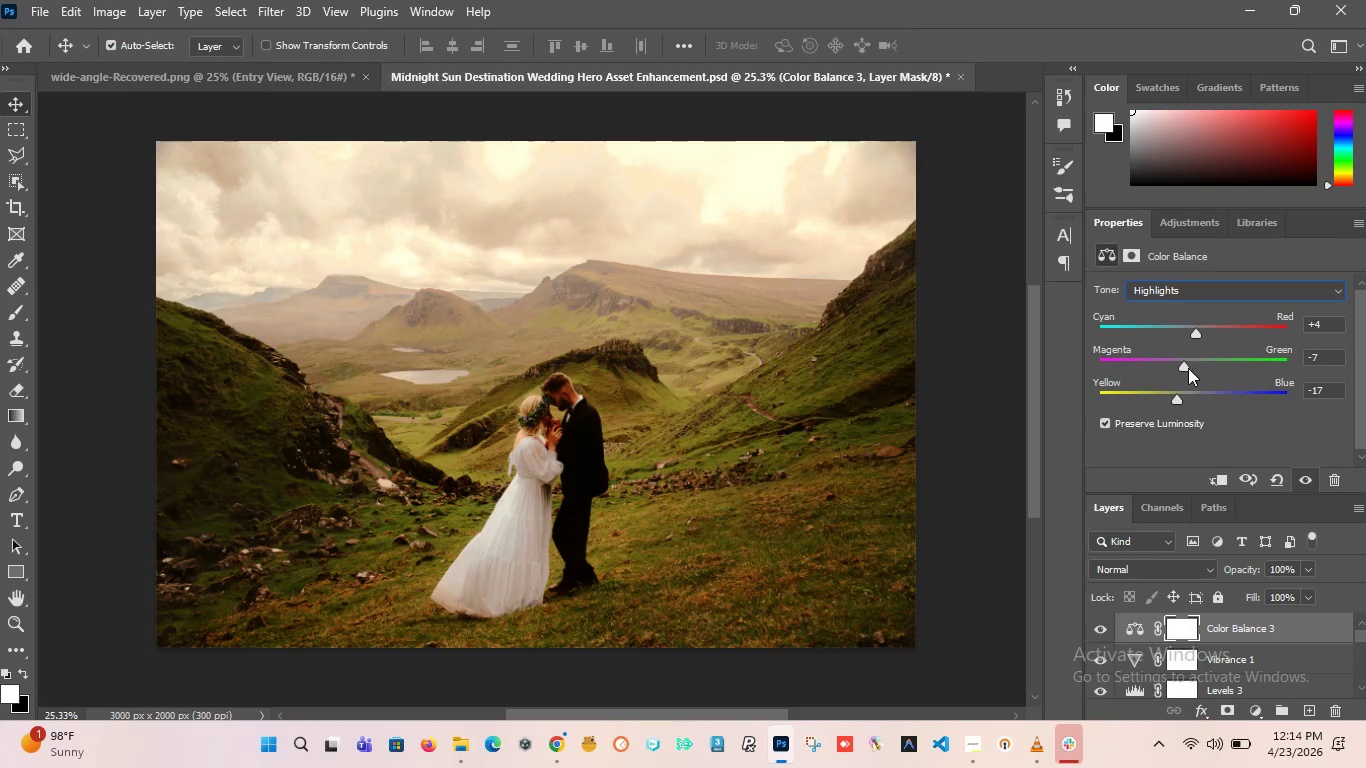 
hold_key(key=AltLeft, duration=0.58)
scroll: coordinate [541, 354], scroll_direction: down, amount: 6.0
 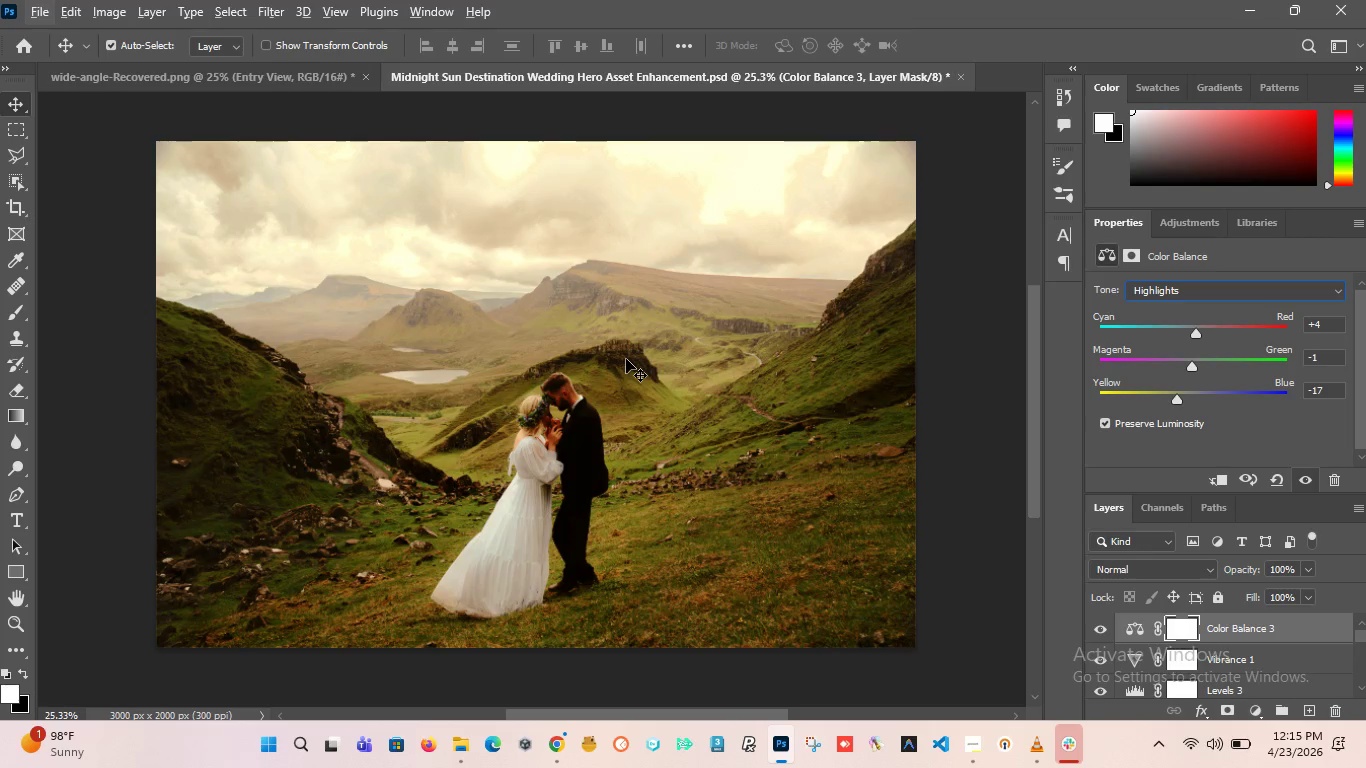 
hold_key(key=AltLeft, duration=0.45)
scroll: coordinate [627, 359], scroll_direction: down, amount: 5.0
 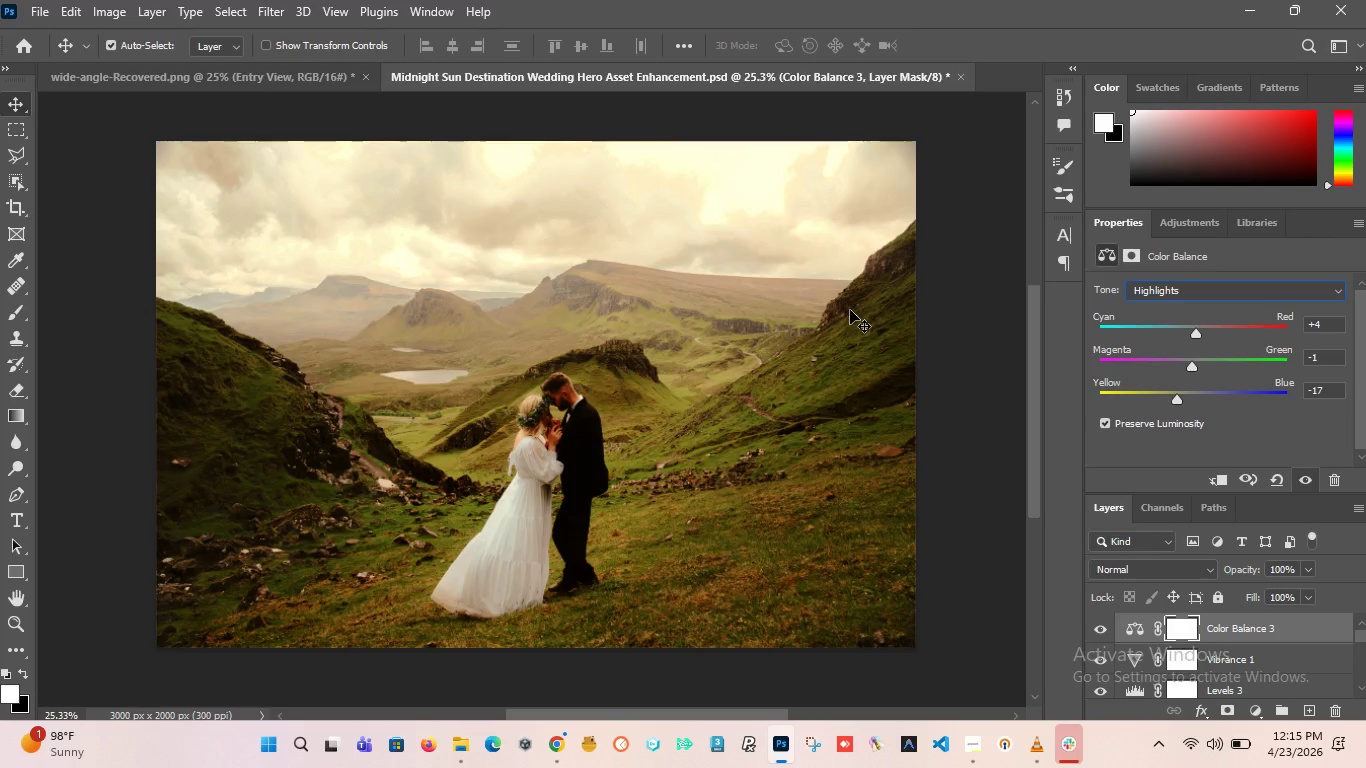 
left_click([1105, 631])
 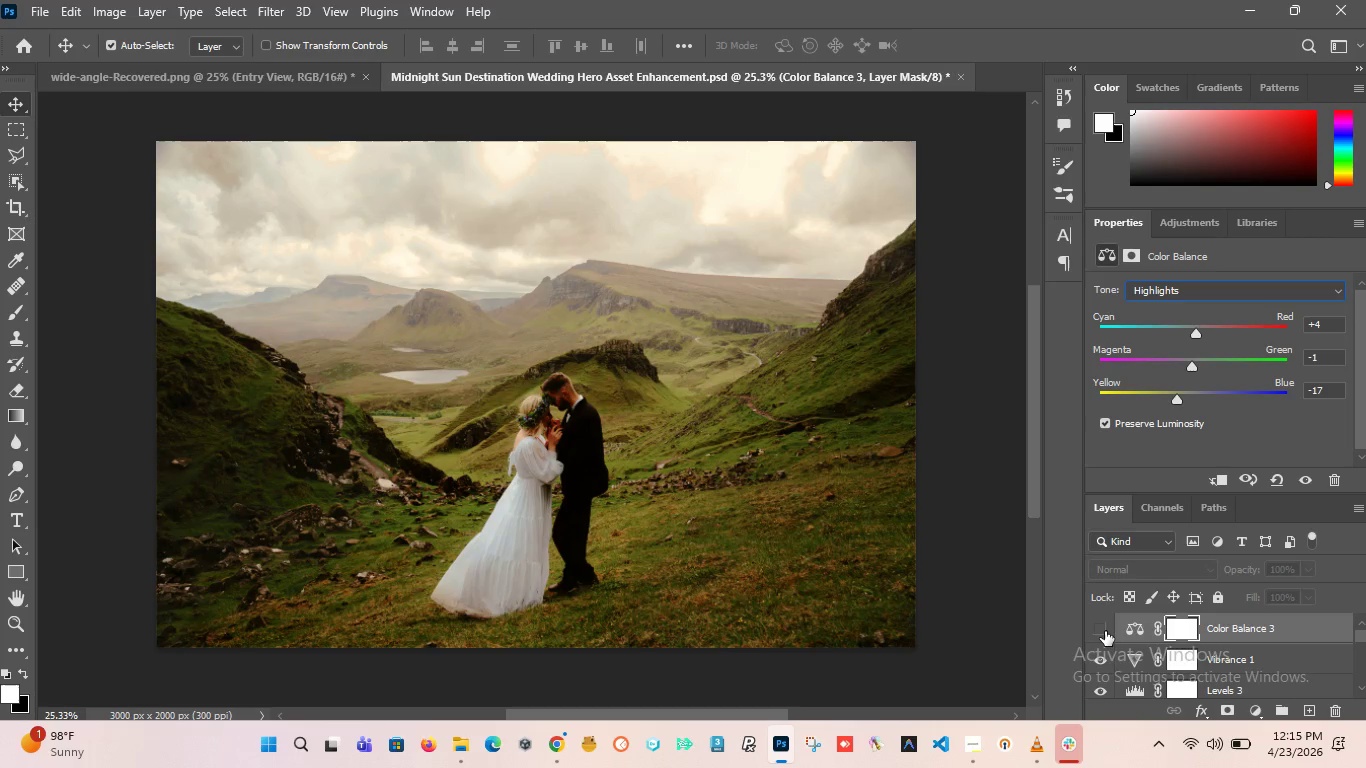 
left_click([1105, 631])
 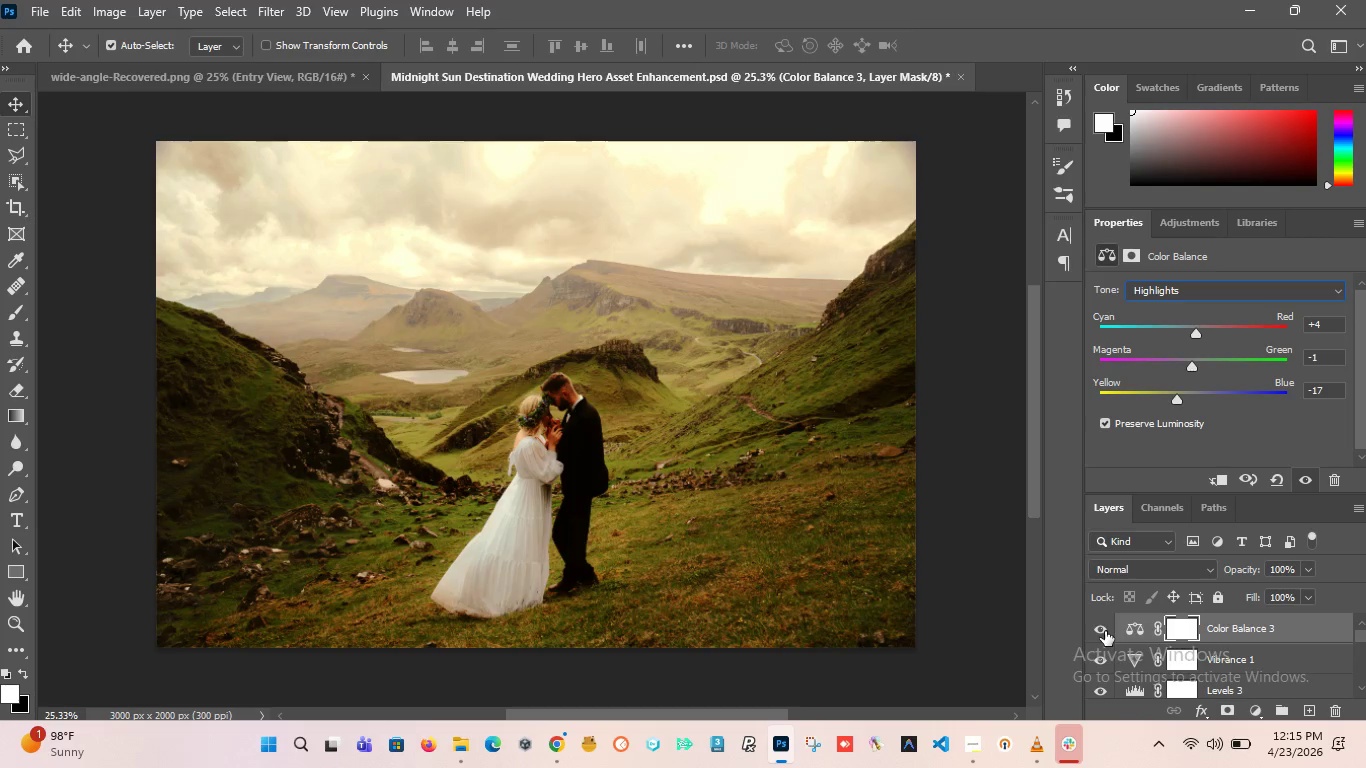 
left_click([1105, 631])
 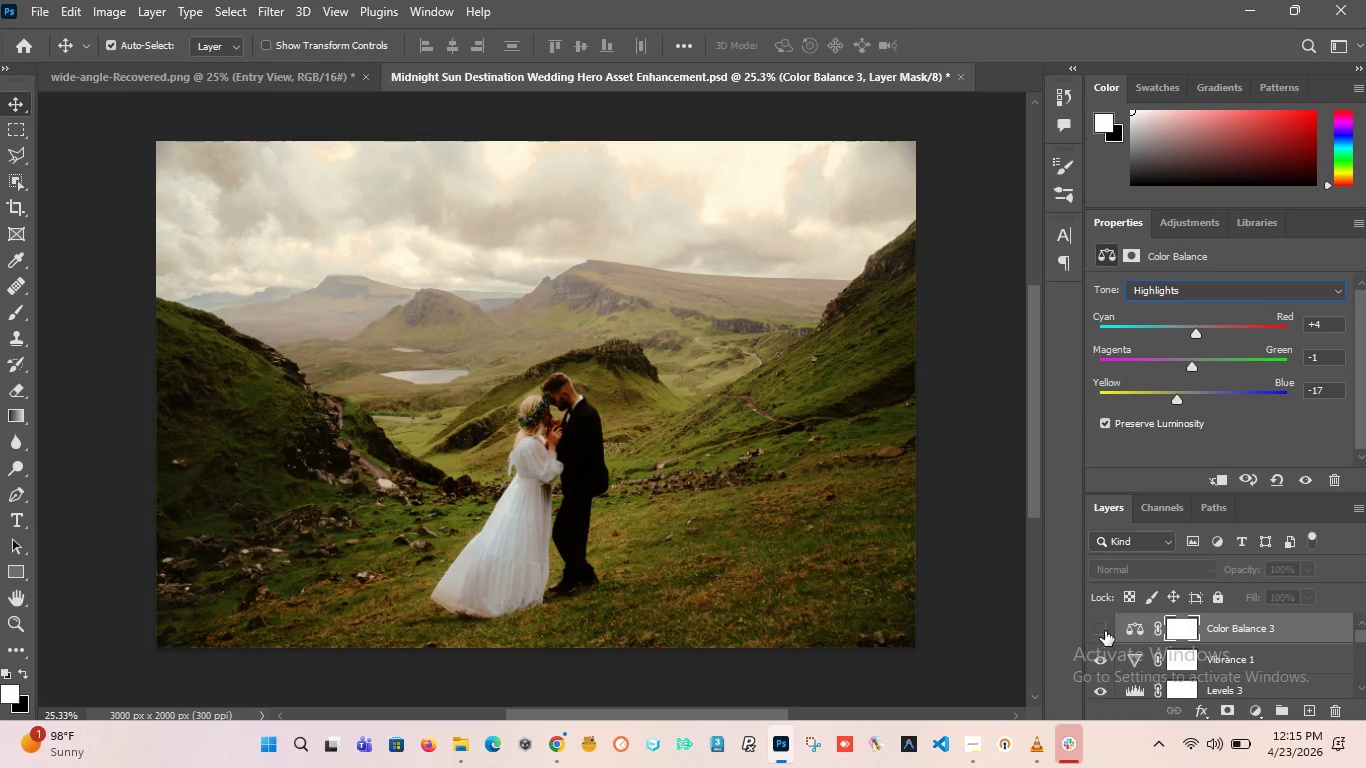 
left_click([1105, 631])
 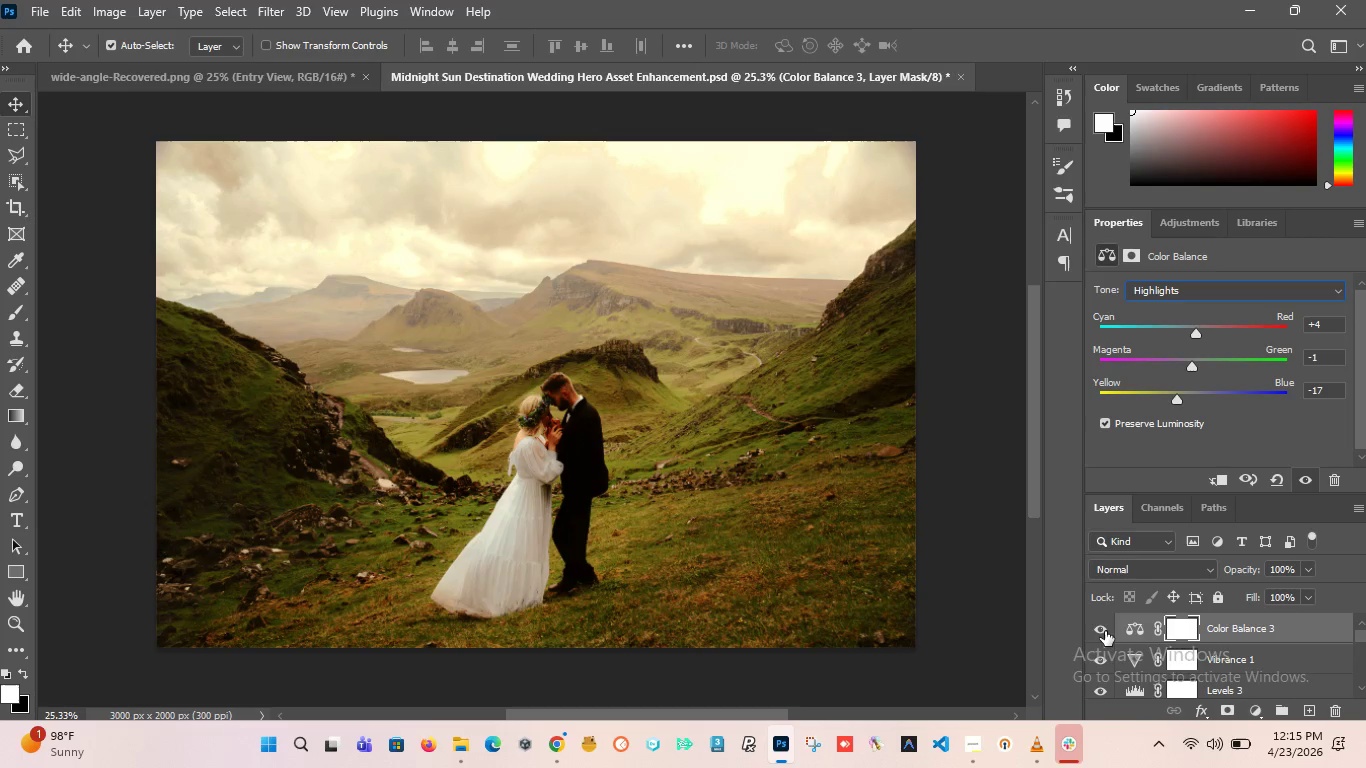 
left_click([1105, 631])
 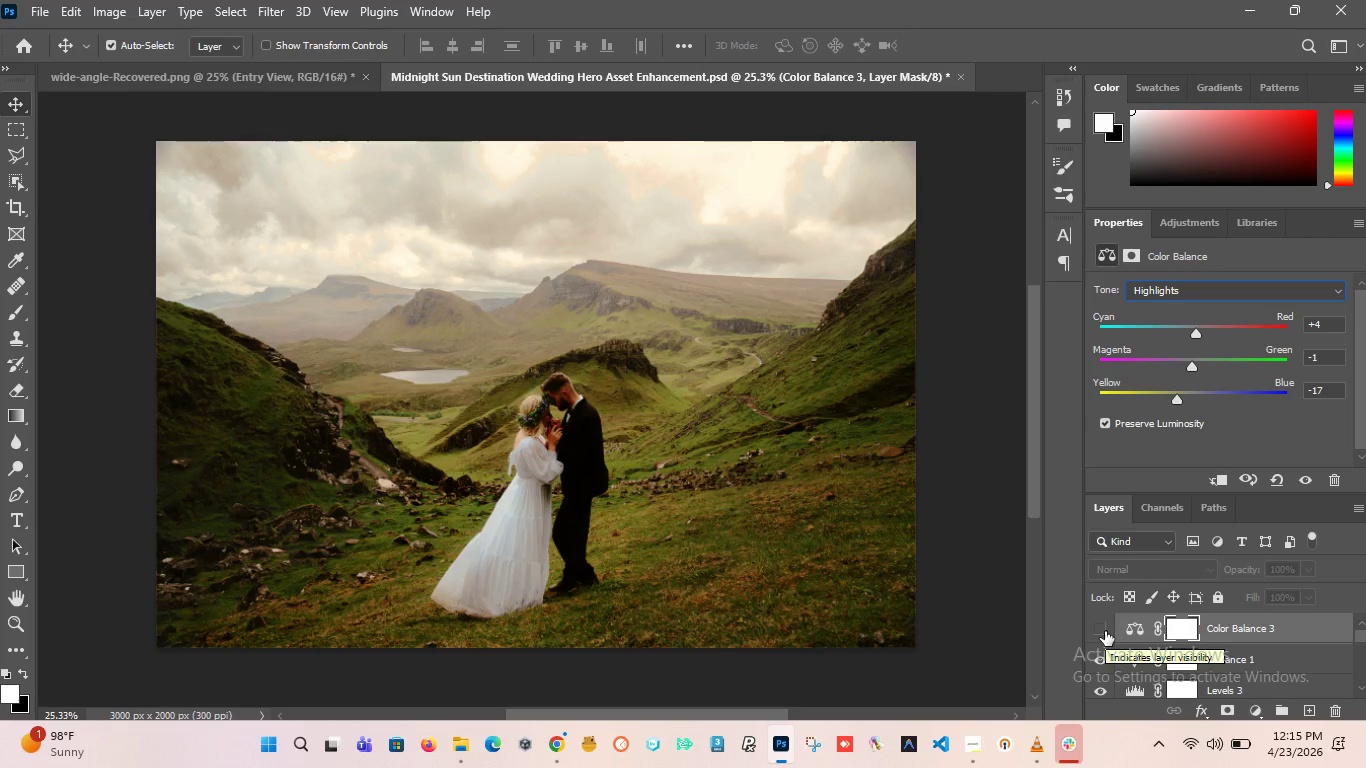 
left_click([1105, 631])
 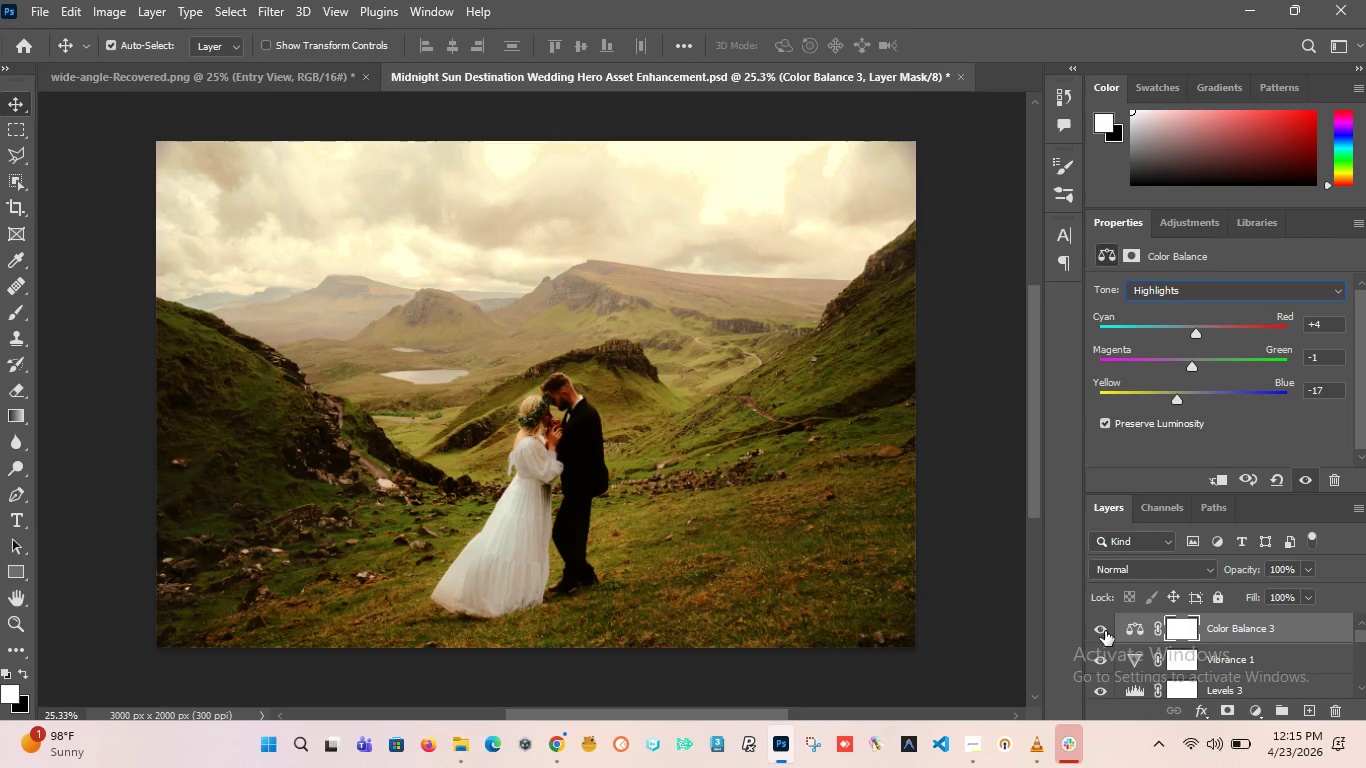 
left_click([1105, 631])
 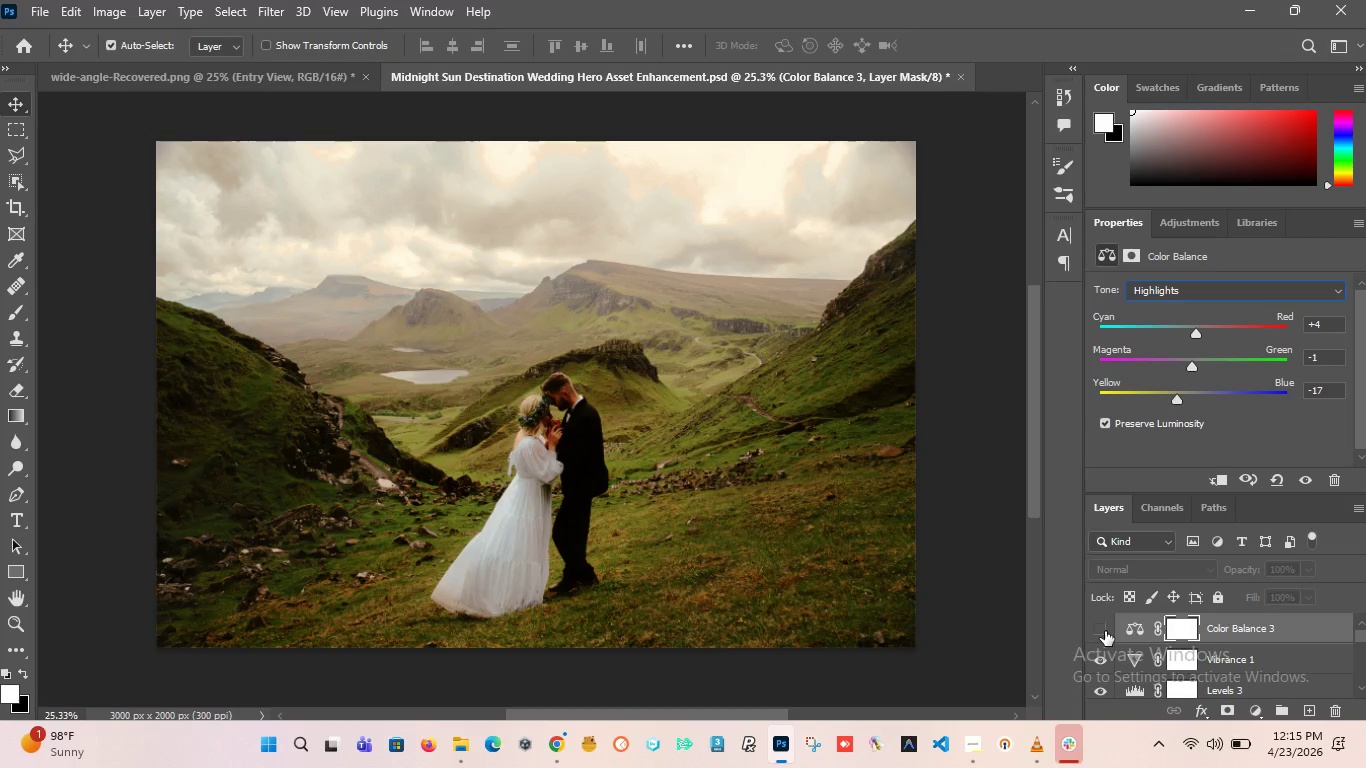 
left_click([1105, 631])
 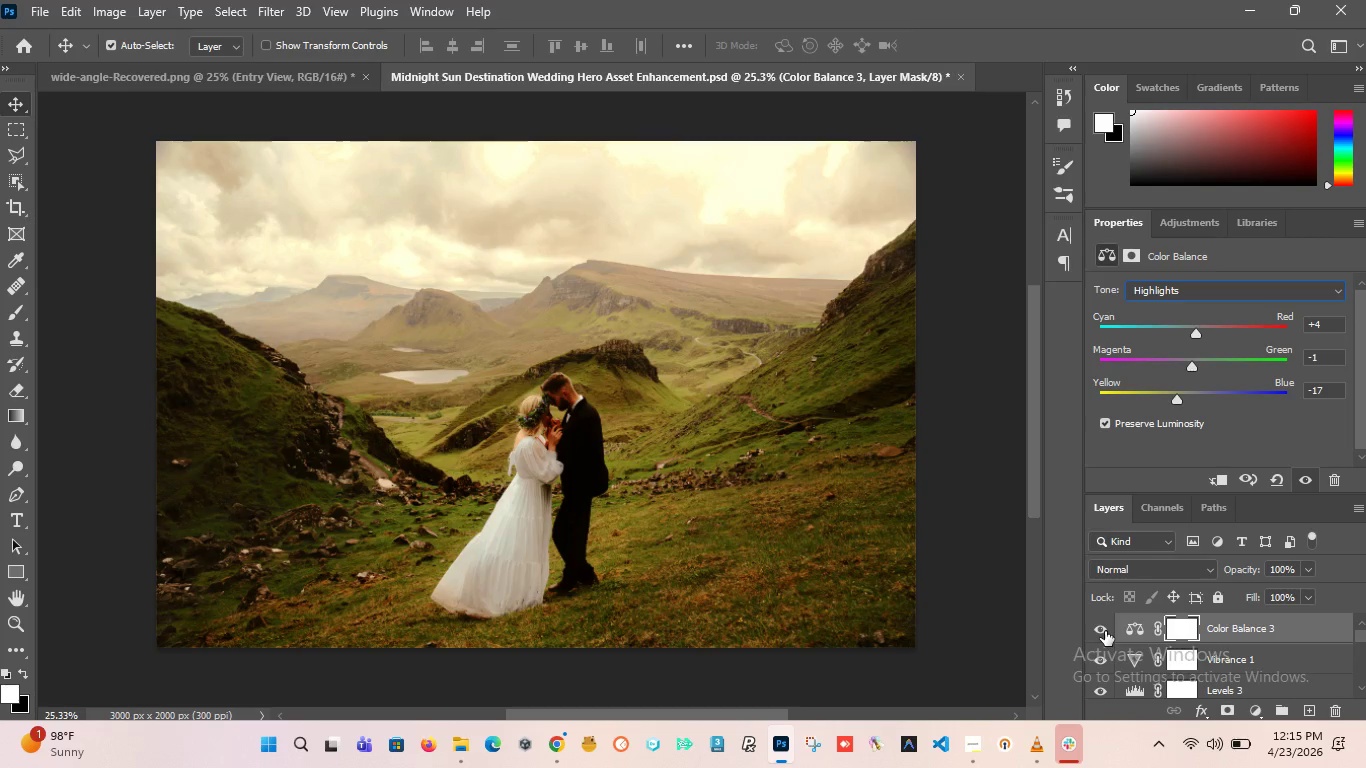 
left_click([1105, 631])
 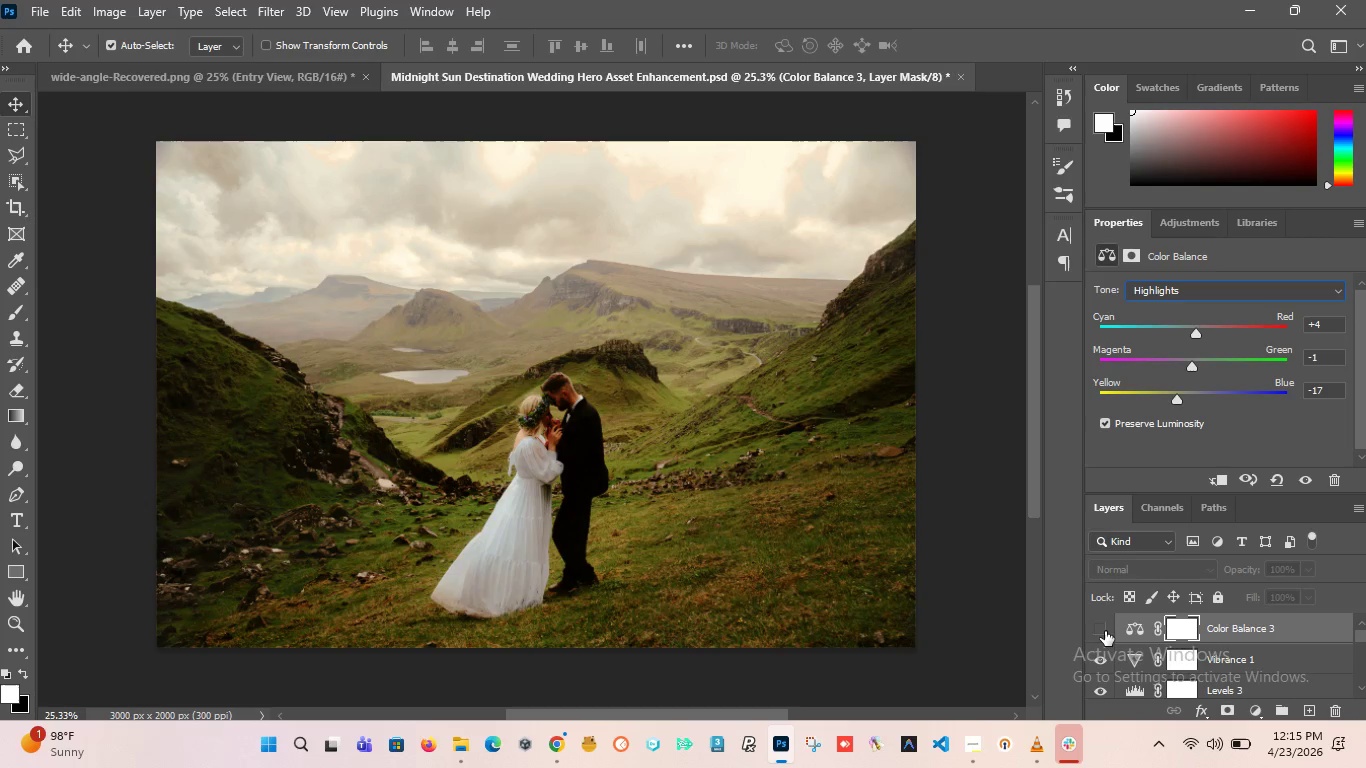 
left_click([1105, 631])
 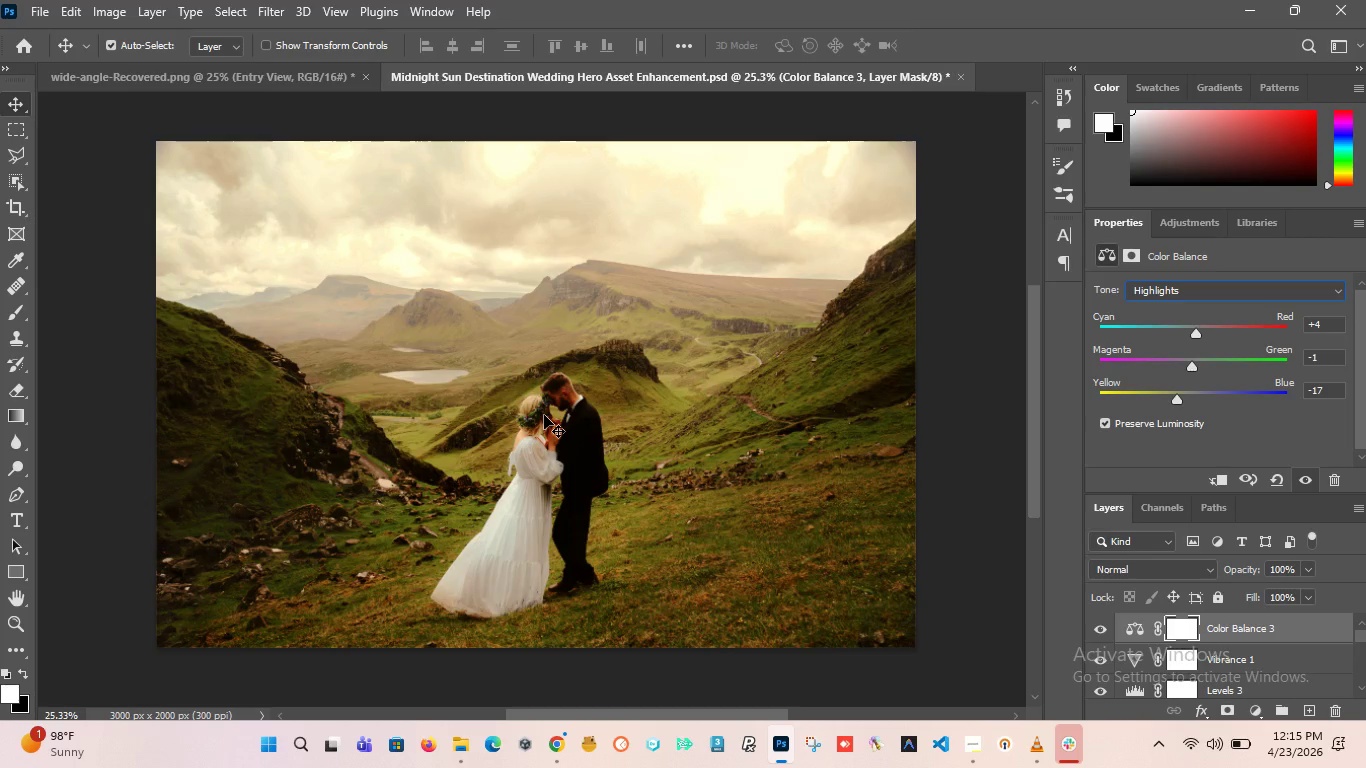 
wait(8.22)
 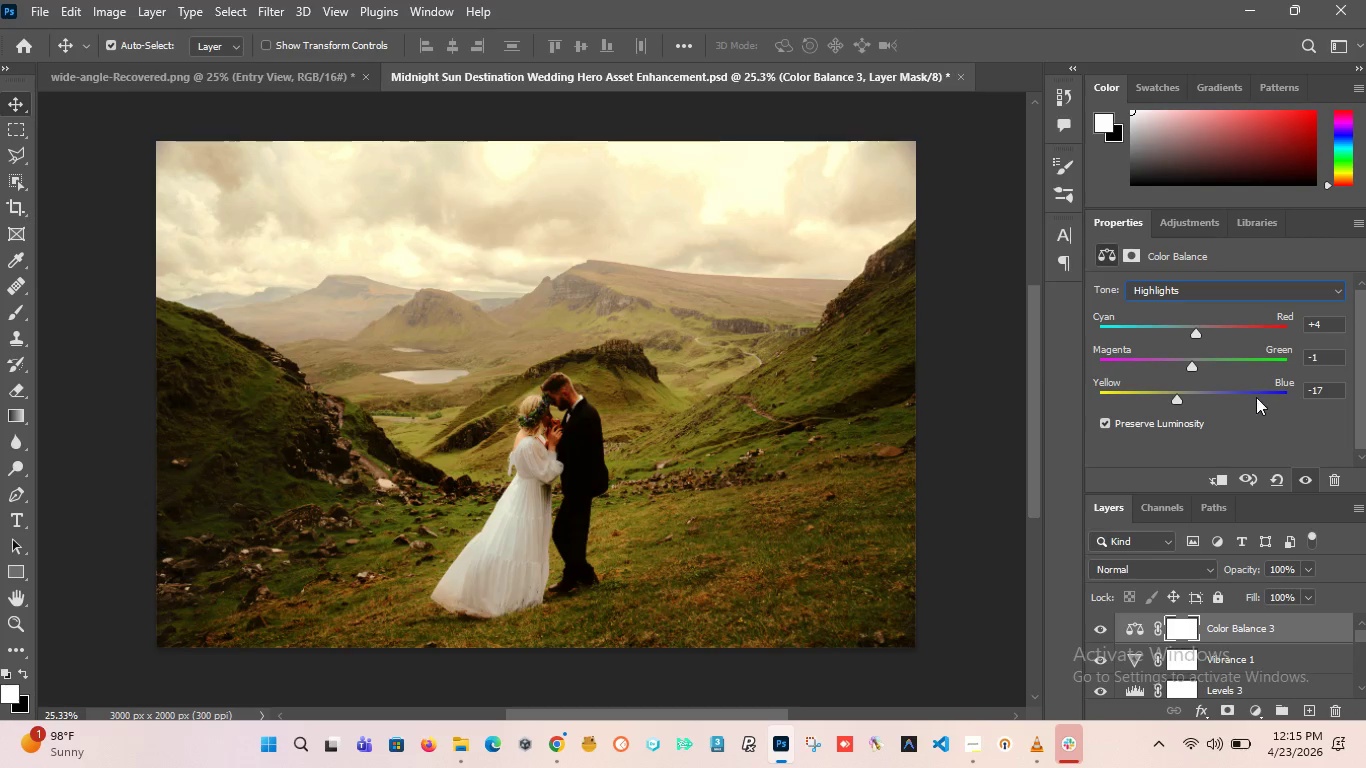 
key(Control+I)
 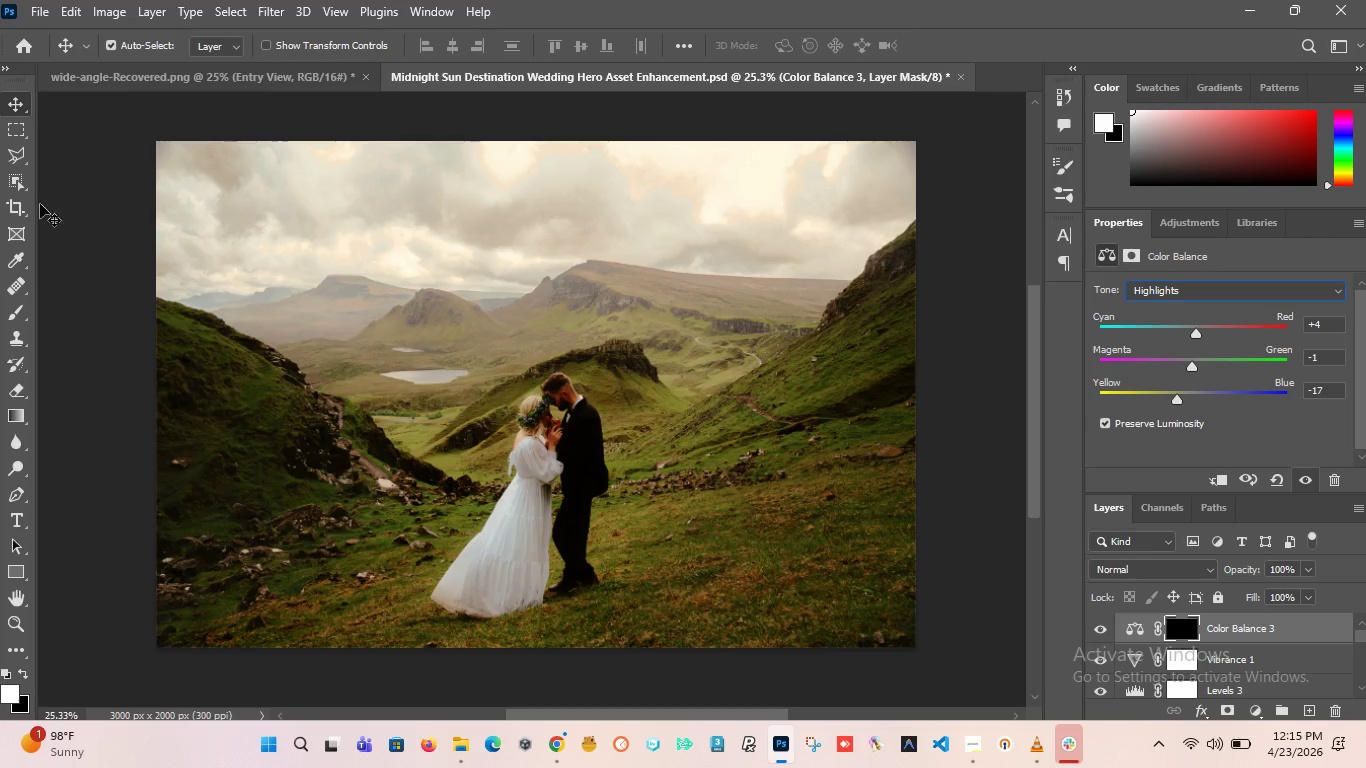 
left_click([11, 312])
 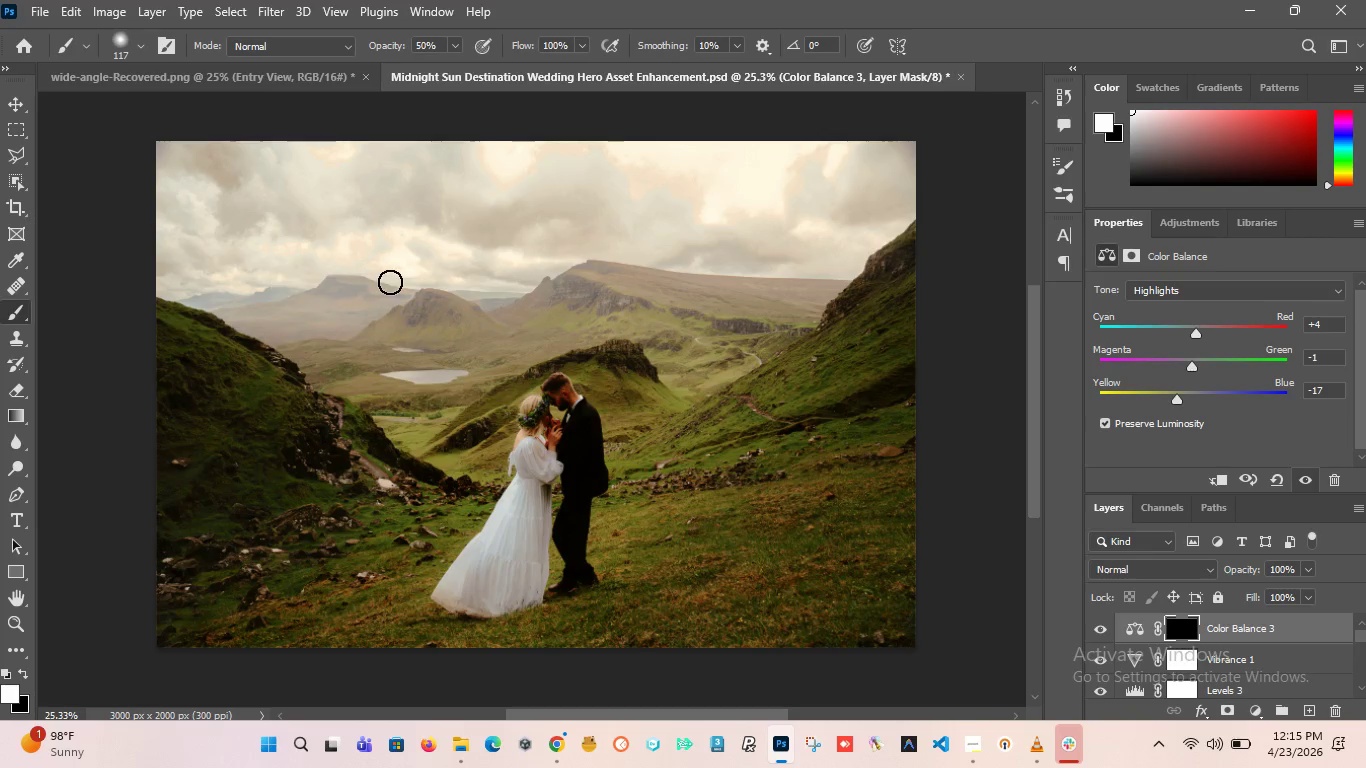 
hold_key(key=AltLeft, duration=2.22)
 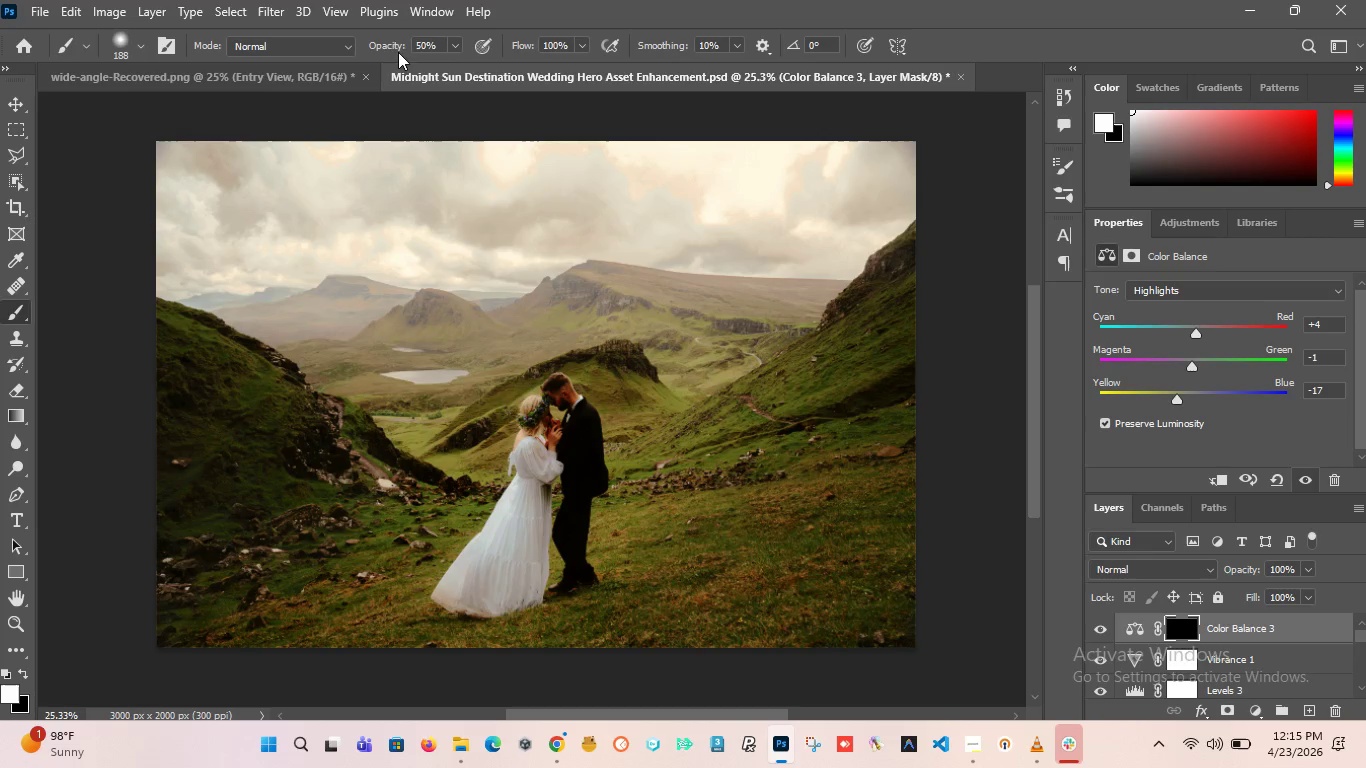 
left_click_drag(start_coordinate=[397, 41], to_coordinate=[831, 103])
 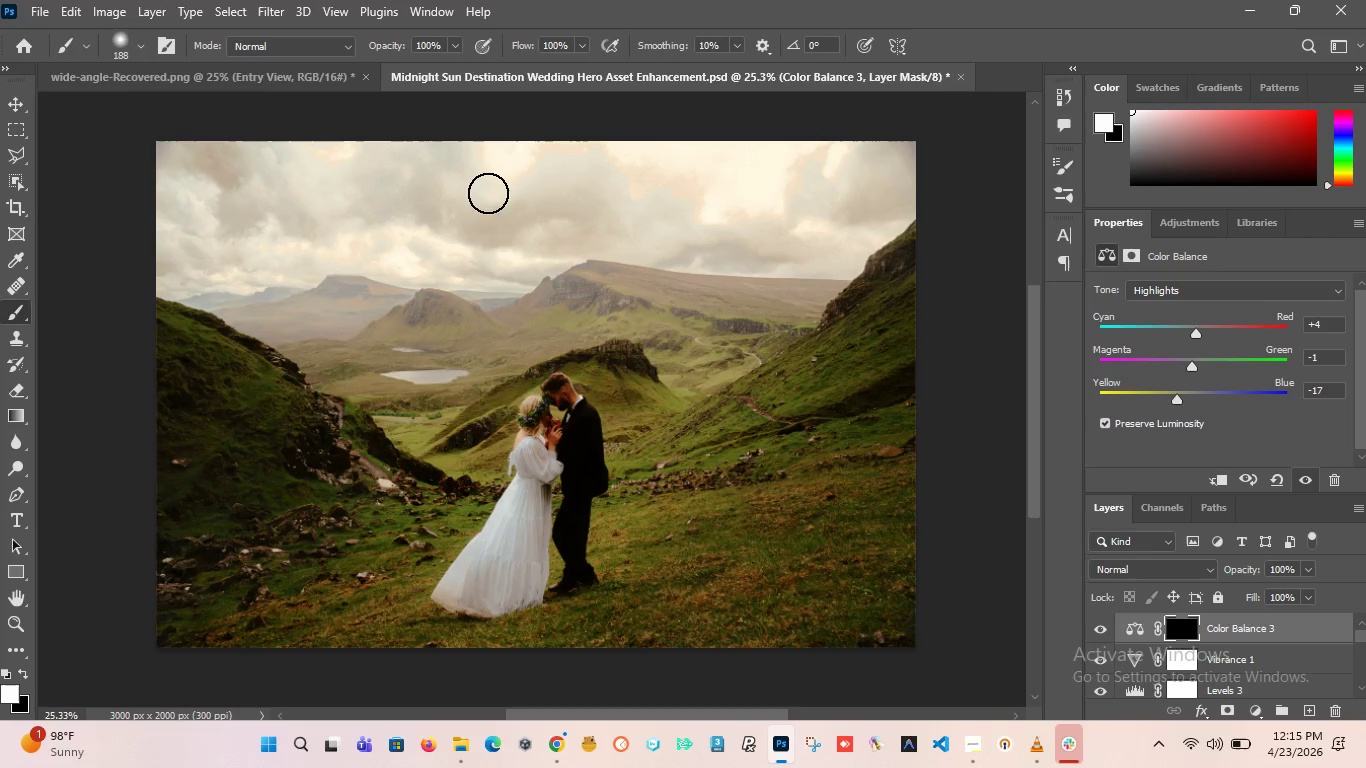 
left_click_drag(start_coordinate=[493, 197], to_coordinate=[334, 312])
 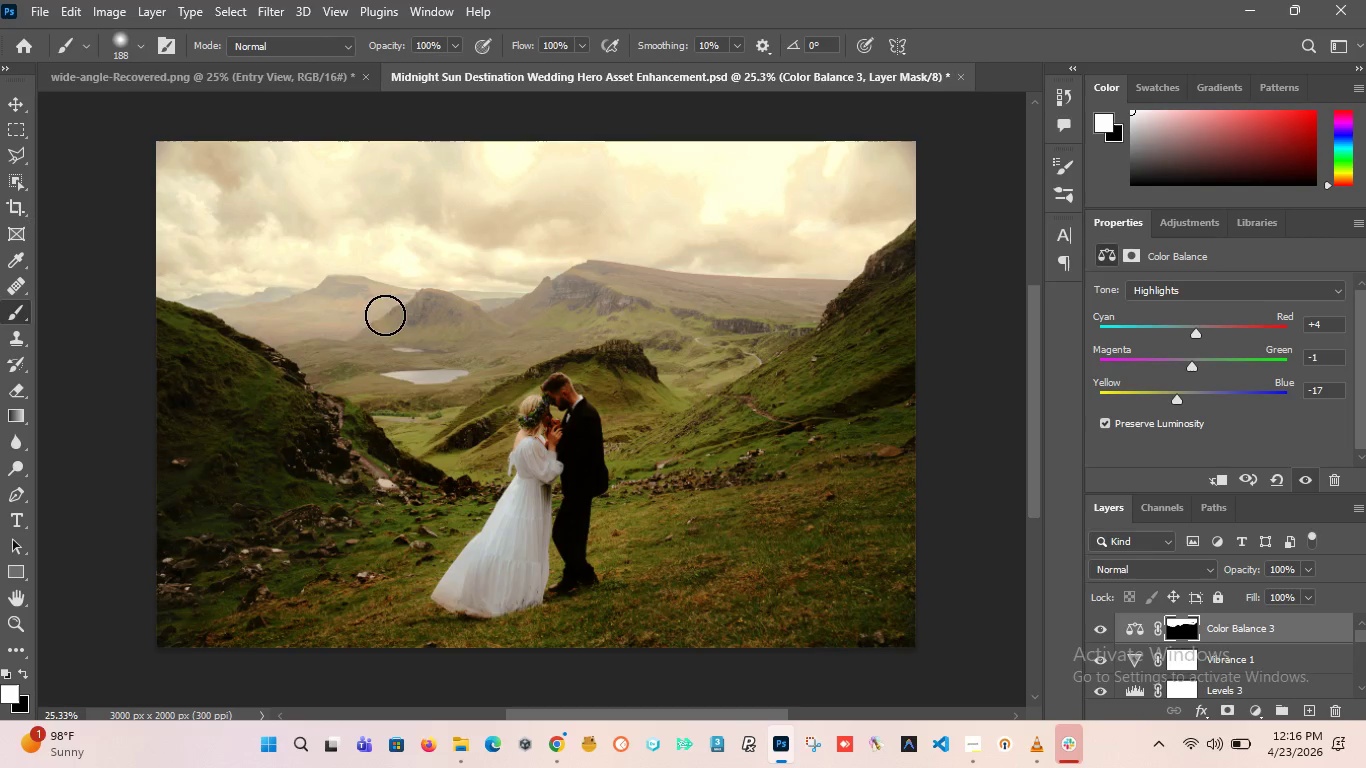 
hold_key(key=AltLeft, duration=2.62)
scroll: coordinate [389, 292], scroll_direction: down, amount: 3.0
 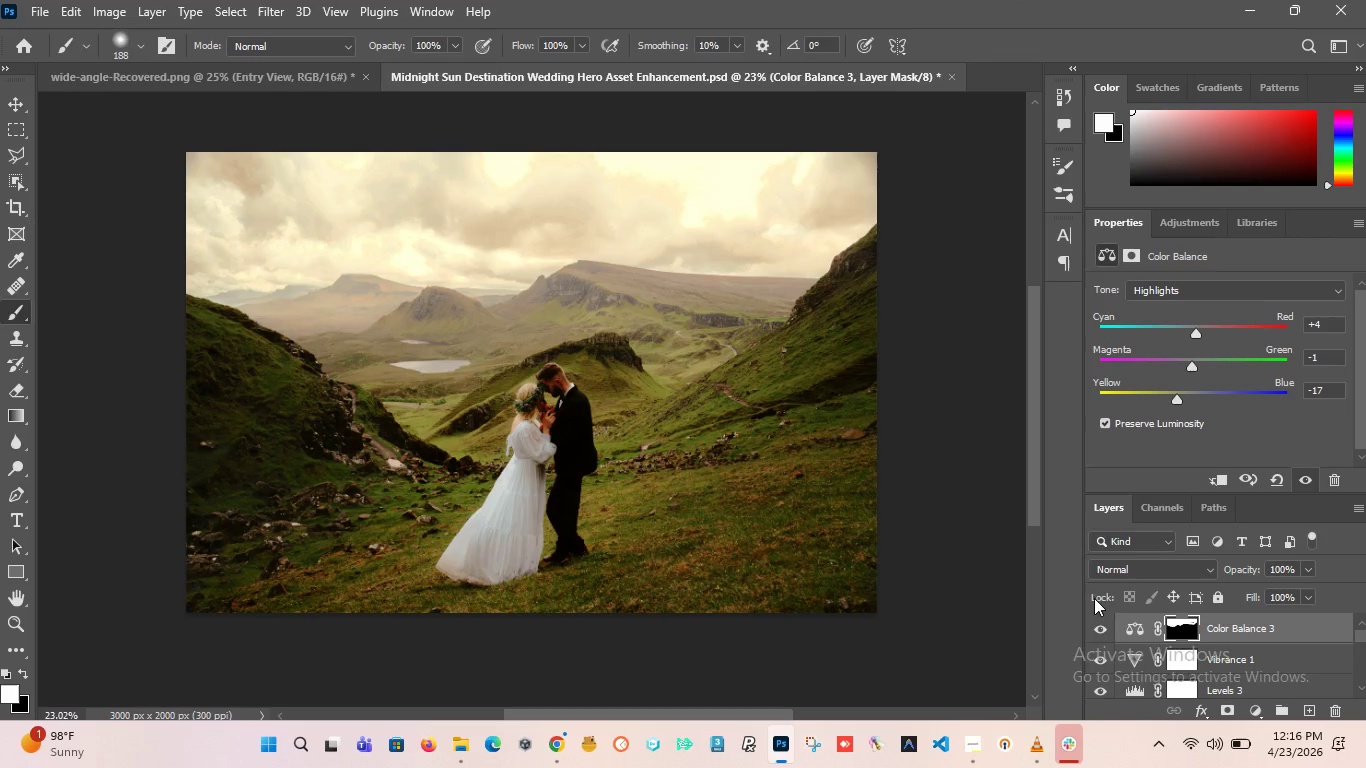 
left_click([1101, 626])
 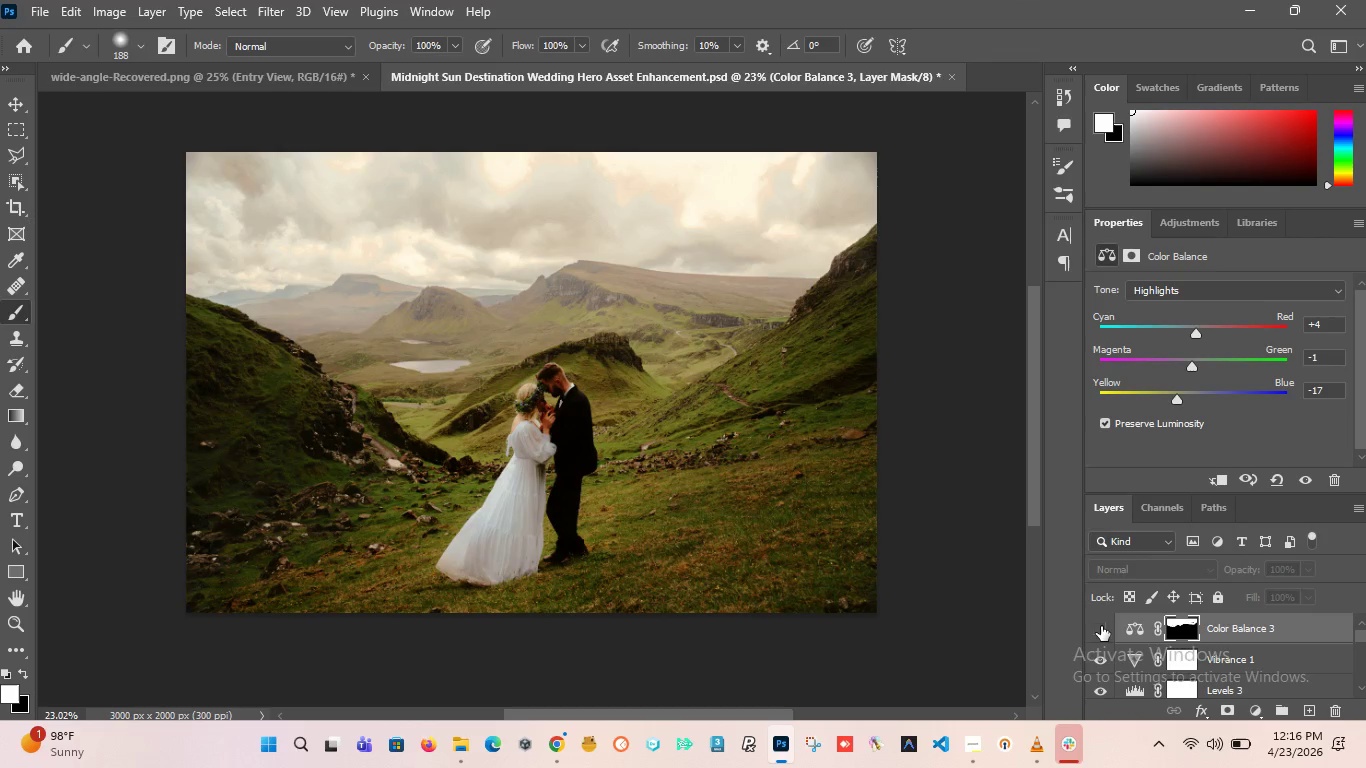 
left_click([1101, 626])
 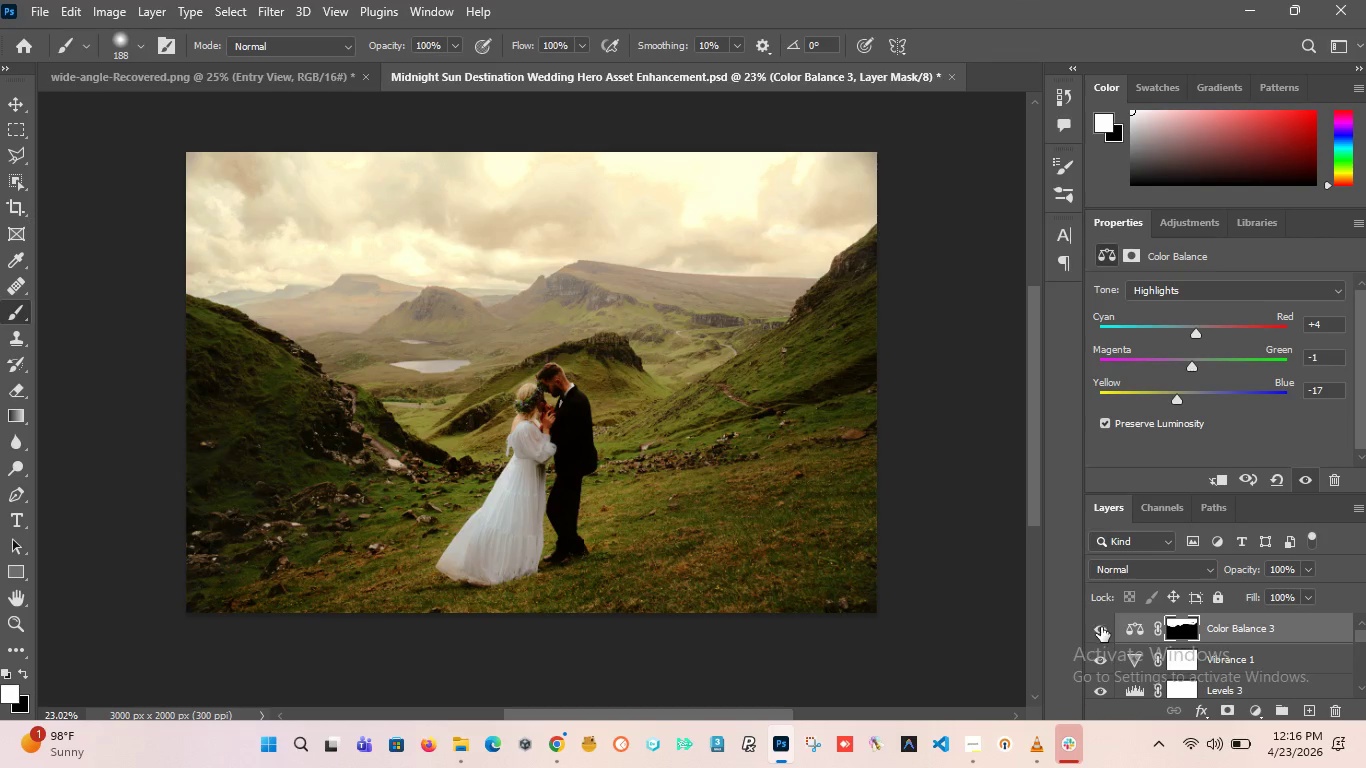 
hold_key(key=AltLeft, duration=1.62)
scroll: coordinate [388, 314], scroll_direction: down, amount: 1.0
 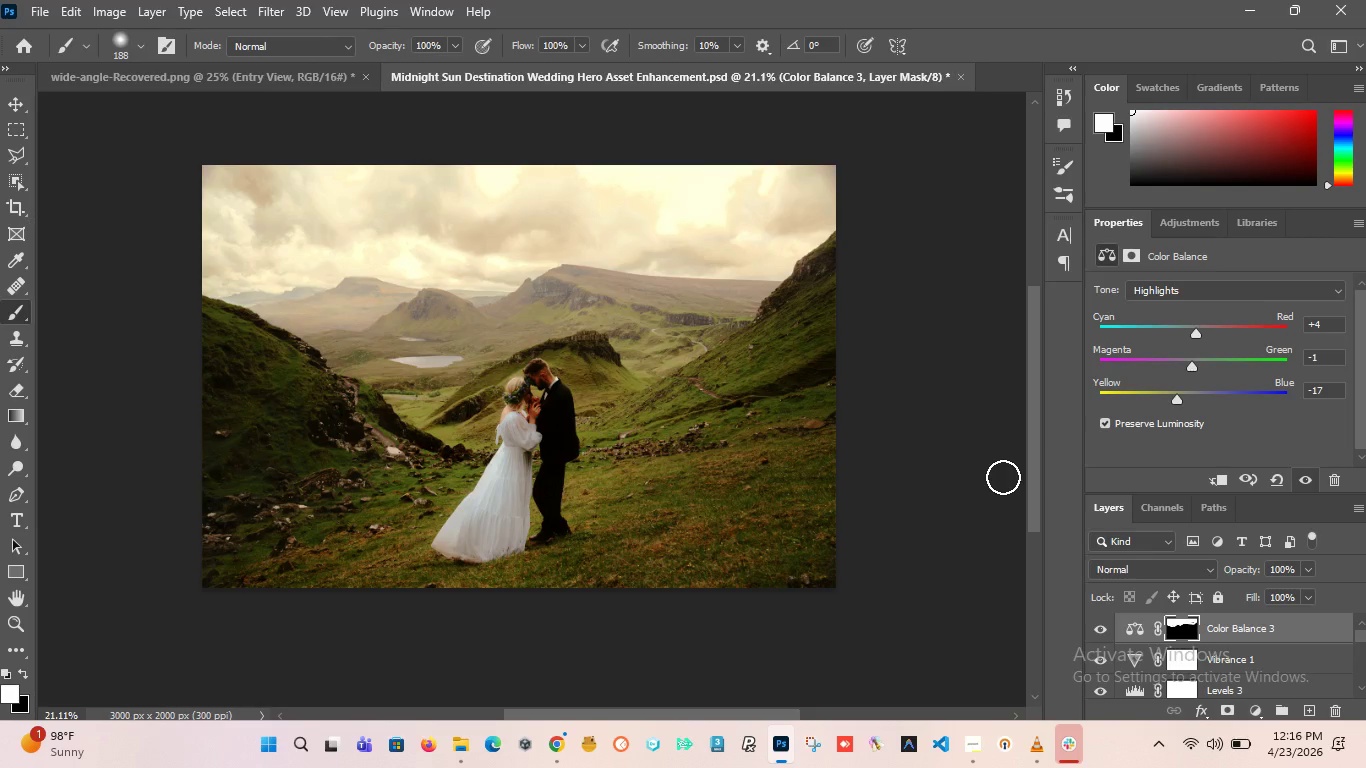 
hold_key(key=AltLeft, duration=2.39)
scroll: coordinate [587, 323], scroll_direction: up, amount: 2.0
 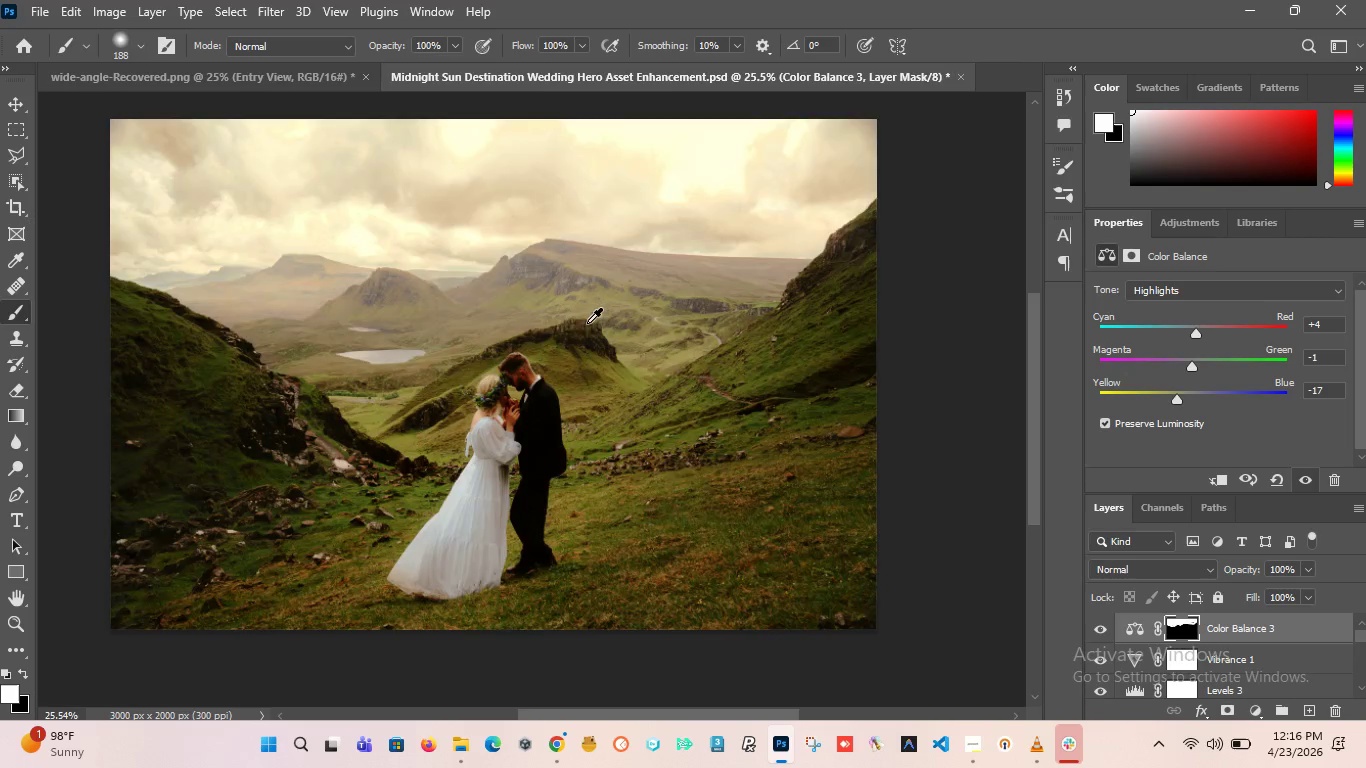 
scroll: coordinate [587, 325], scroll_direction: down, amount: 3.0
 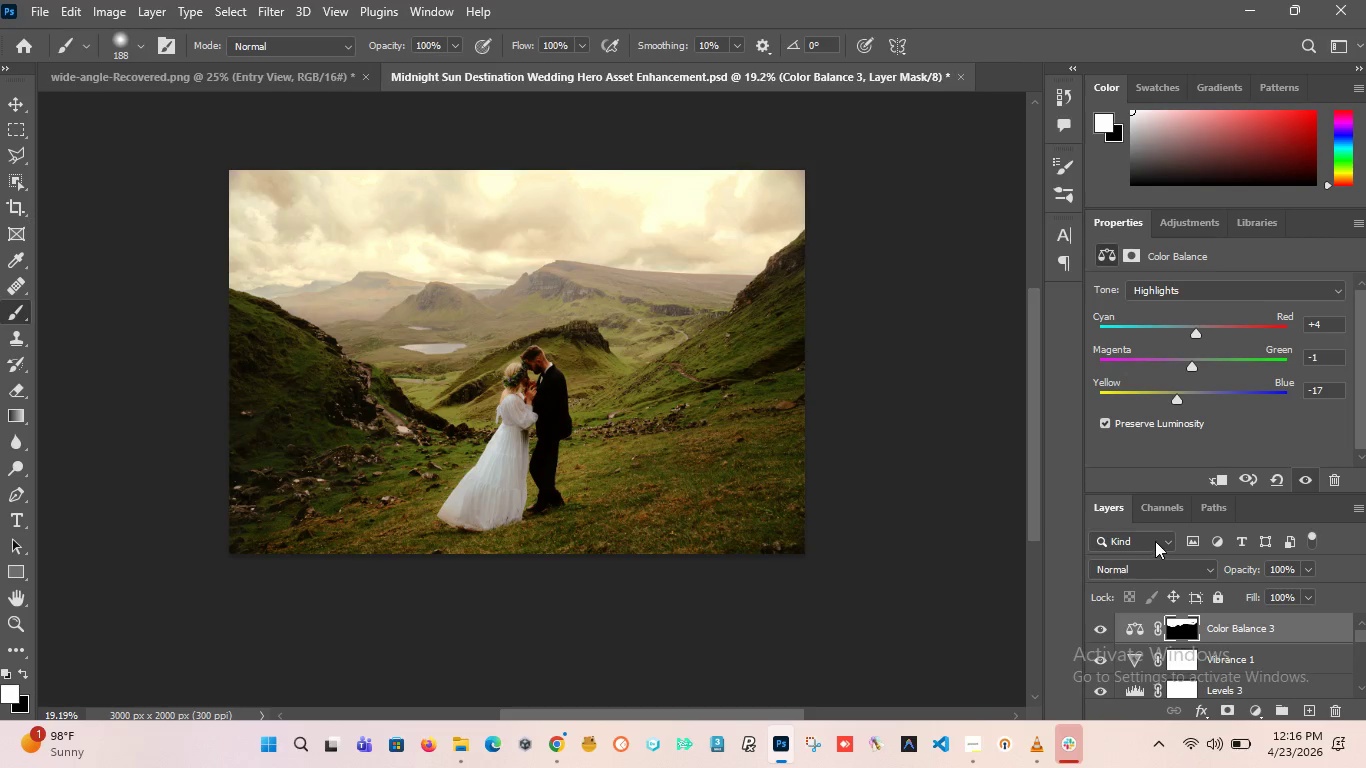 
left_click([1167, 563])
 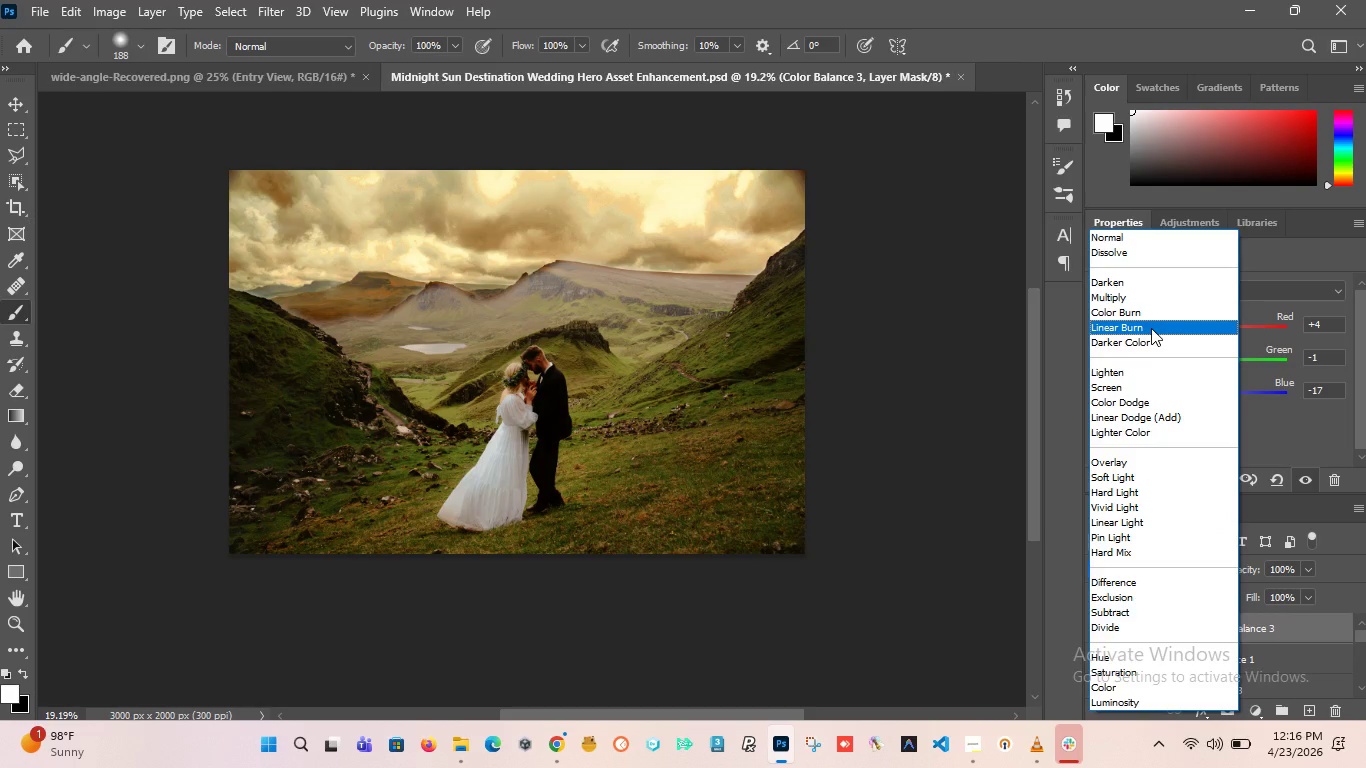 
wait(11.14)
 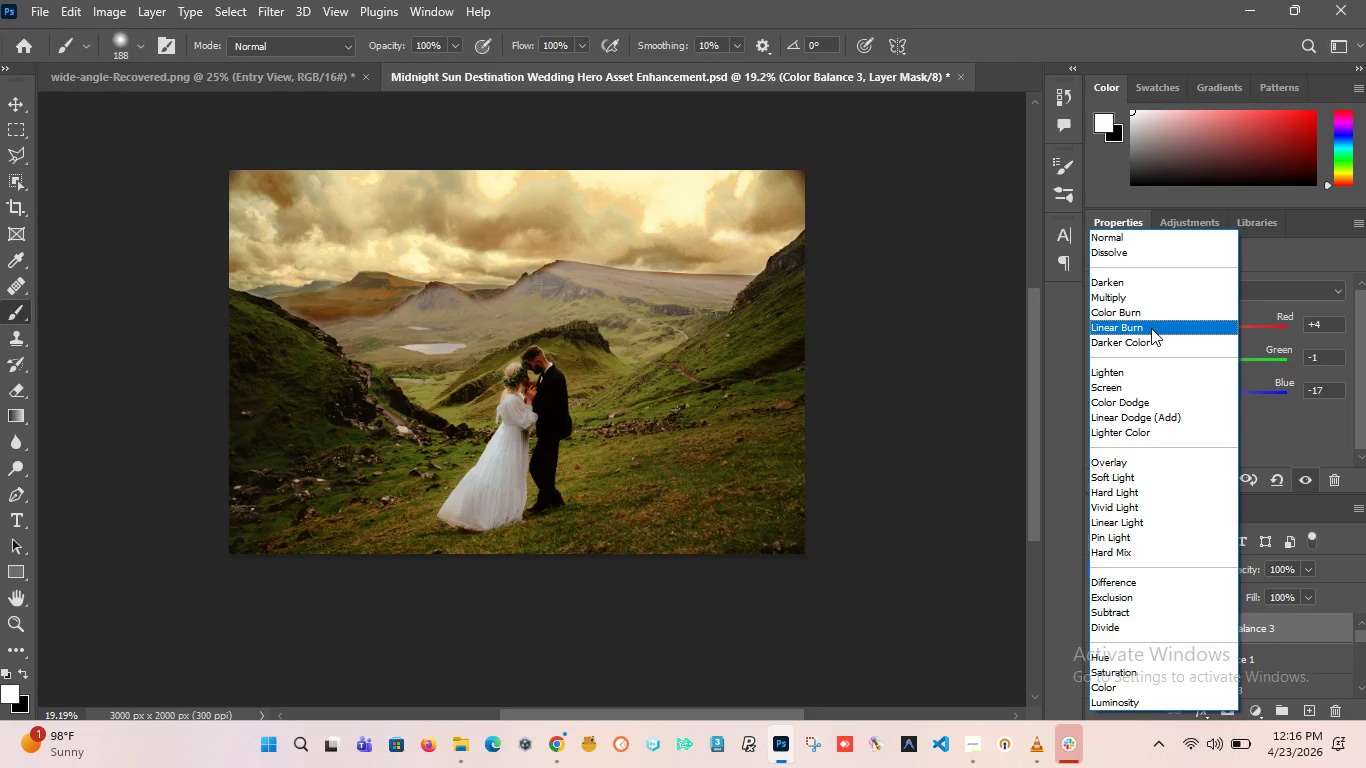 
left_click([1149, 326])
 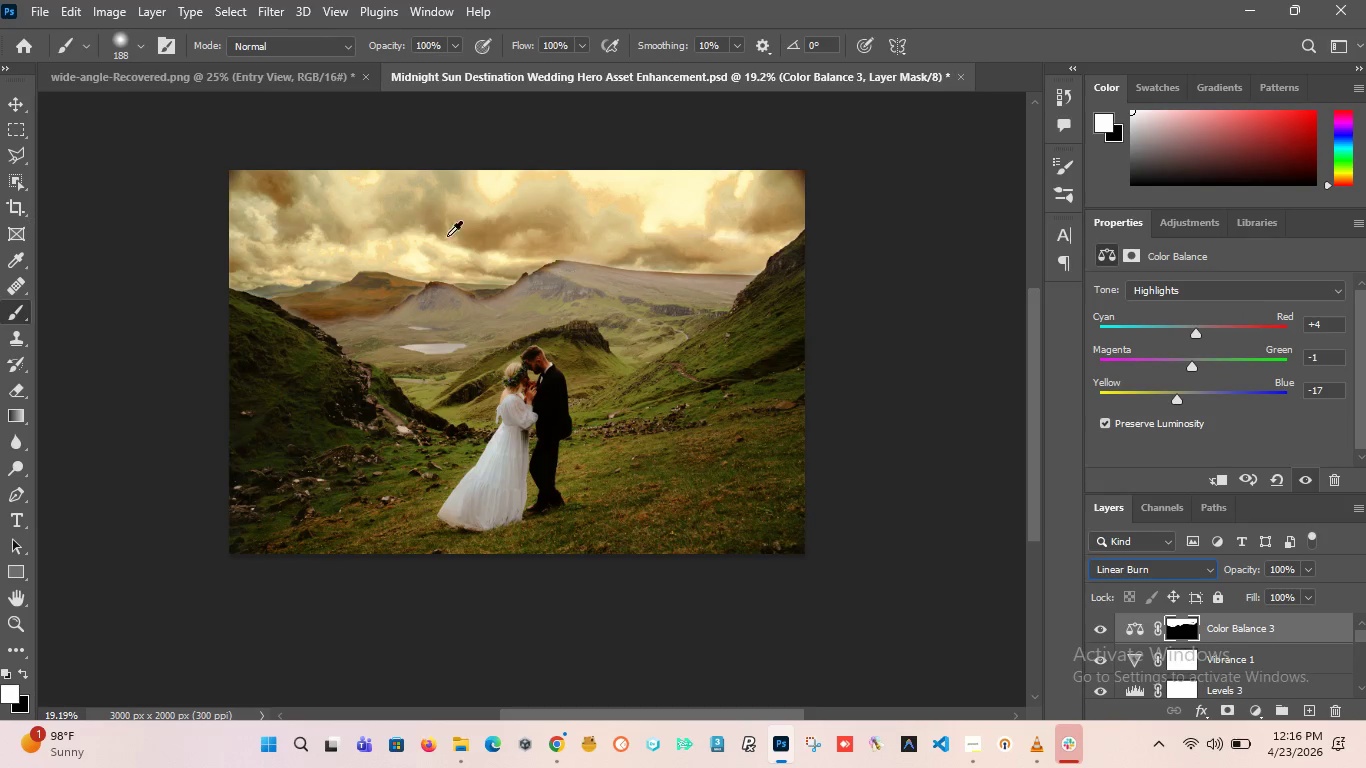 
hold_key(key=AltLeft, duration=1.06)
scroll: coordinate [285, 237], scroll_direction: up, amount: 10.0
 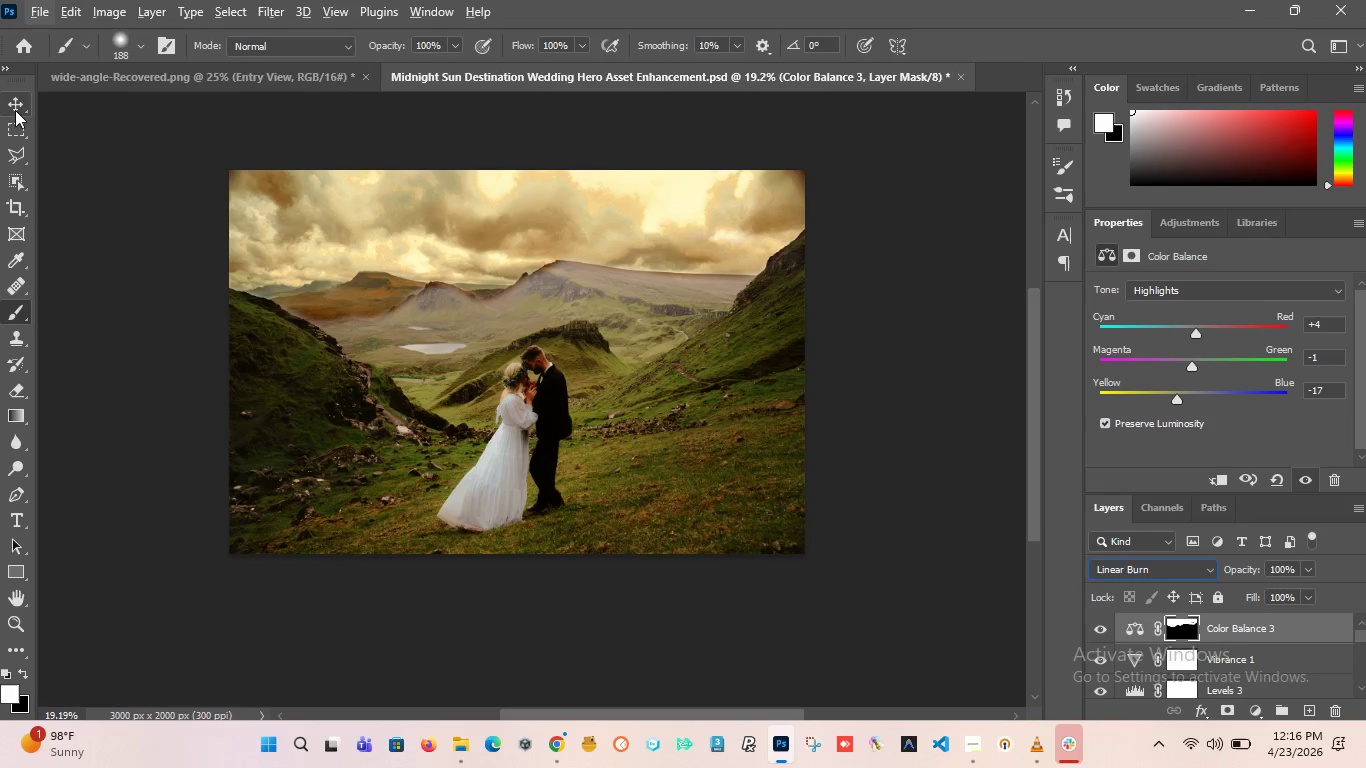 
left_click([15, 104])
 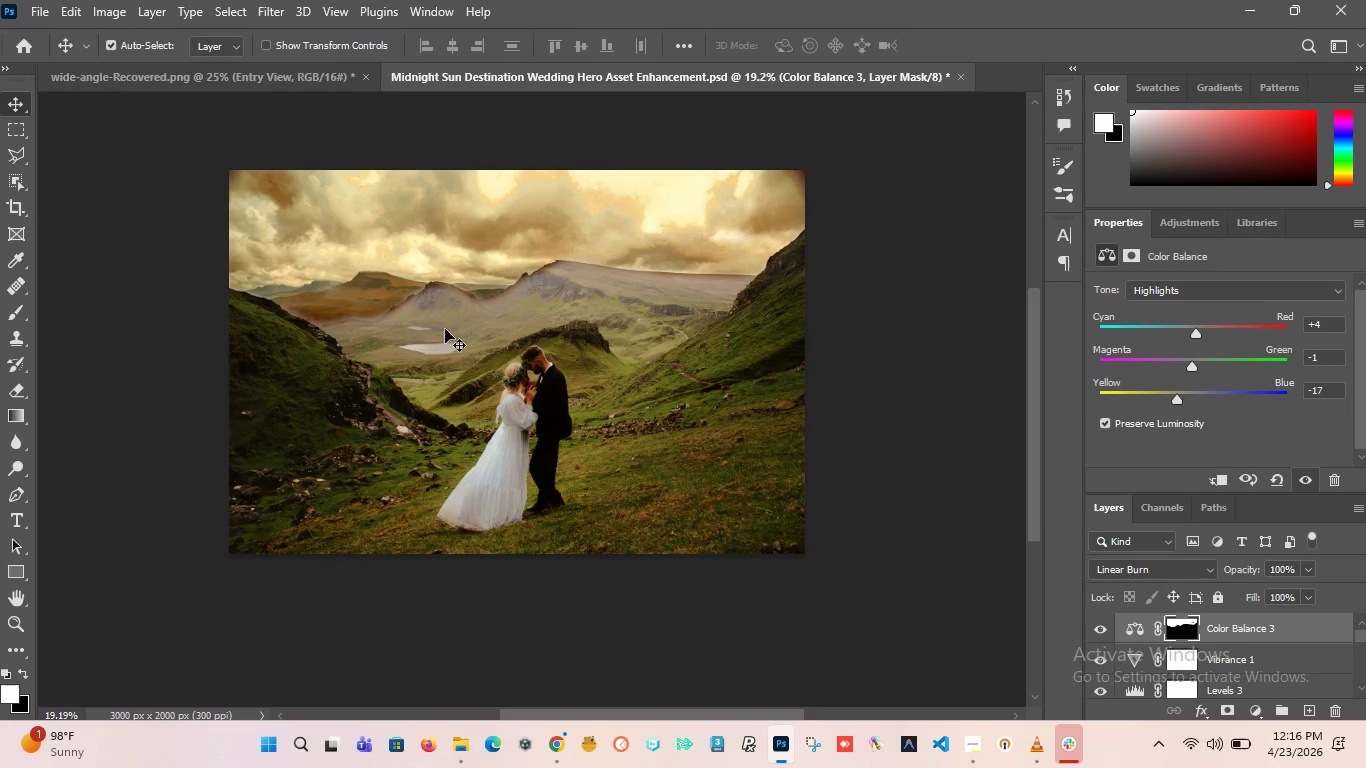 
hold_key(key=AltLeft, duration=1.62)
scroll: coordinate [396, 281], scroll_direction: up, amount: 15.0
 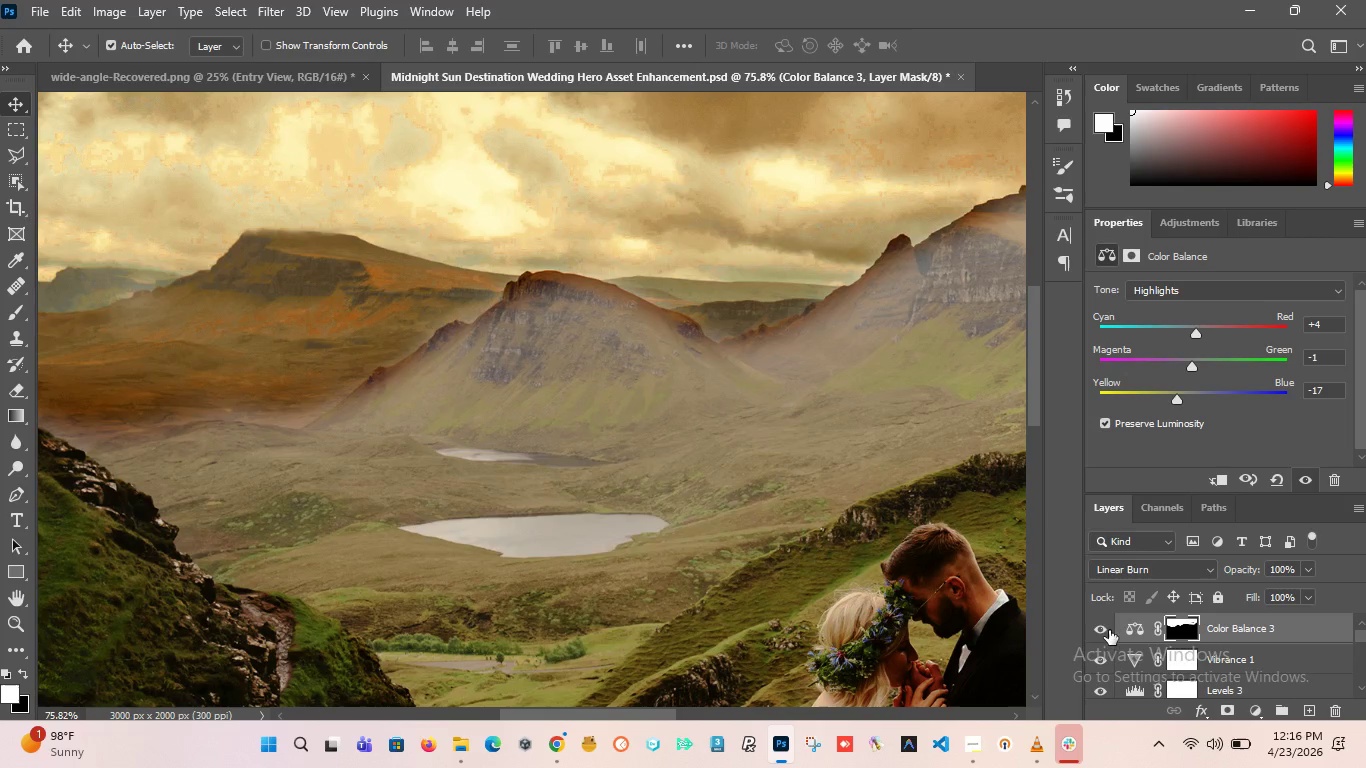 
left_click([1161, 566])
 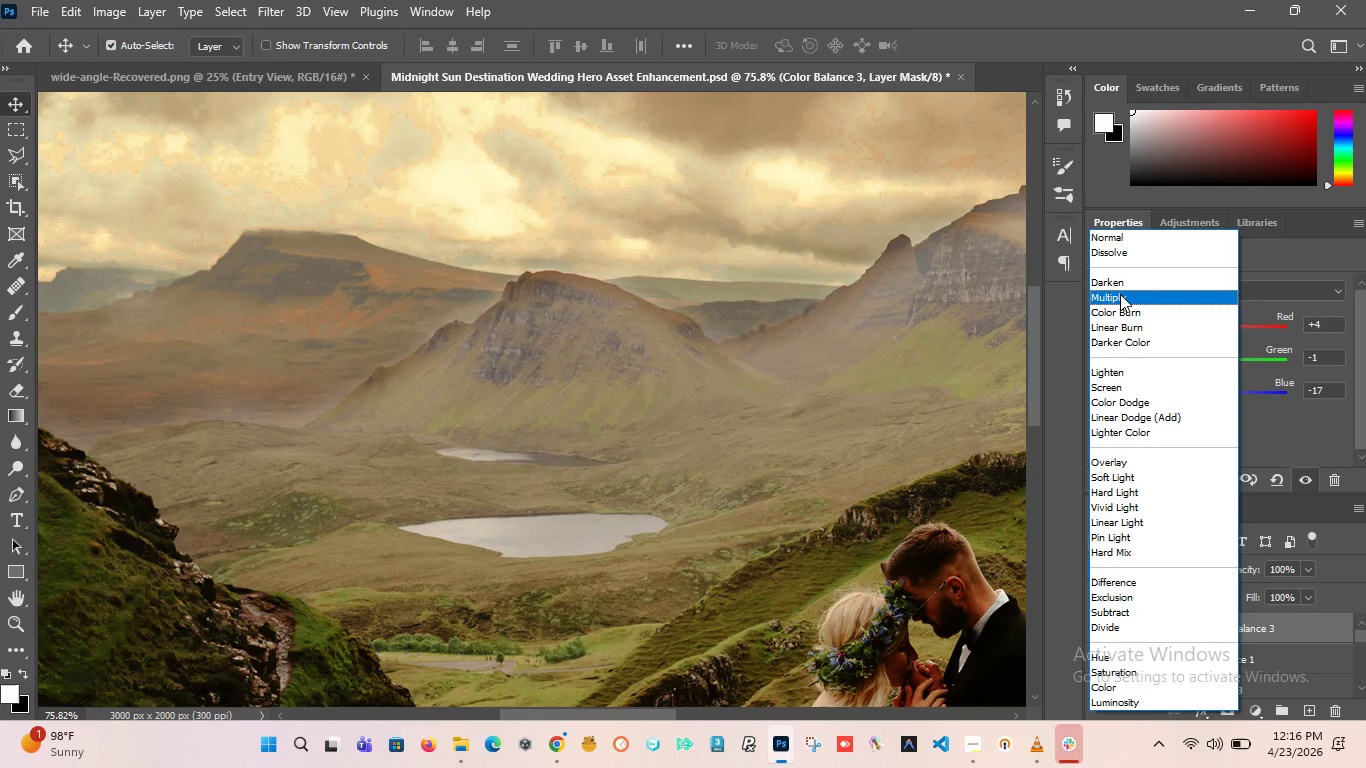 
wait(5.2)
 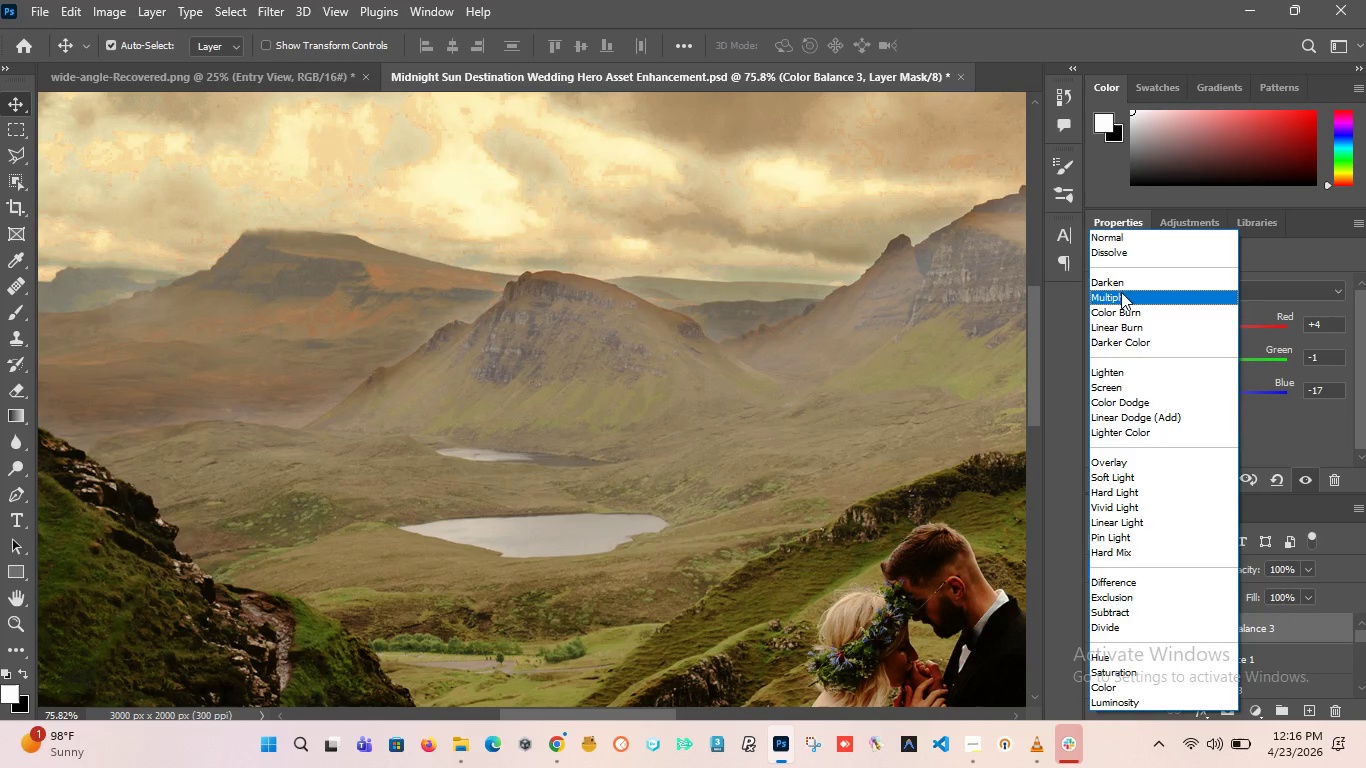 
left_click([1120, 294])
 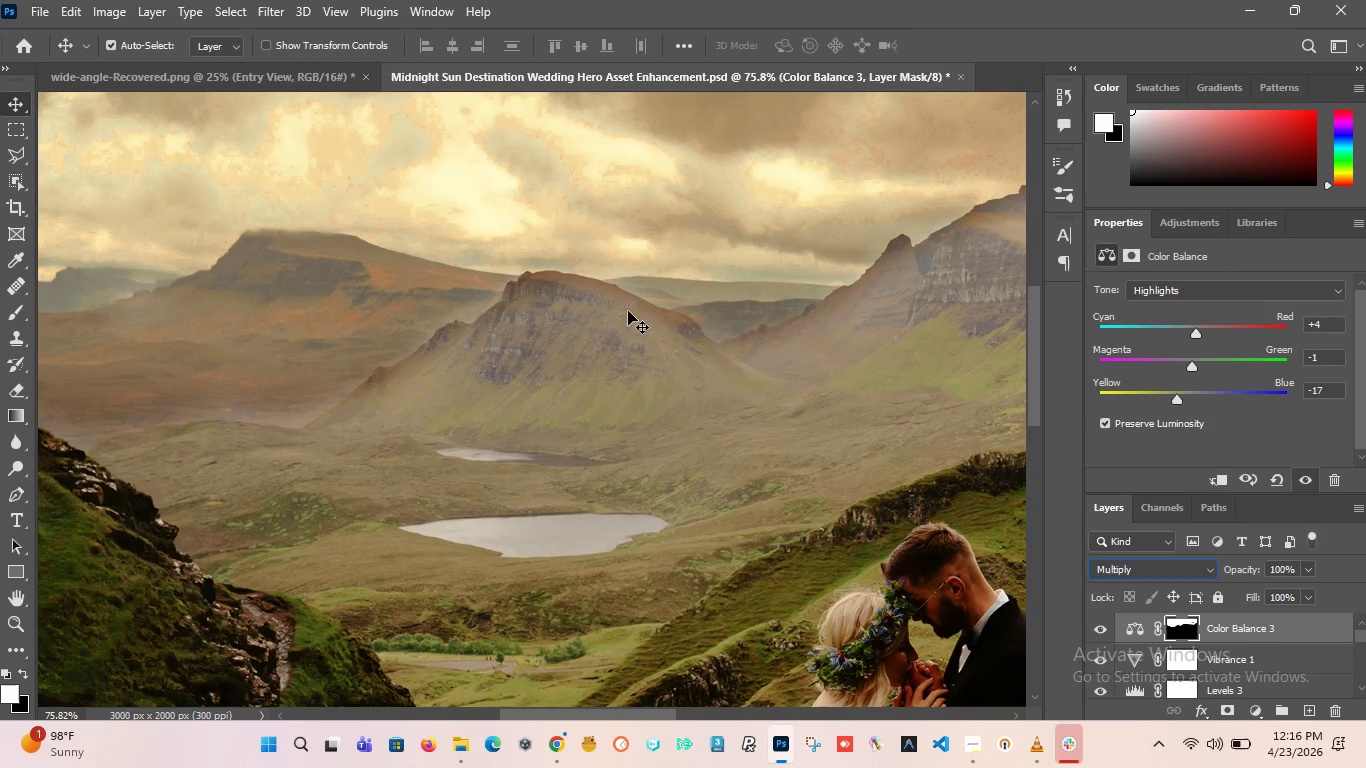 
hold_key(key=AltLeft, duration=1.33)
scroll: coordinate [416, 312], scroll_direction: down, amount: 15.0
 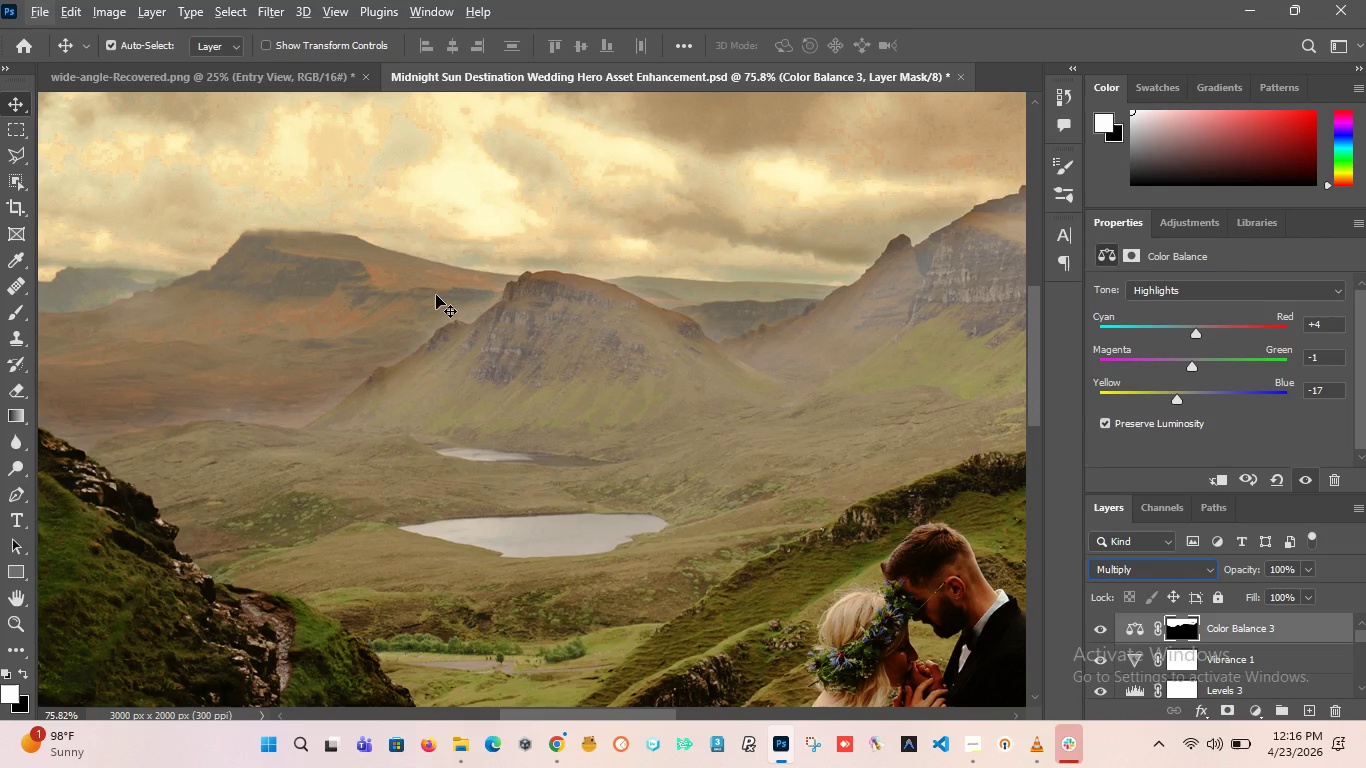 
left_click([436, 295])
 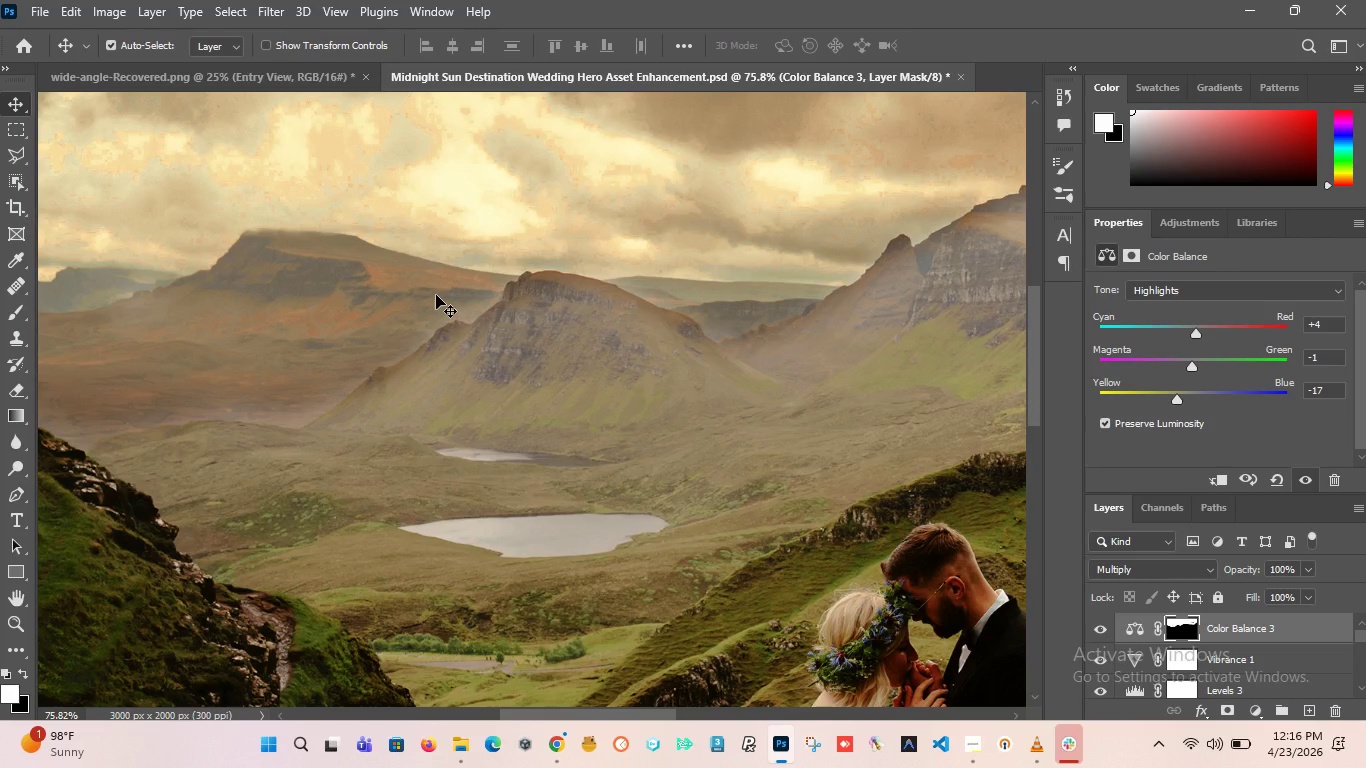 
hold_key(key=AltLeft, duration=1.83)
scroll: coordinate [525, 261], scroll_direction: down, amount: 12.0
 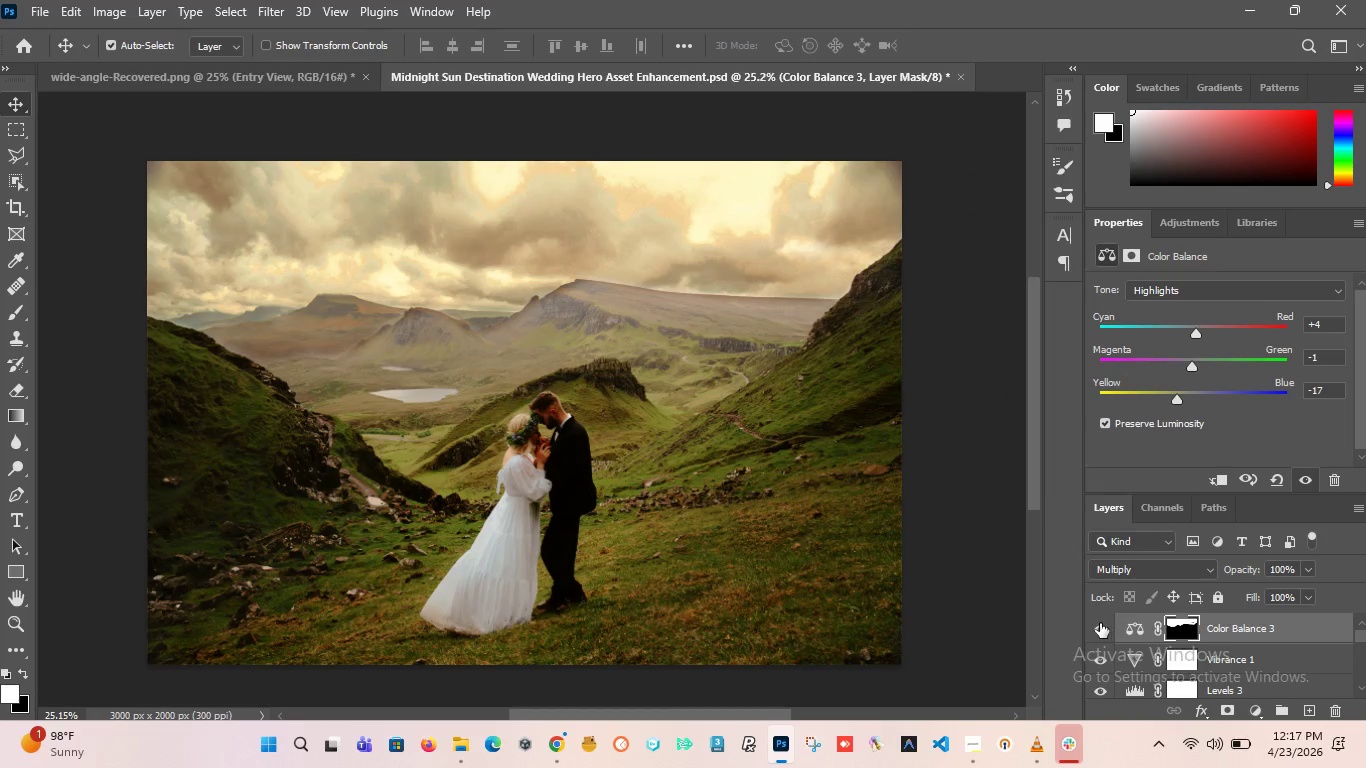 
left_click([1100, 623])
 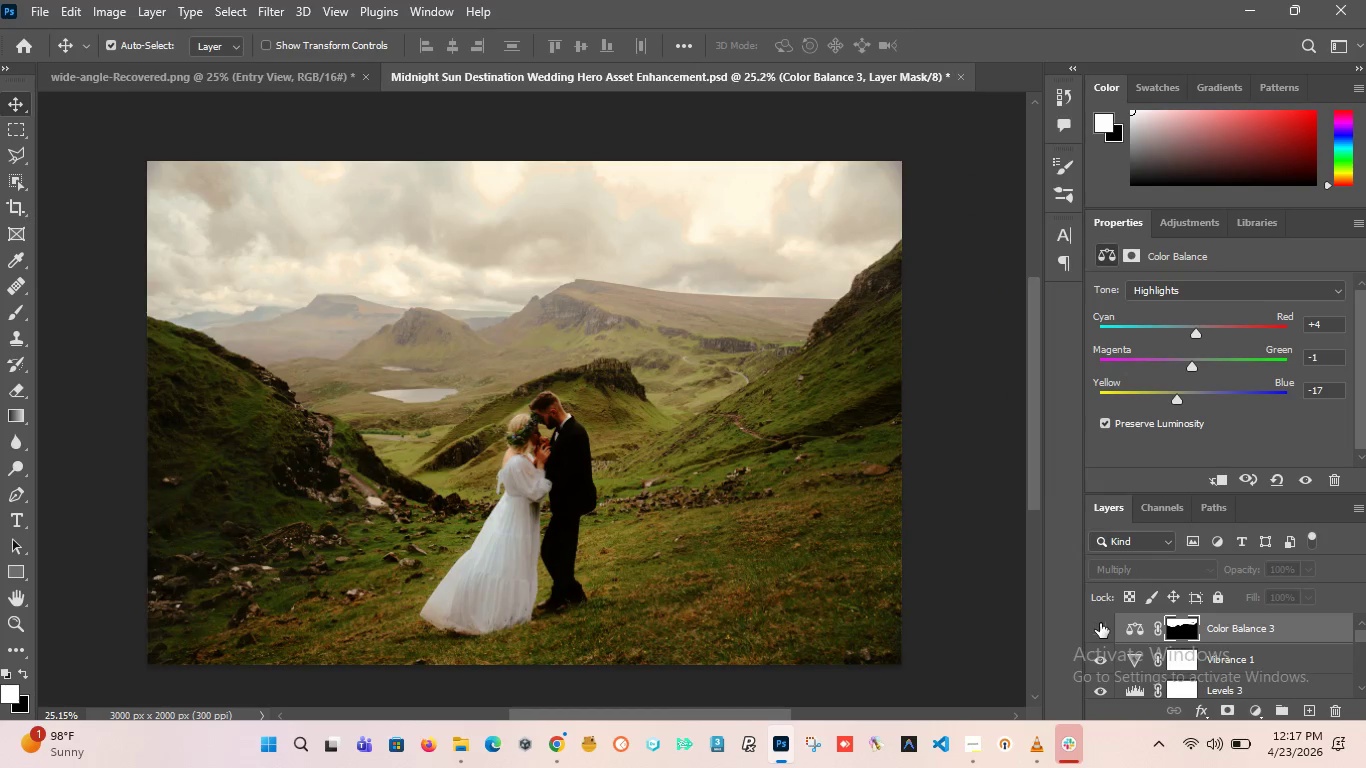 
left_click([1100, 623])
 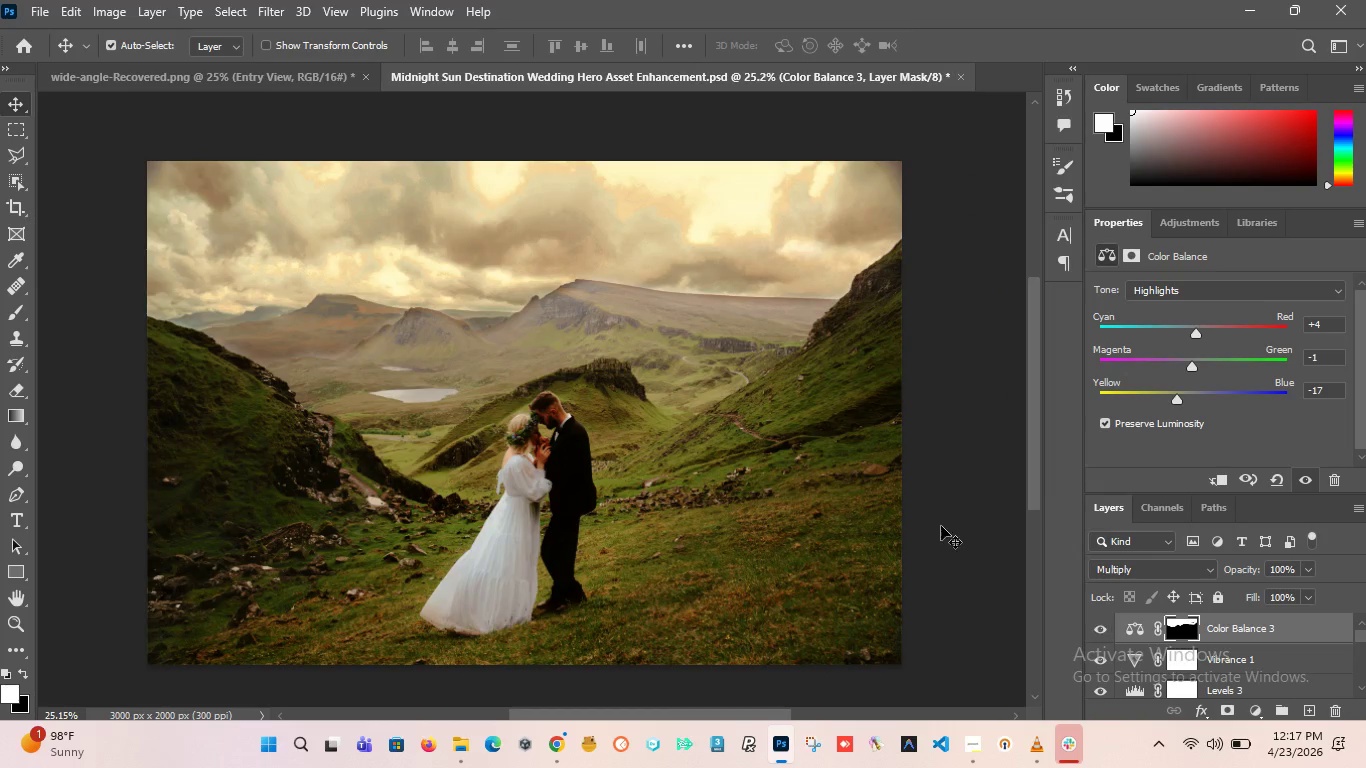 
hold_key(key=AltLeft, duration=0.95)
scroll: coordinate [405, 262], scroll_direction: up, amount: 3.0
 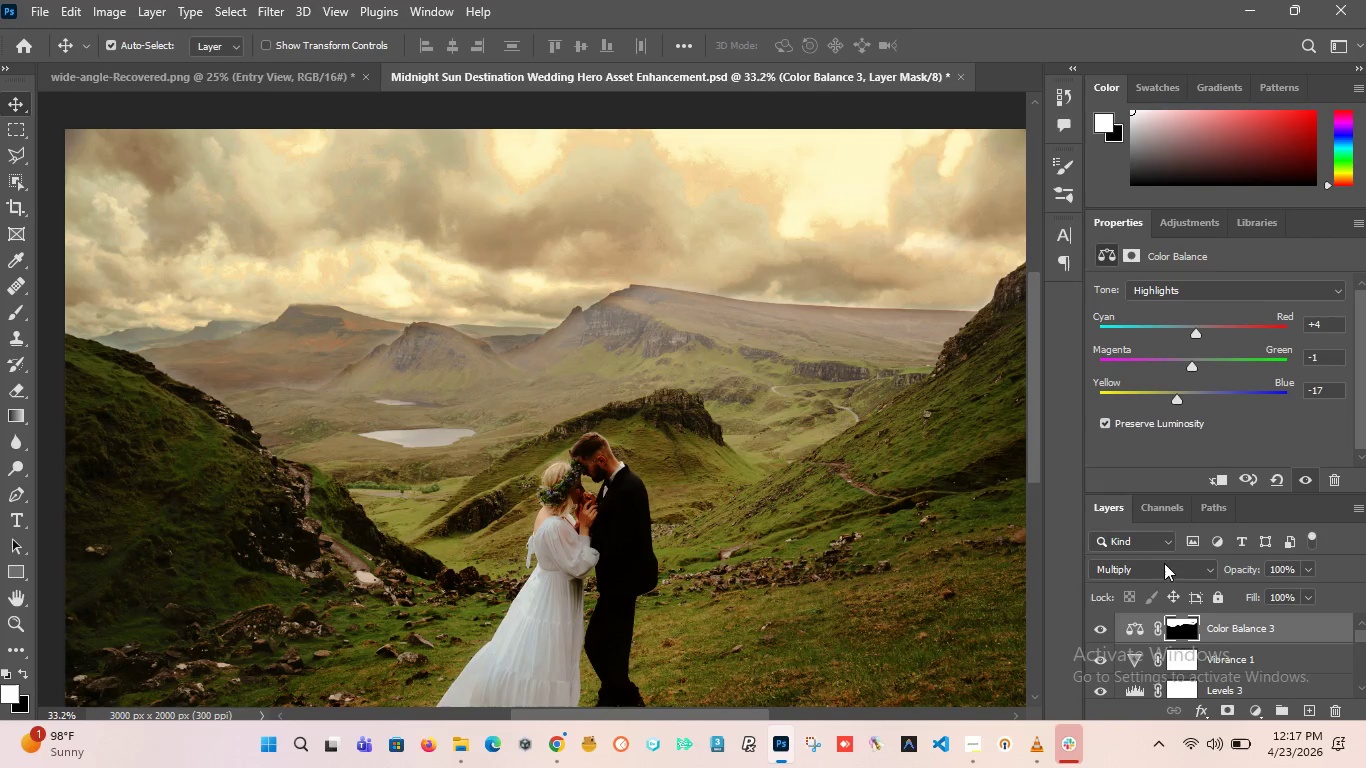 
hold_key(key=AltLeft, duration=0.64)
scroll: coordinate [819, 505], scroll_direction: down, amount: 6.0
 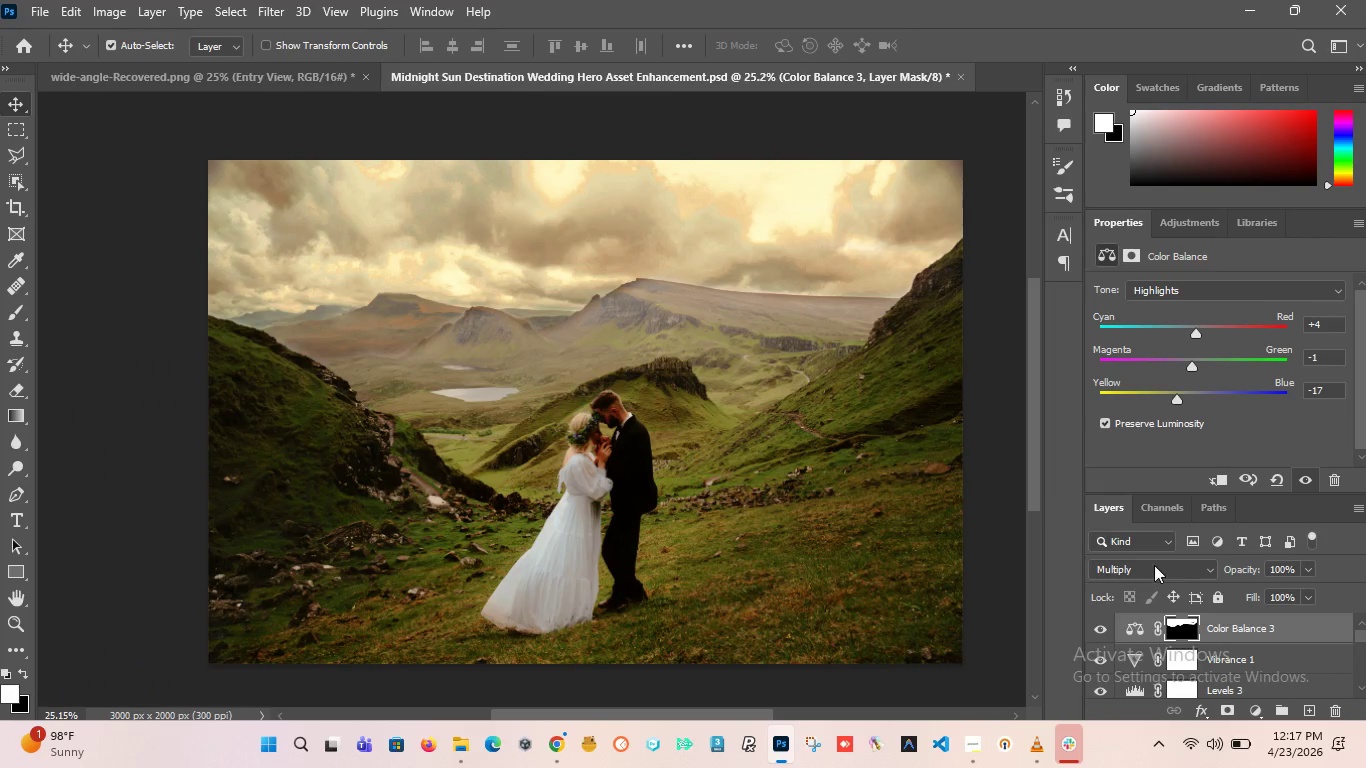 
left_click([1154, 565])
 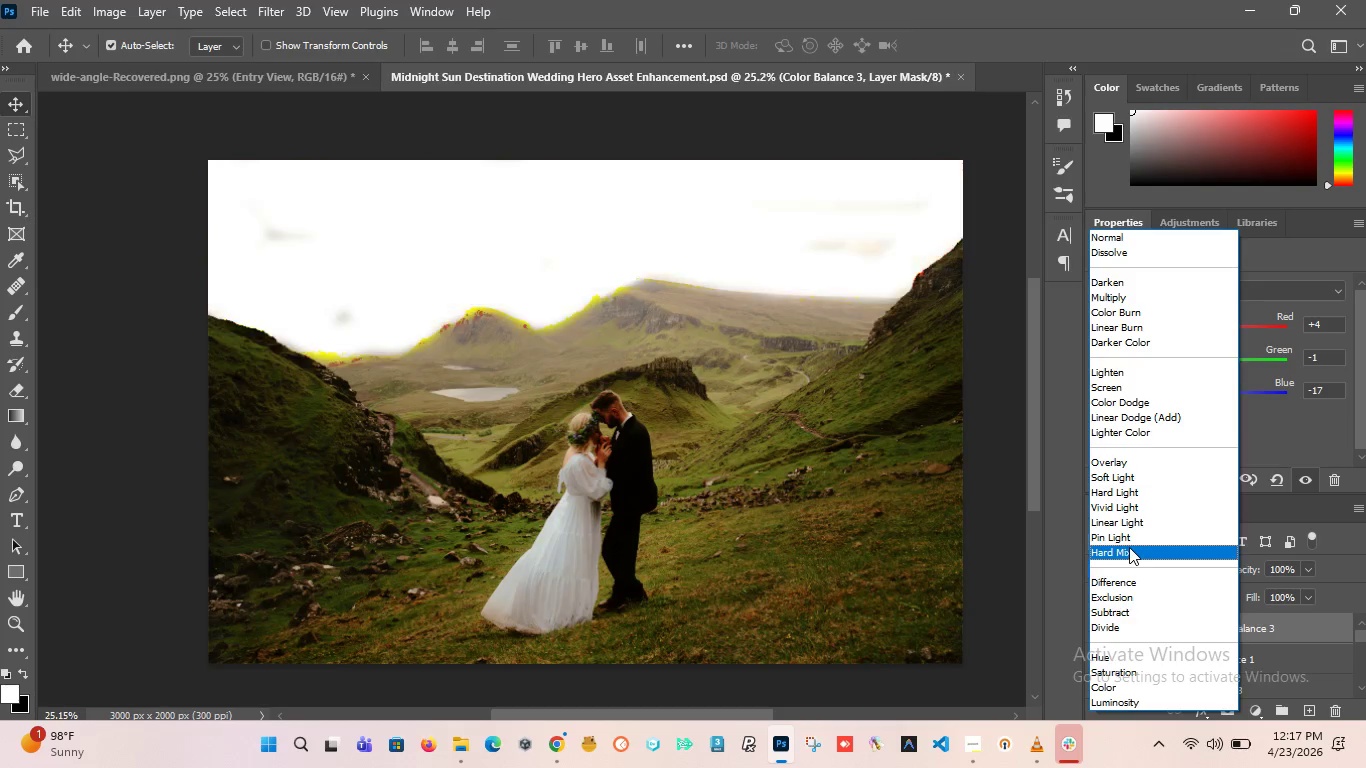 
wait(5.58)
 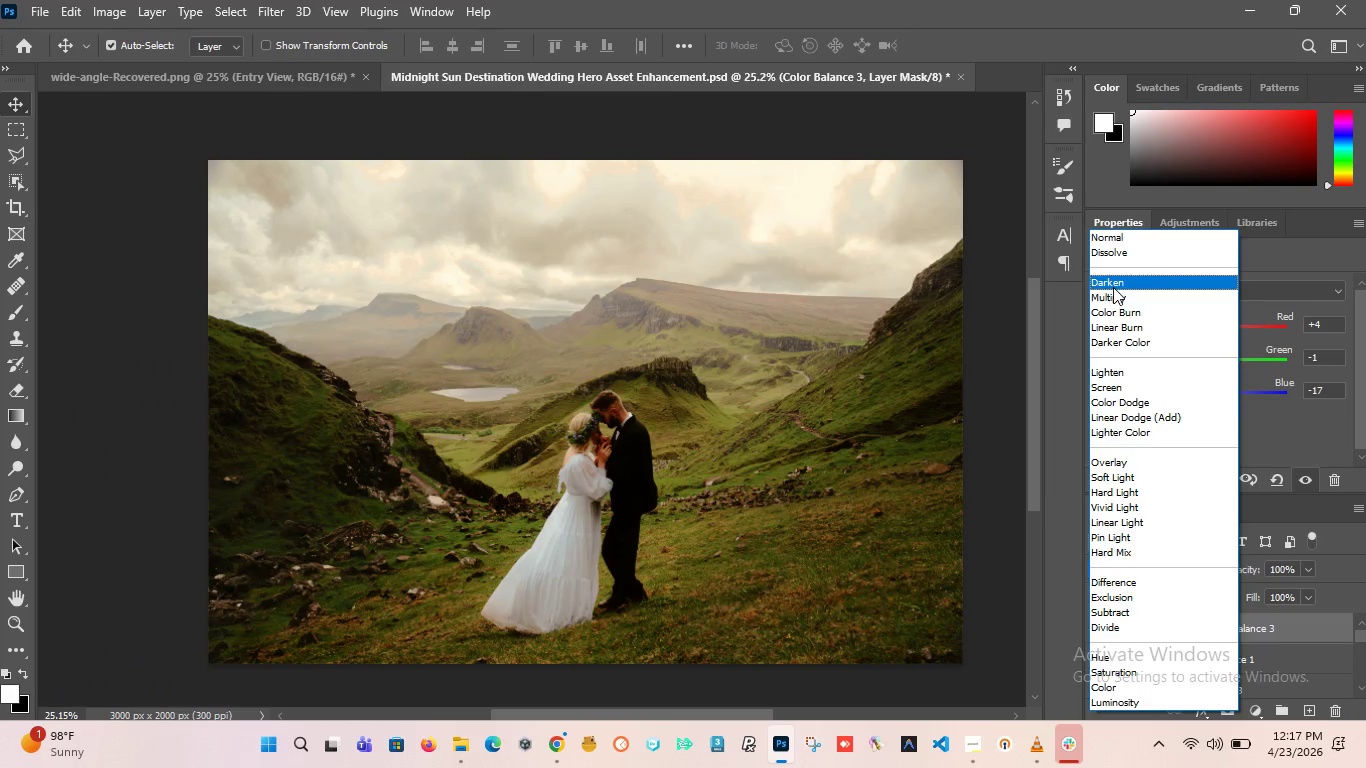 
left_click([1125, 237])
 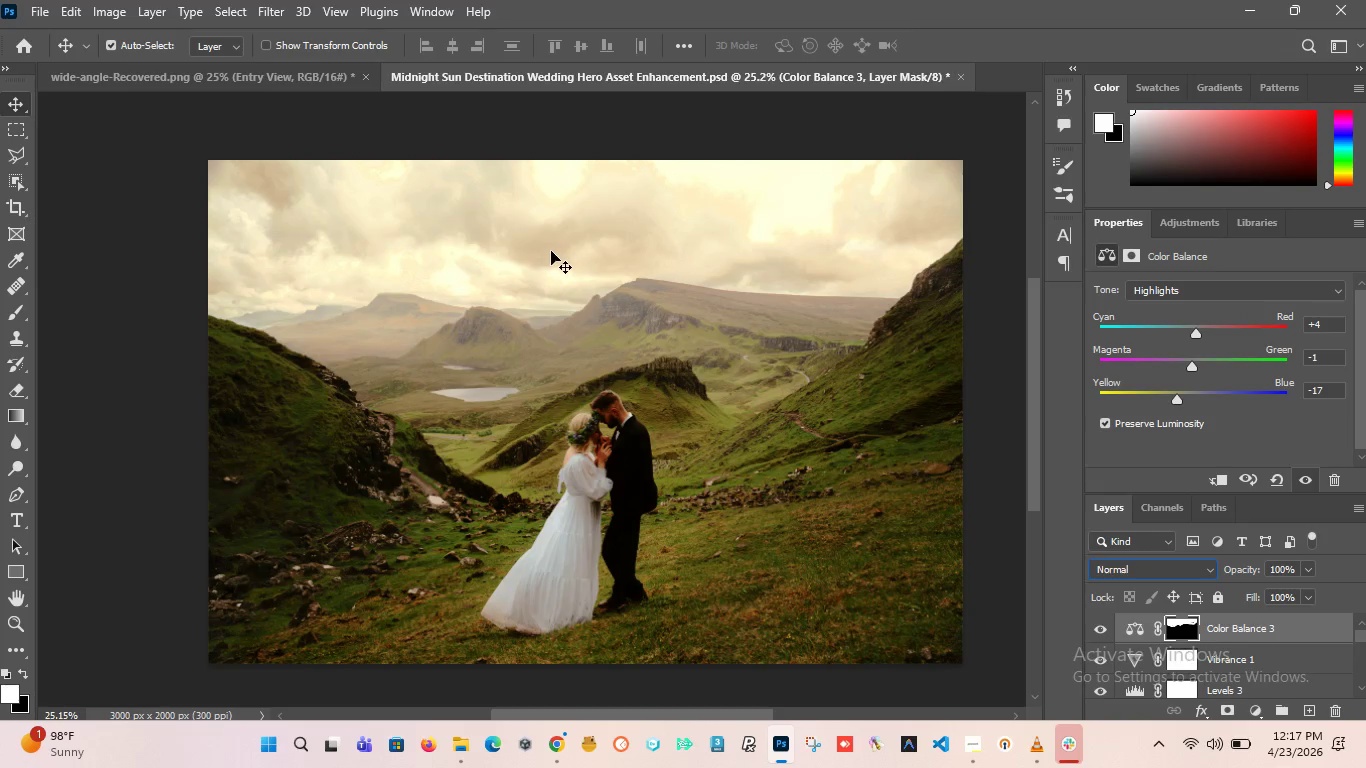 
hold_key(key=AltLeft, duration=1.62)
scroll: coordinate [459, 270], scroll_direction: down, amount: 7.0
 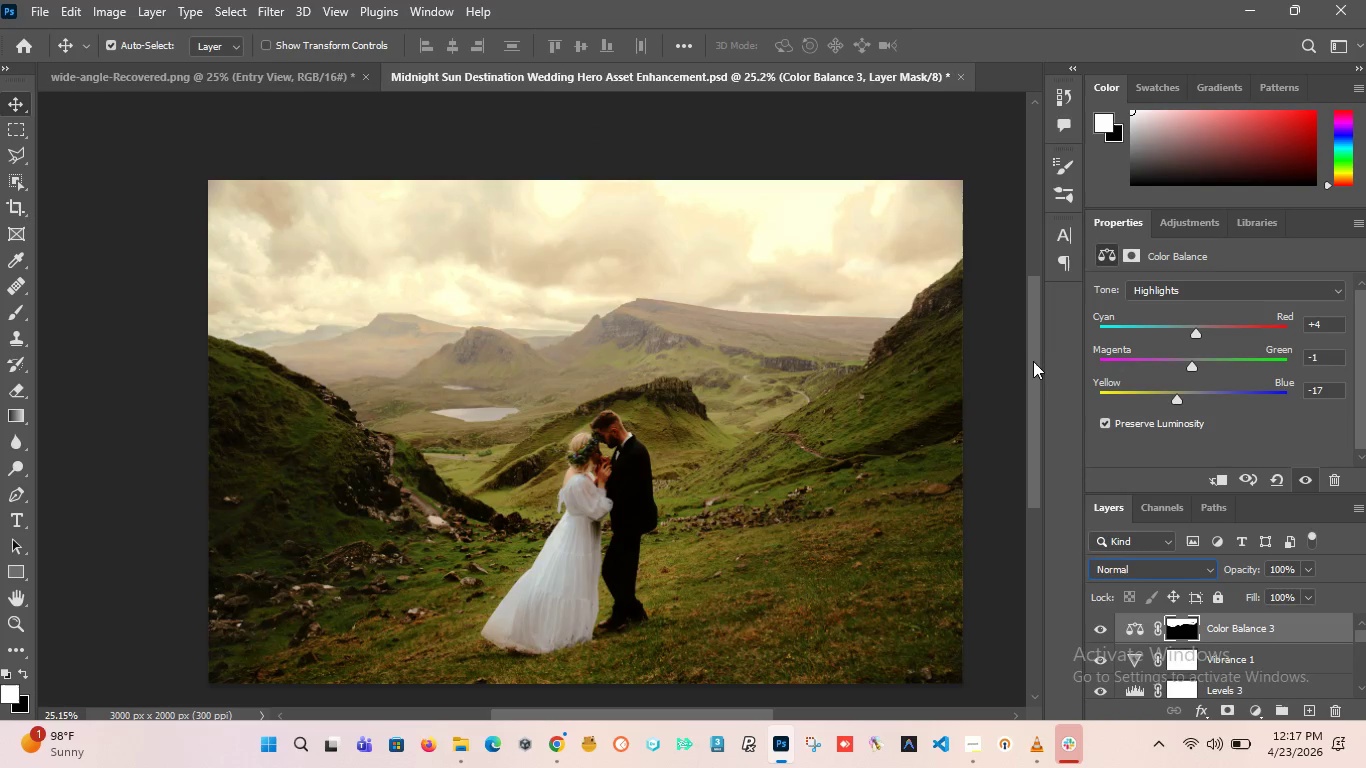 
wait(8.45)
 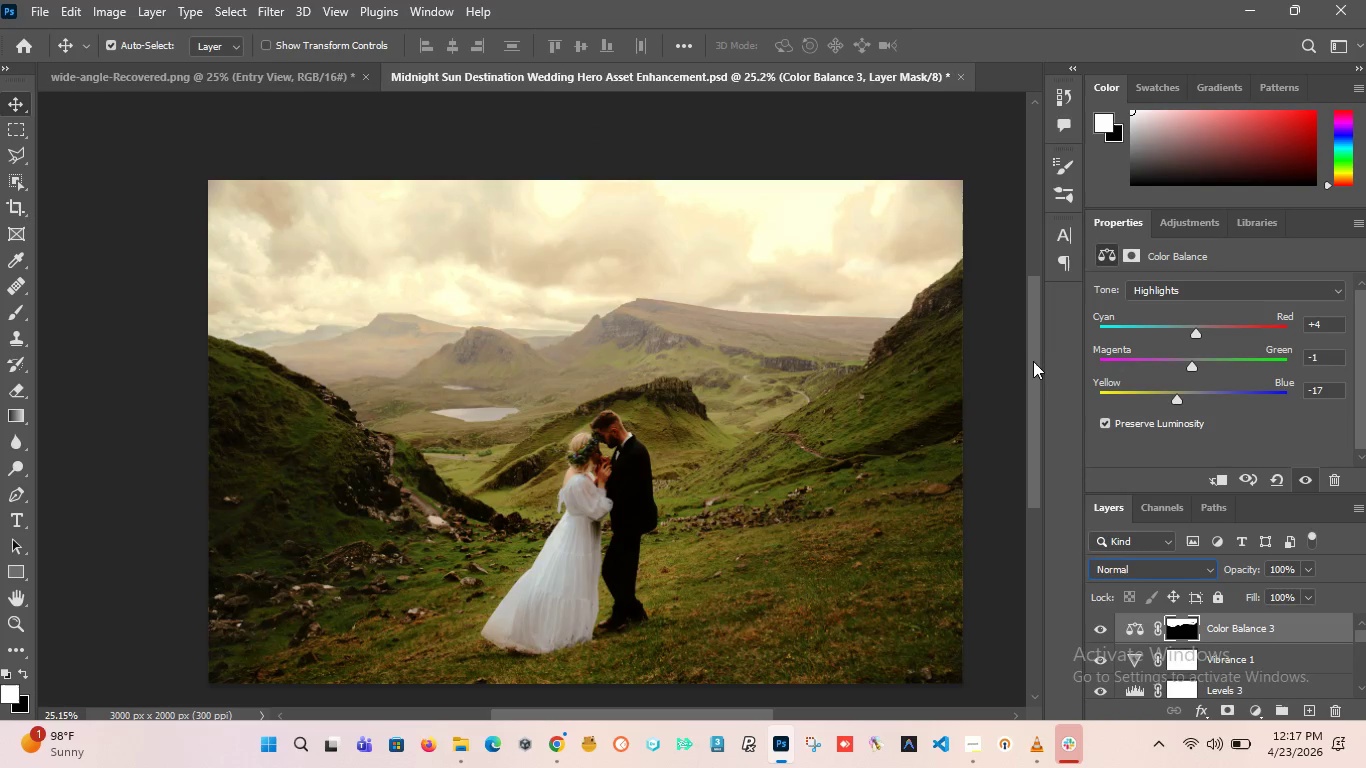 
left_click_drag(start_coordinate=[686, 713], to_coordinate=[678, 715])
 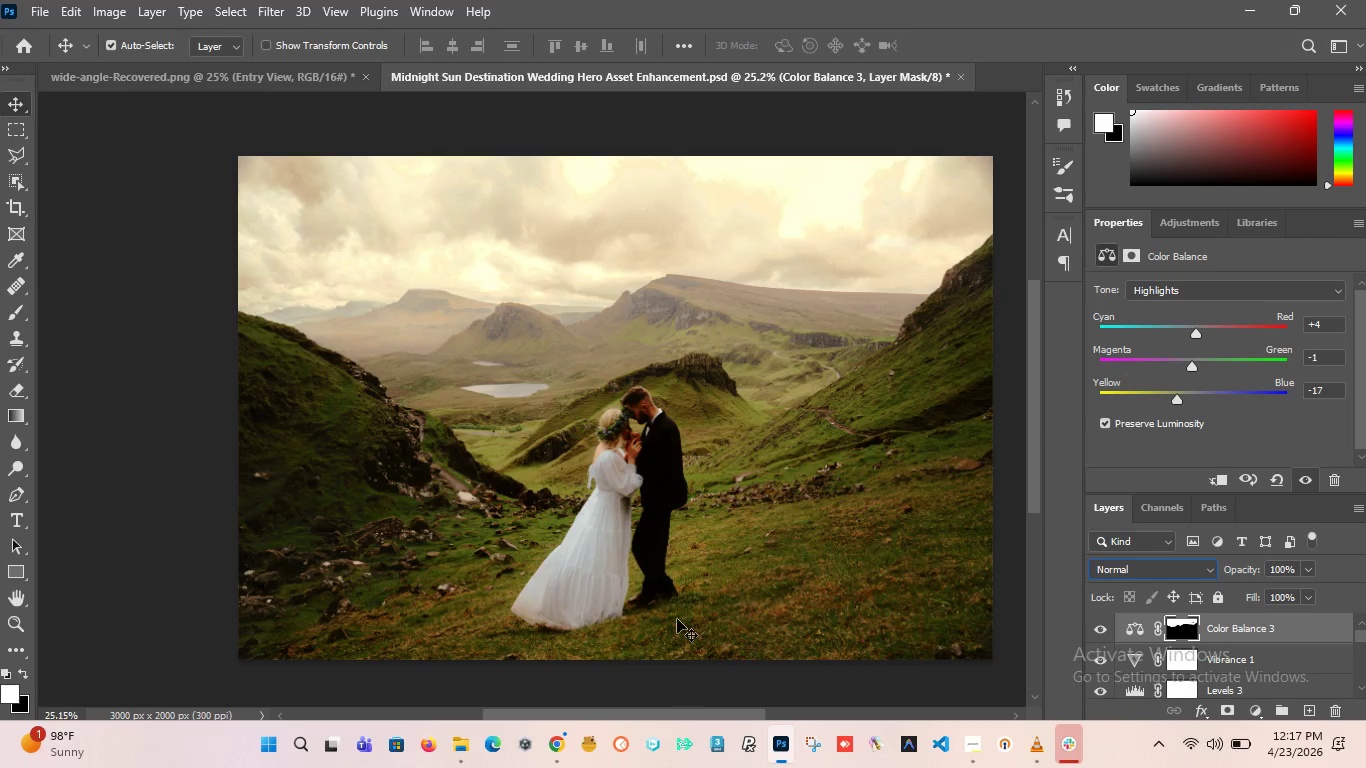 
hold_key(key=AltLeft, duration=0.52)
 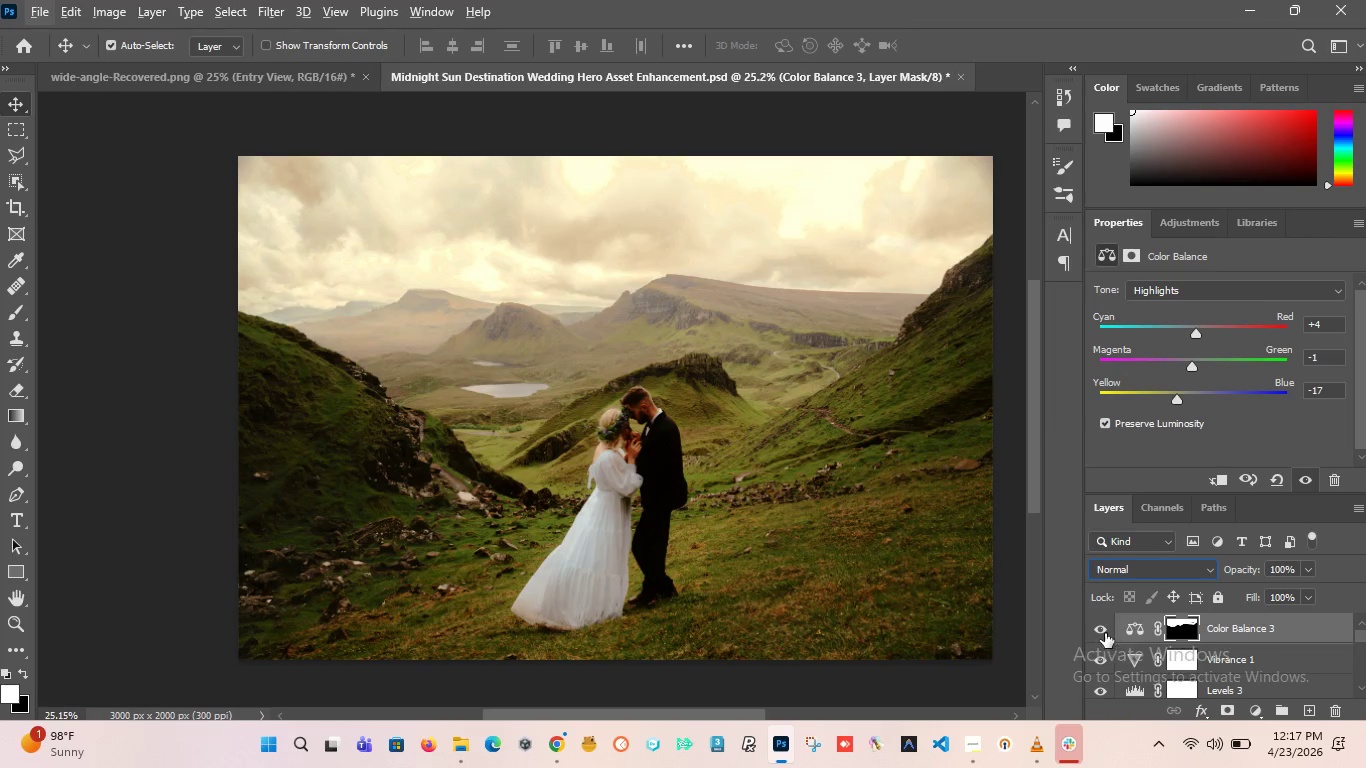 
left_click([1105, 633])
 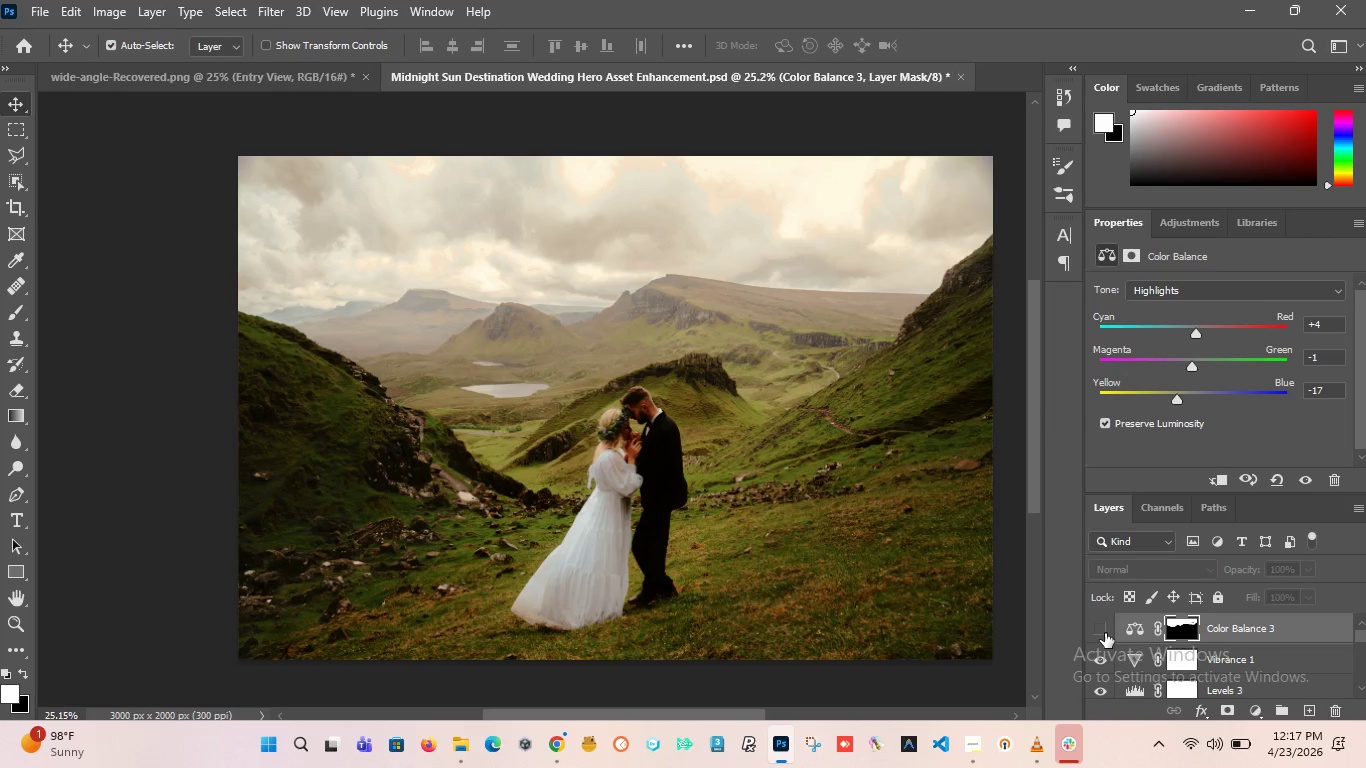 
left_click([1105, 633])
 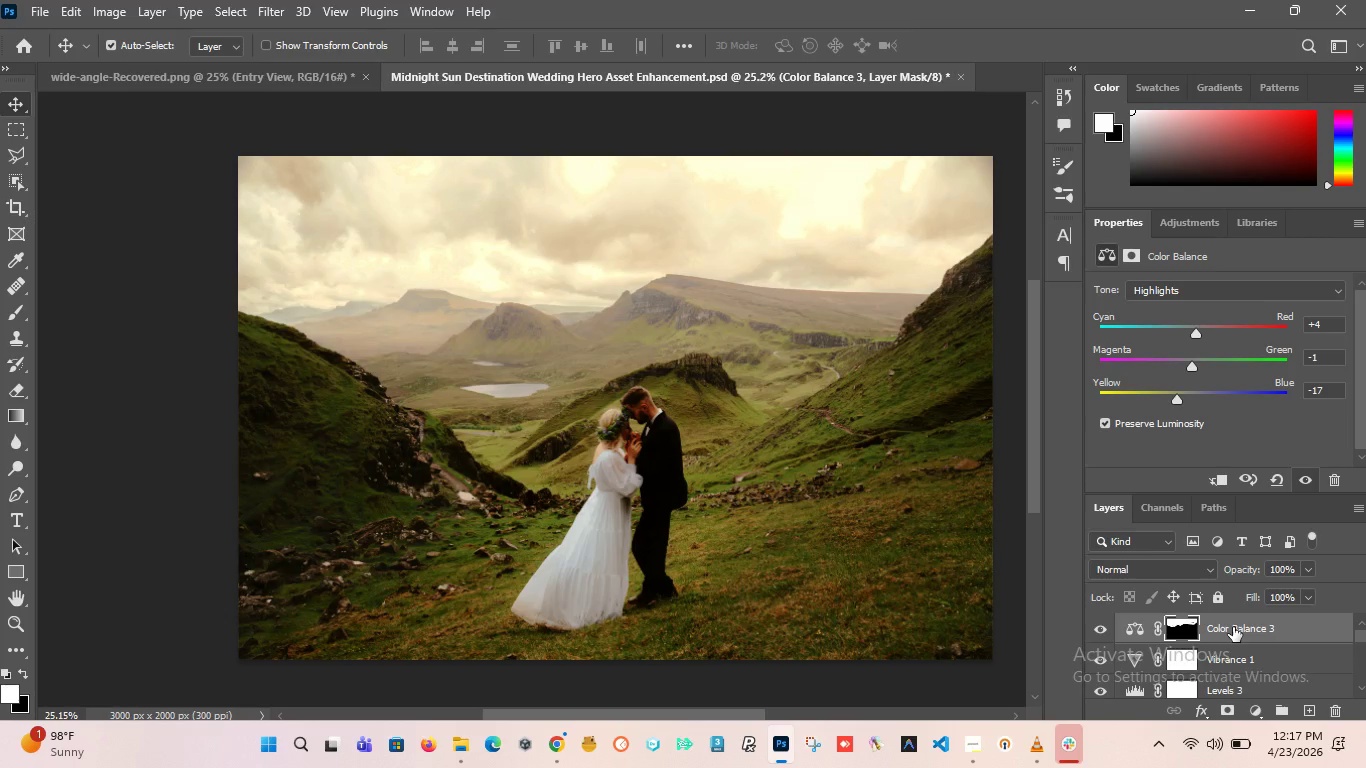 
hold_key(key=ControlLeft, duration=1.0)
left_click([1192, 633])
 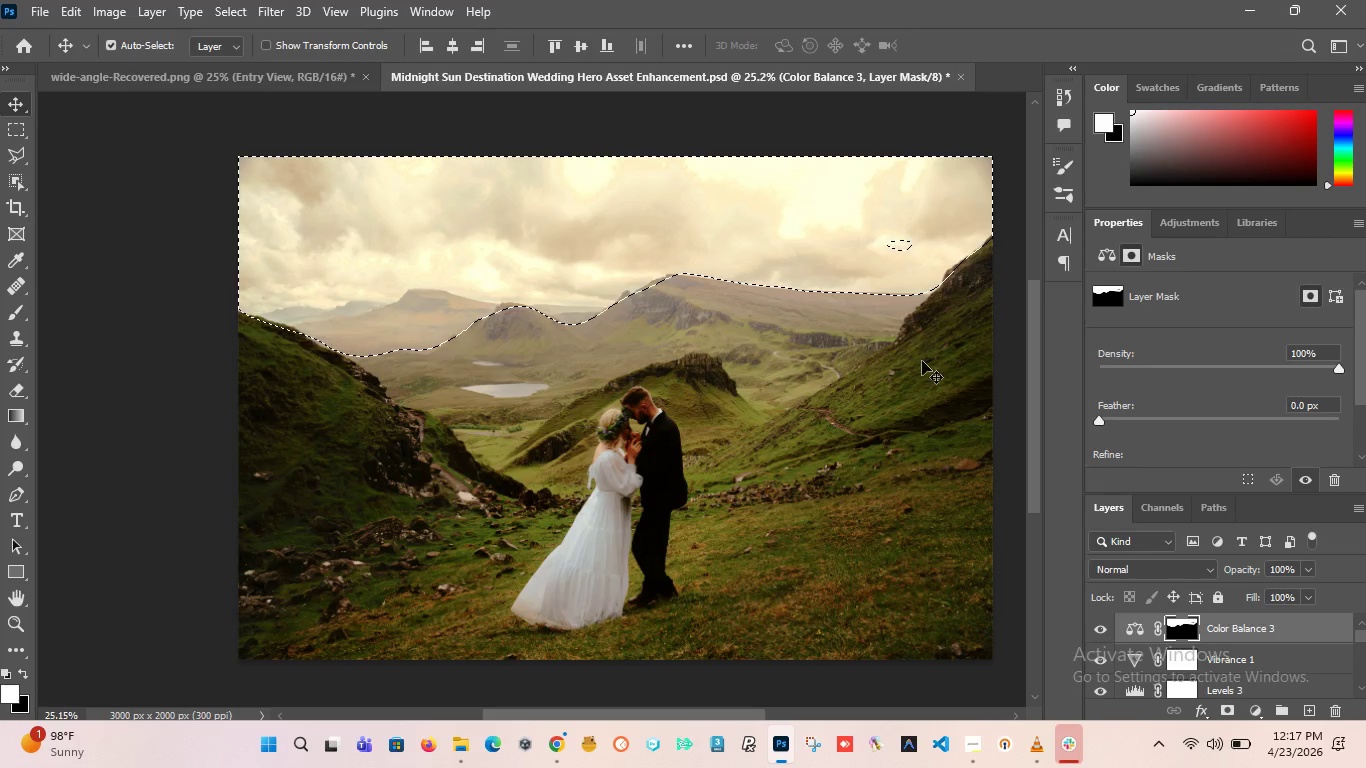 
left_click([17, 144])
 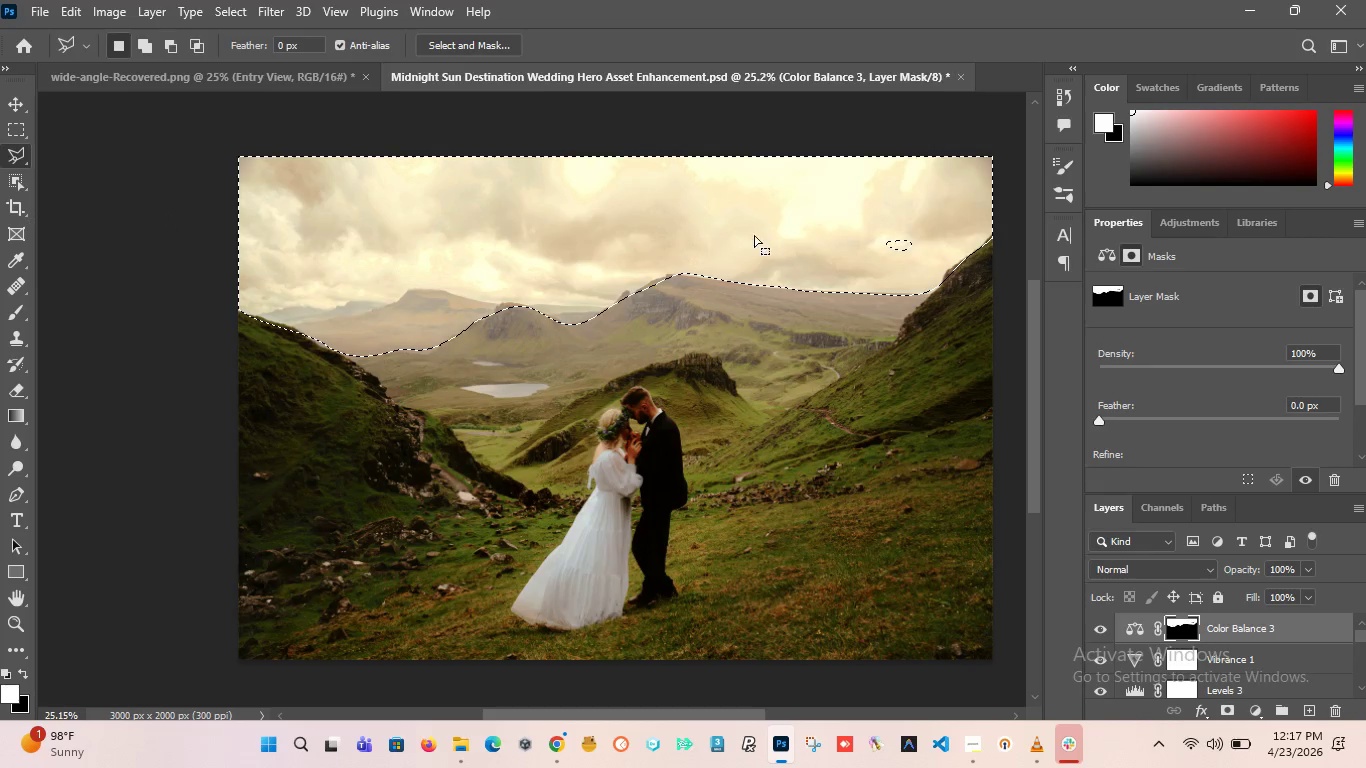 
hold_key(key=AltLeft, duration=1.09)
 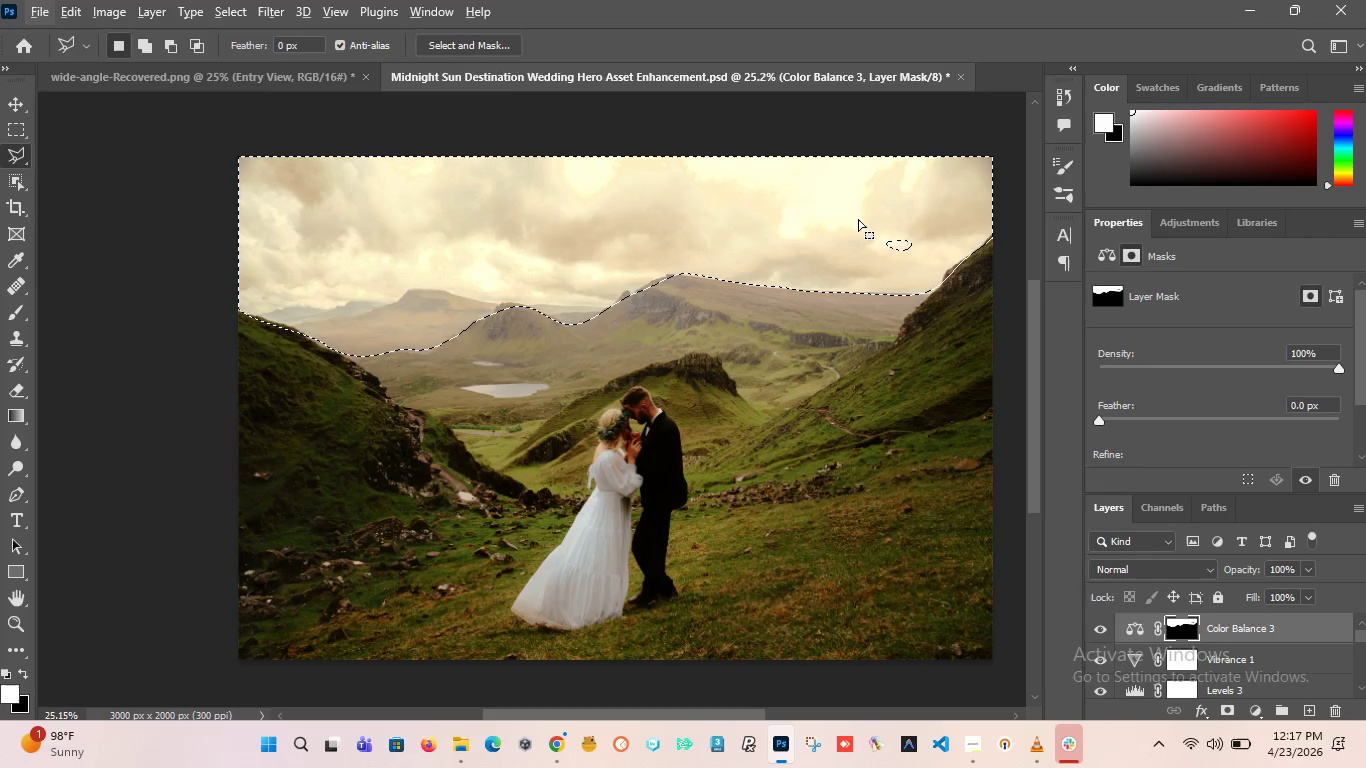 
hold_key(key=ShiftLeft, duration=2.03)
left_click_drag(start_coordinate=[858, 217], to_coordinate=[930, 256])
 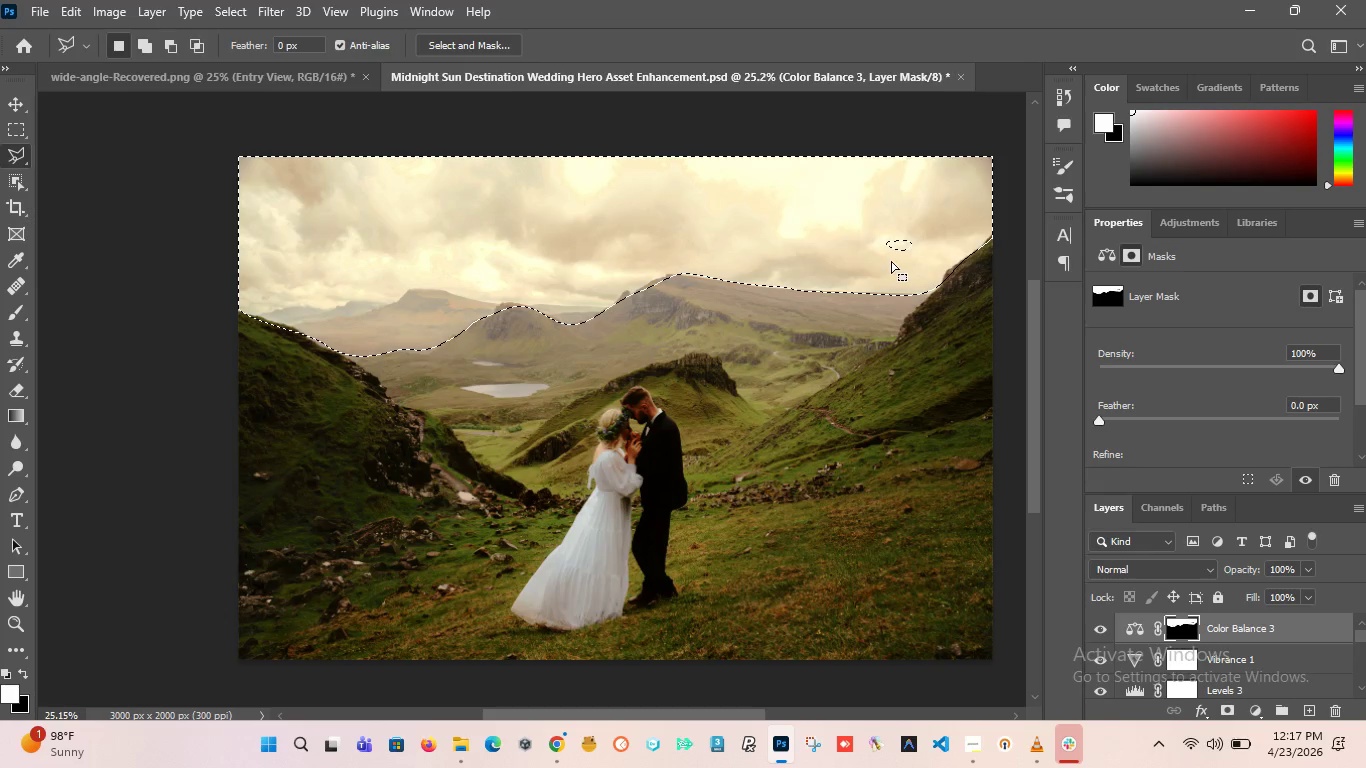 
hold_key(key=ShiftLeft, duration=3.11)
left_click([863, 227])
 